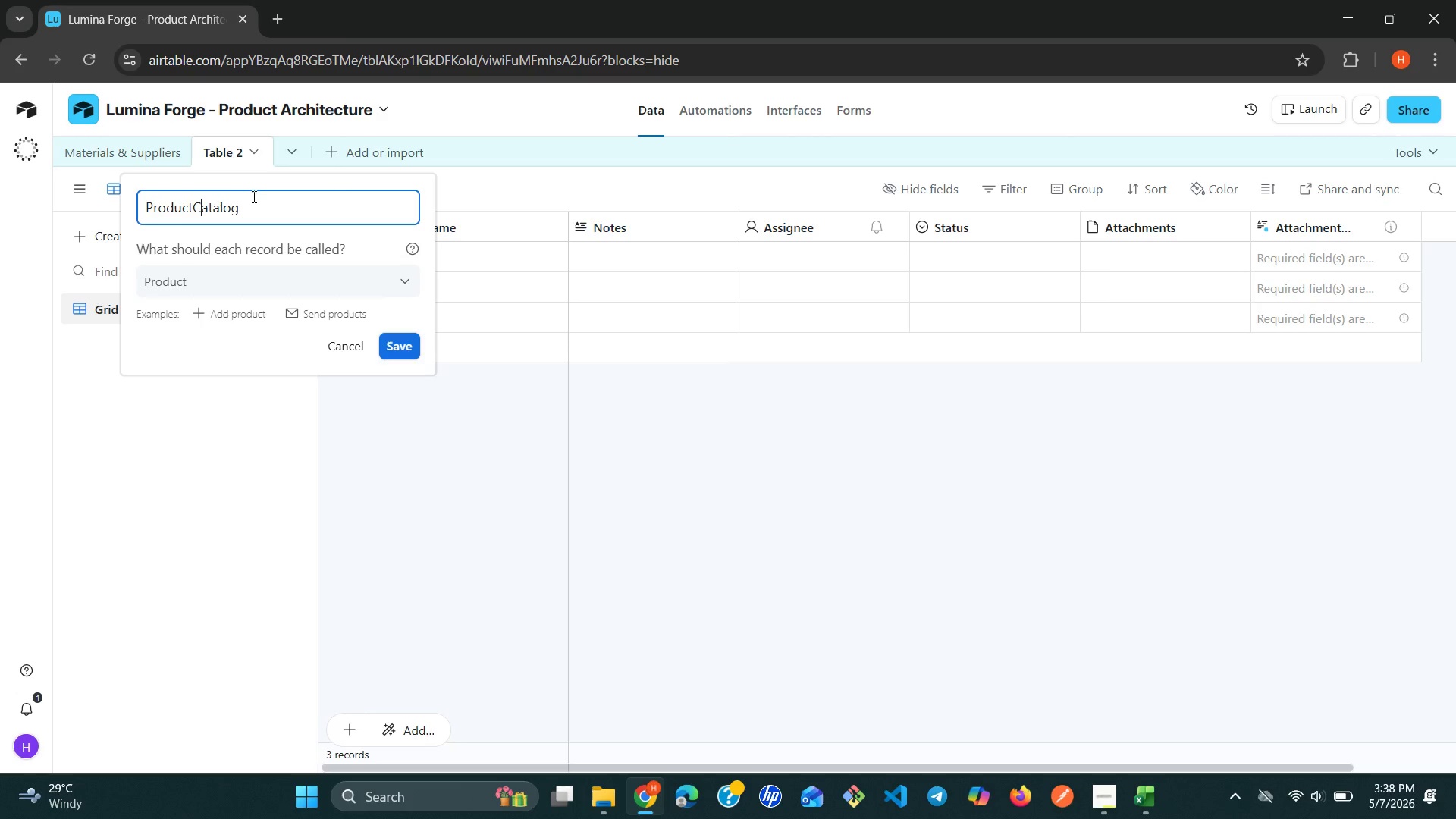 
key(ArrowLeft)
 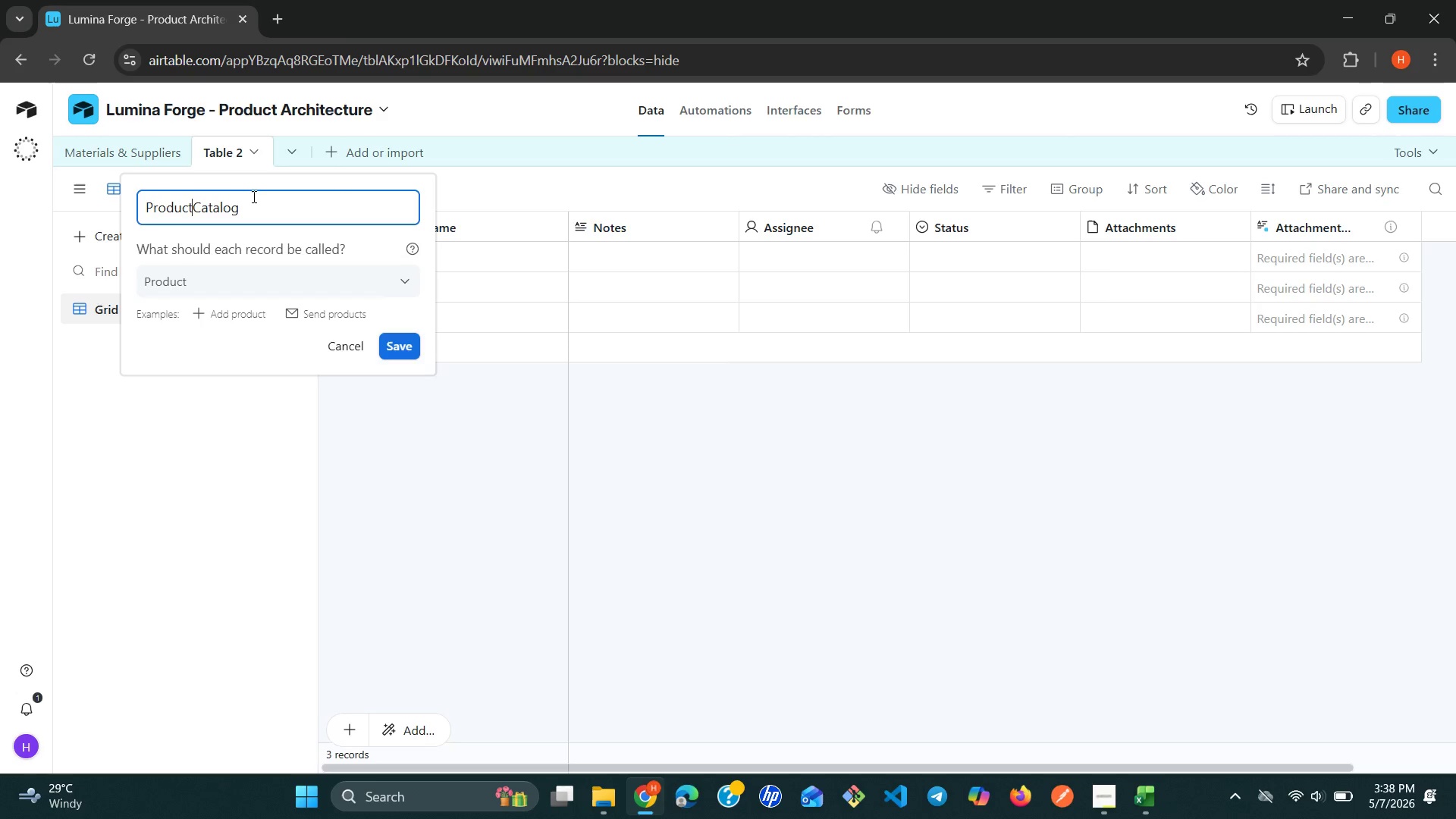 
key(ArrowLeft)
 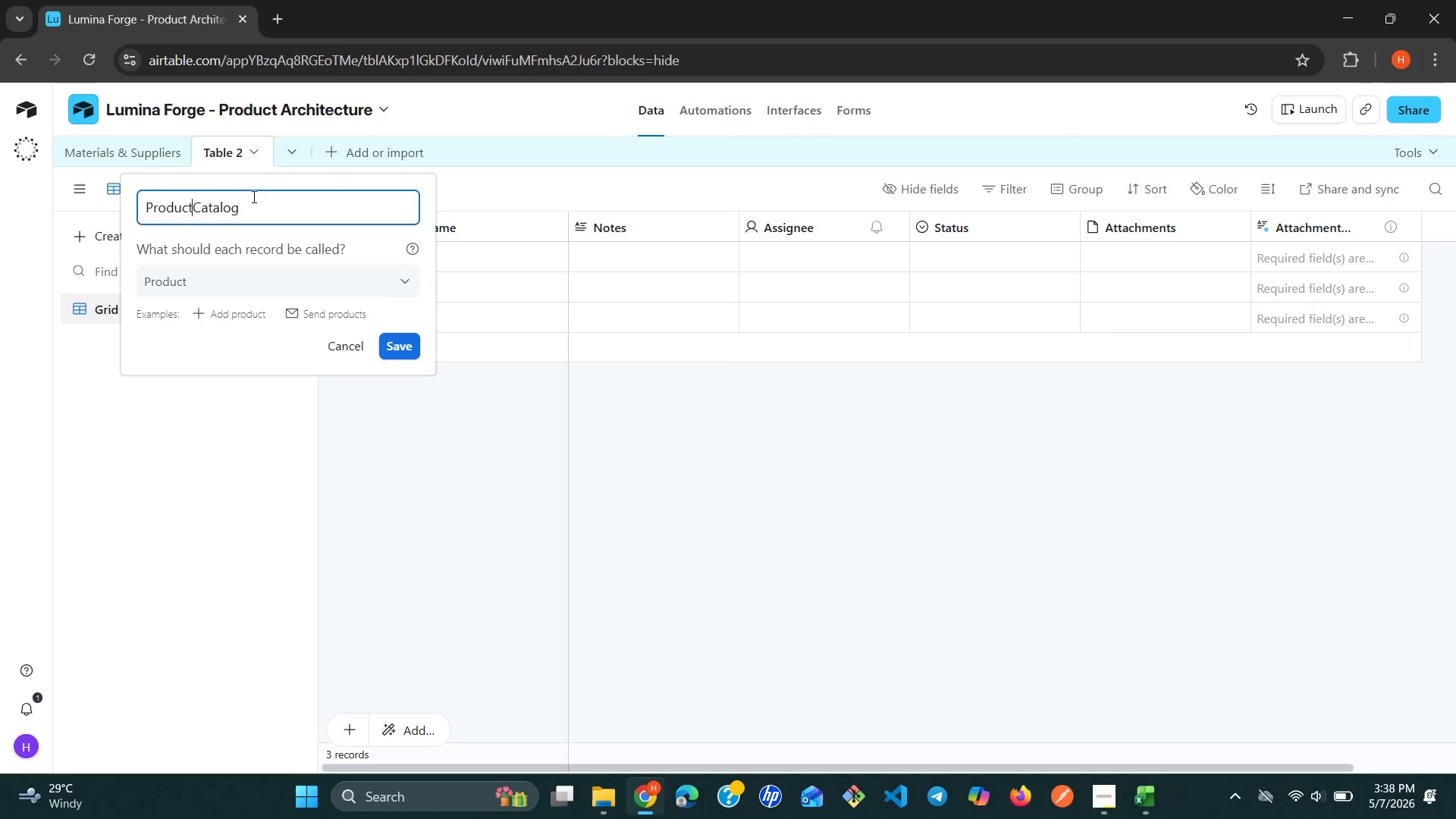 
key(Space)
 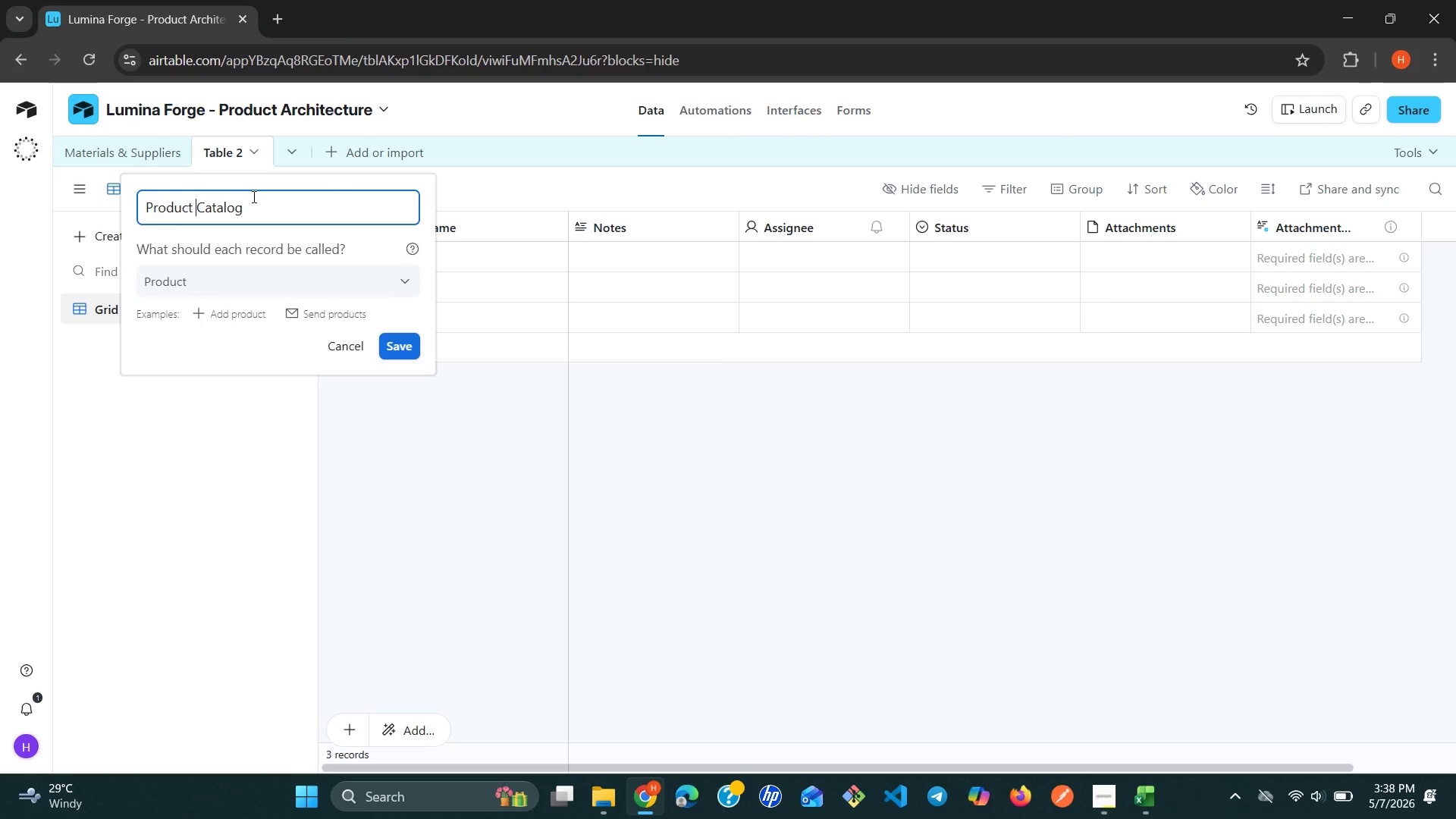 
left_click([253, 196])
 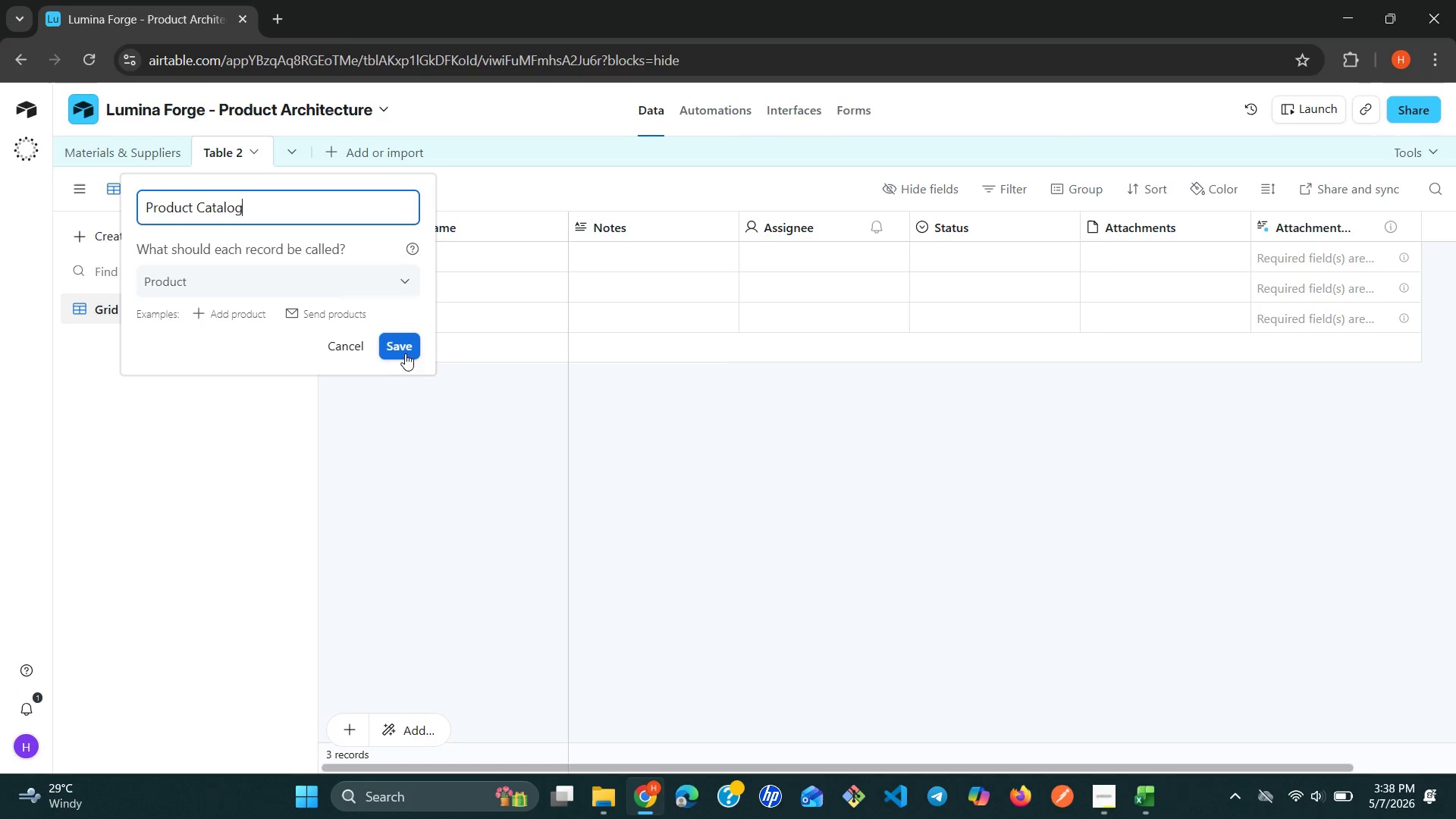 
left_click([394, 351])
 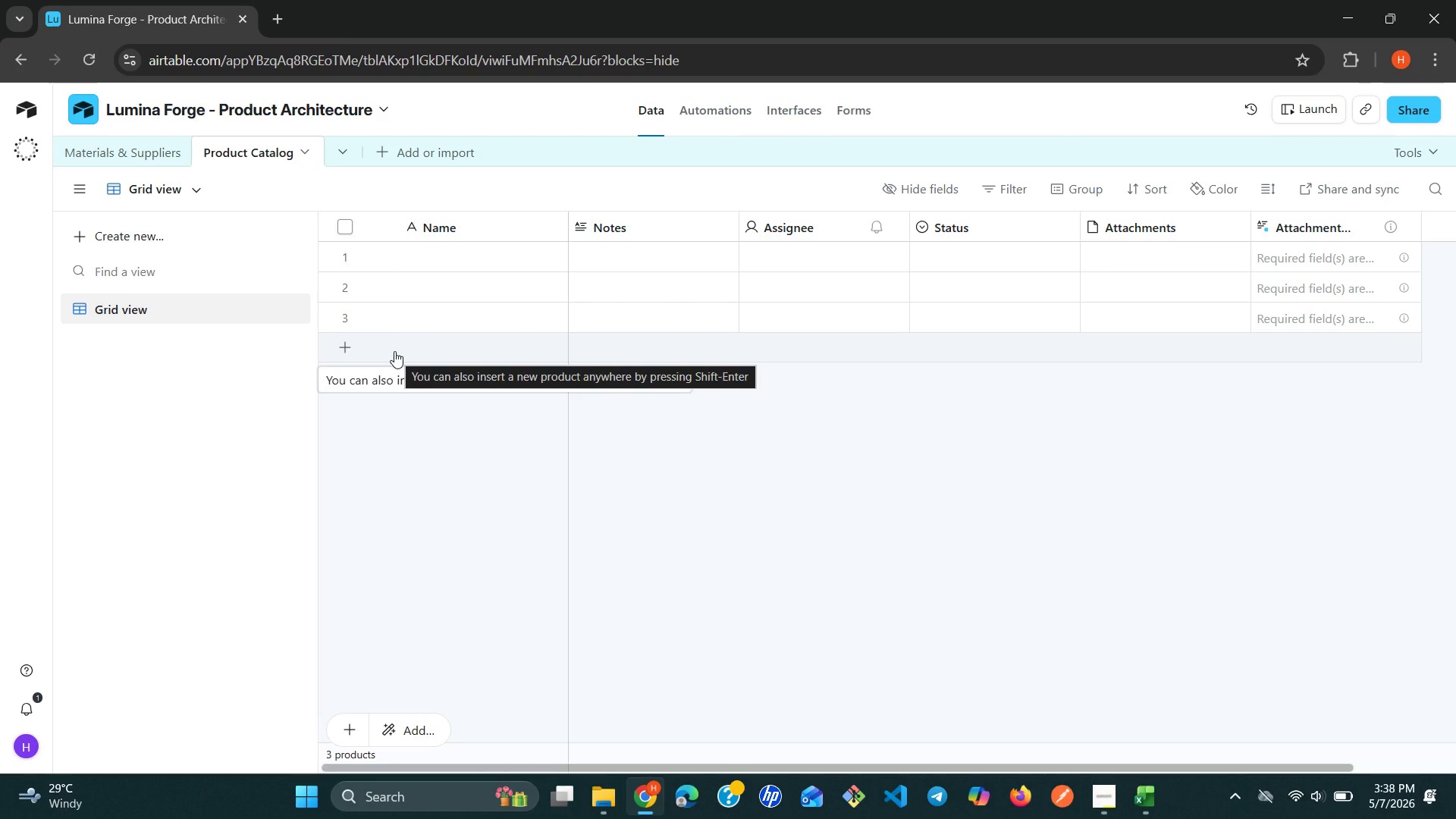 
wait(12.5)
 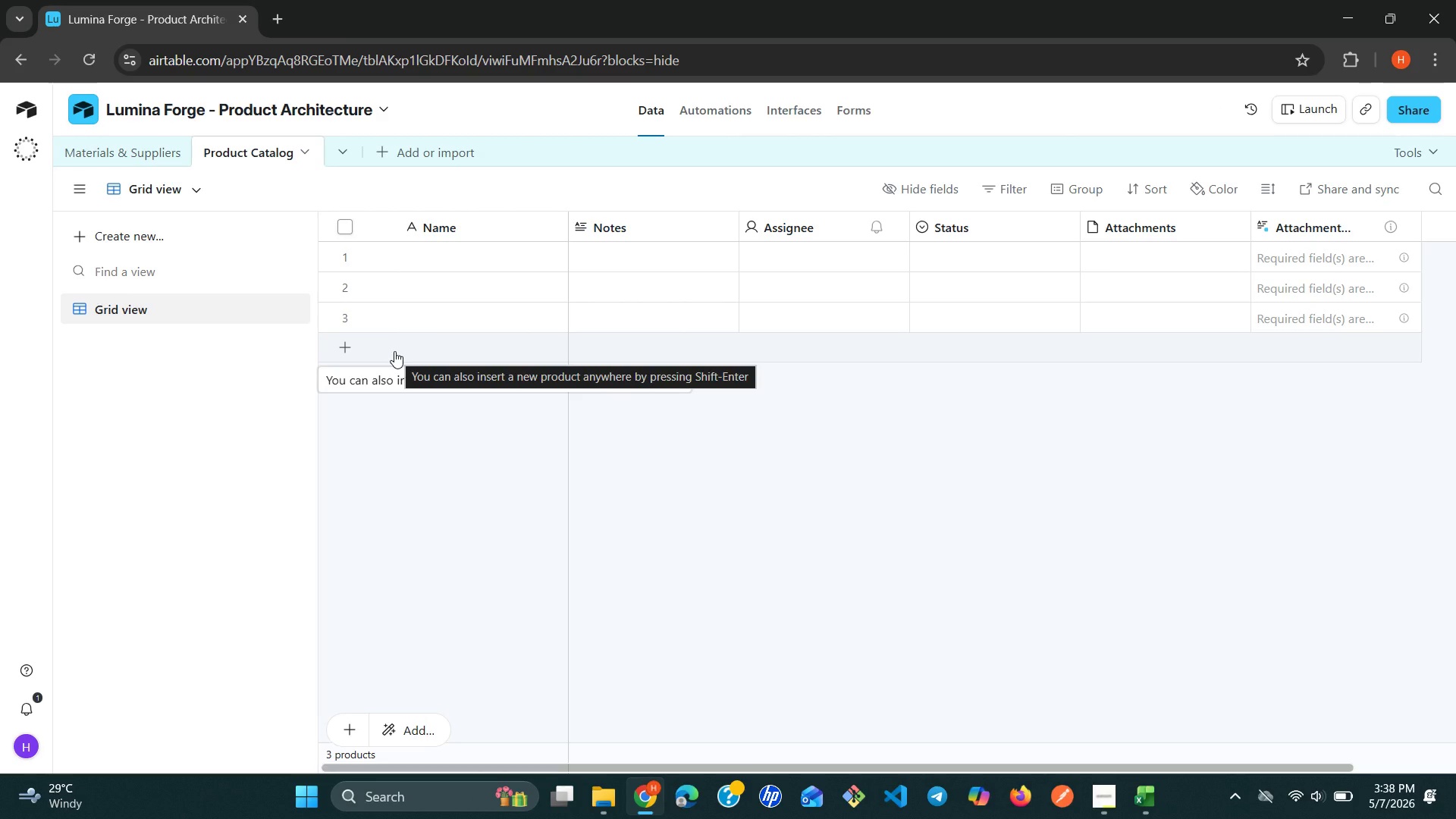 
double_click([505, 237])
 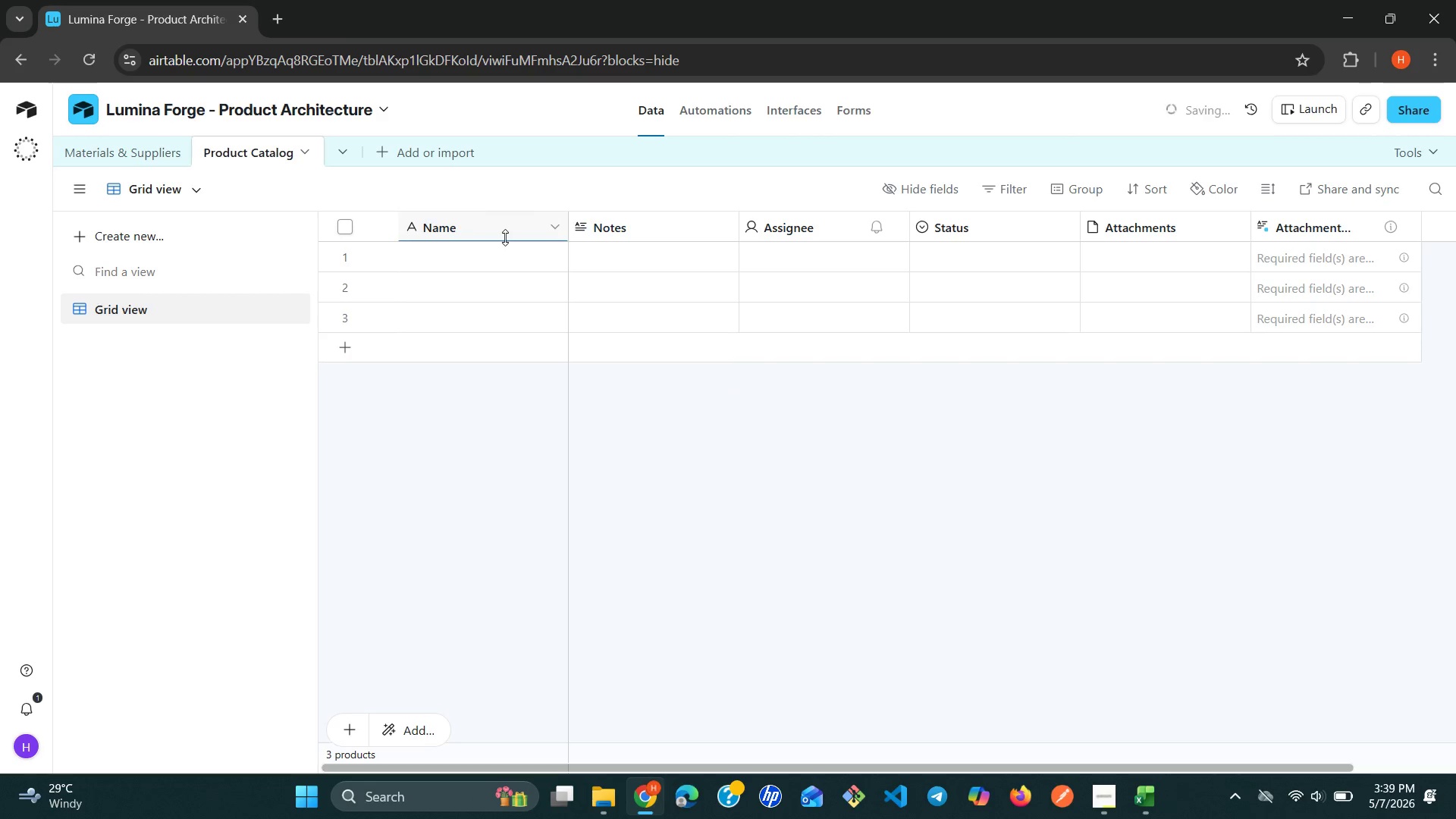 
triple_click([505, 237])
 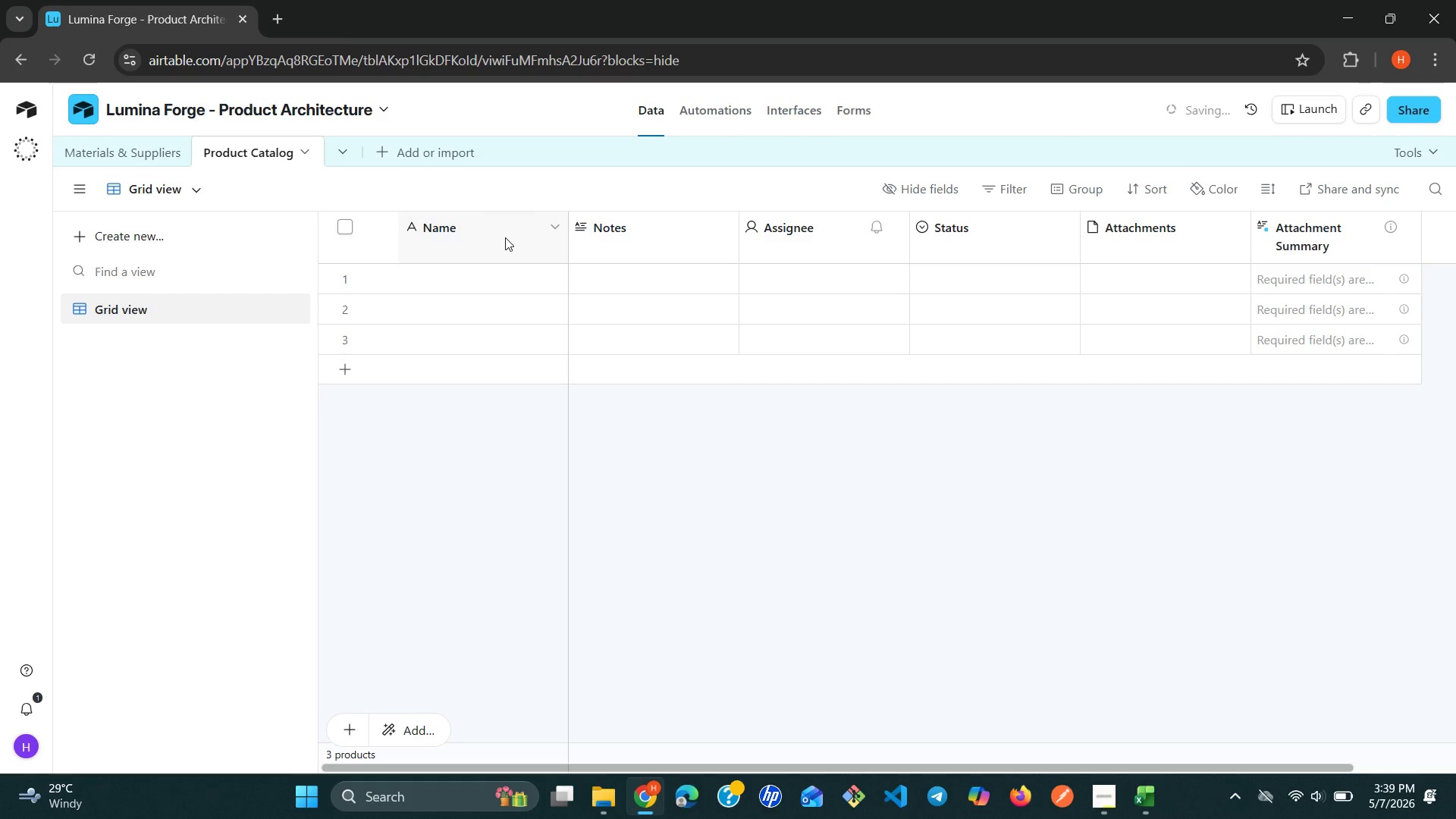 
double_click([505, 237])
 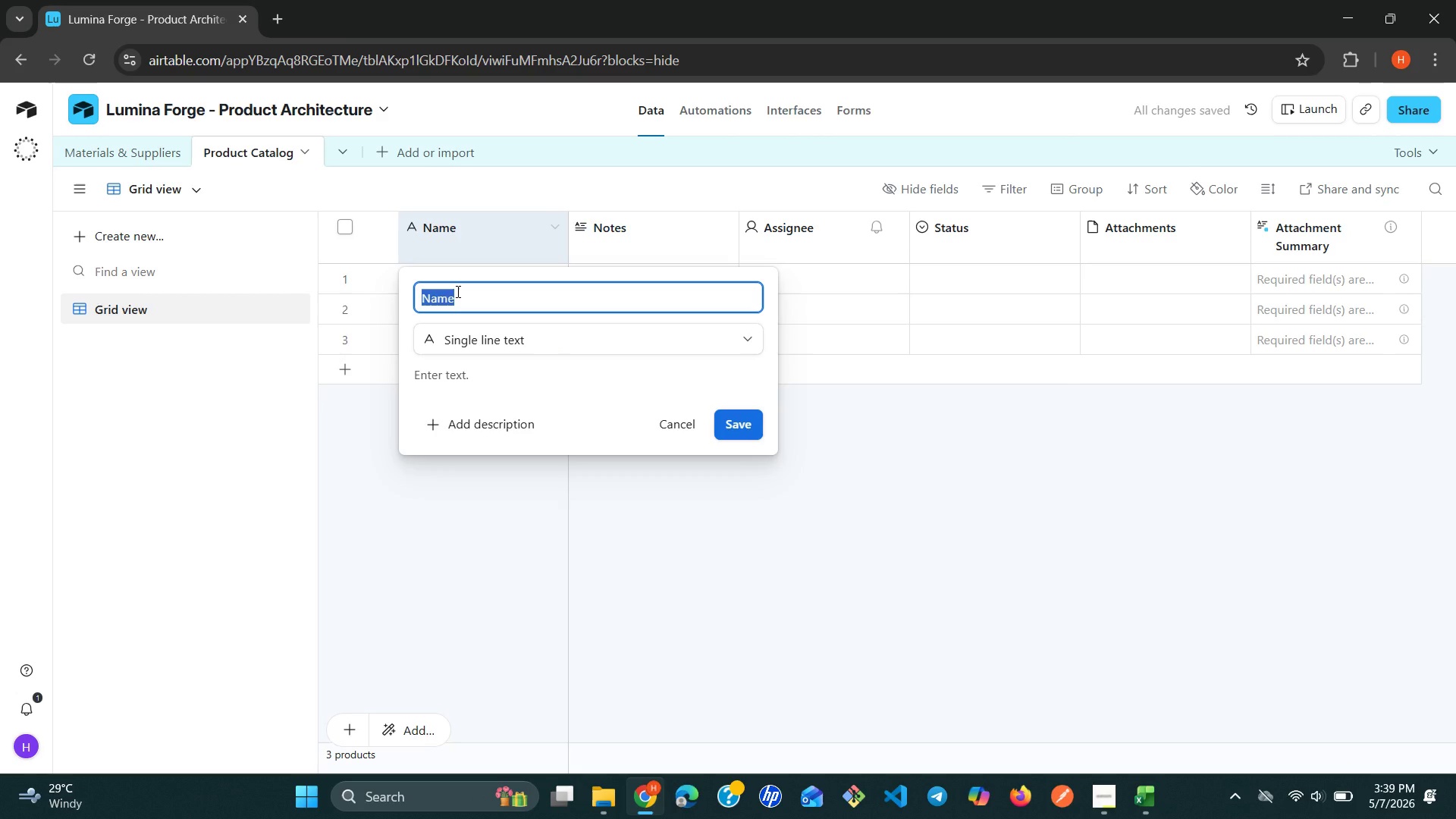 
left_click([457, 291])
 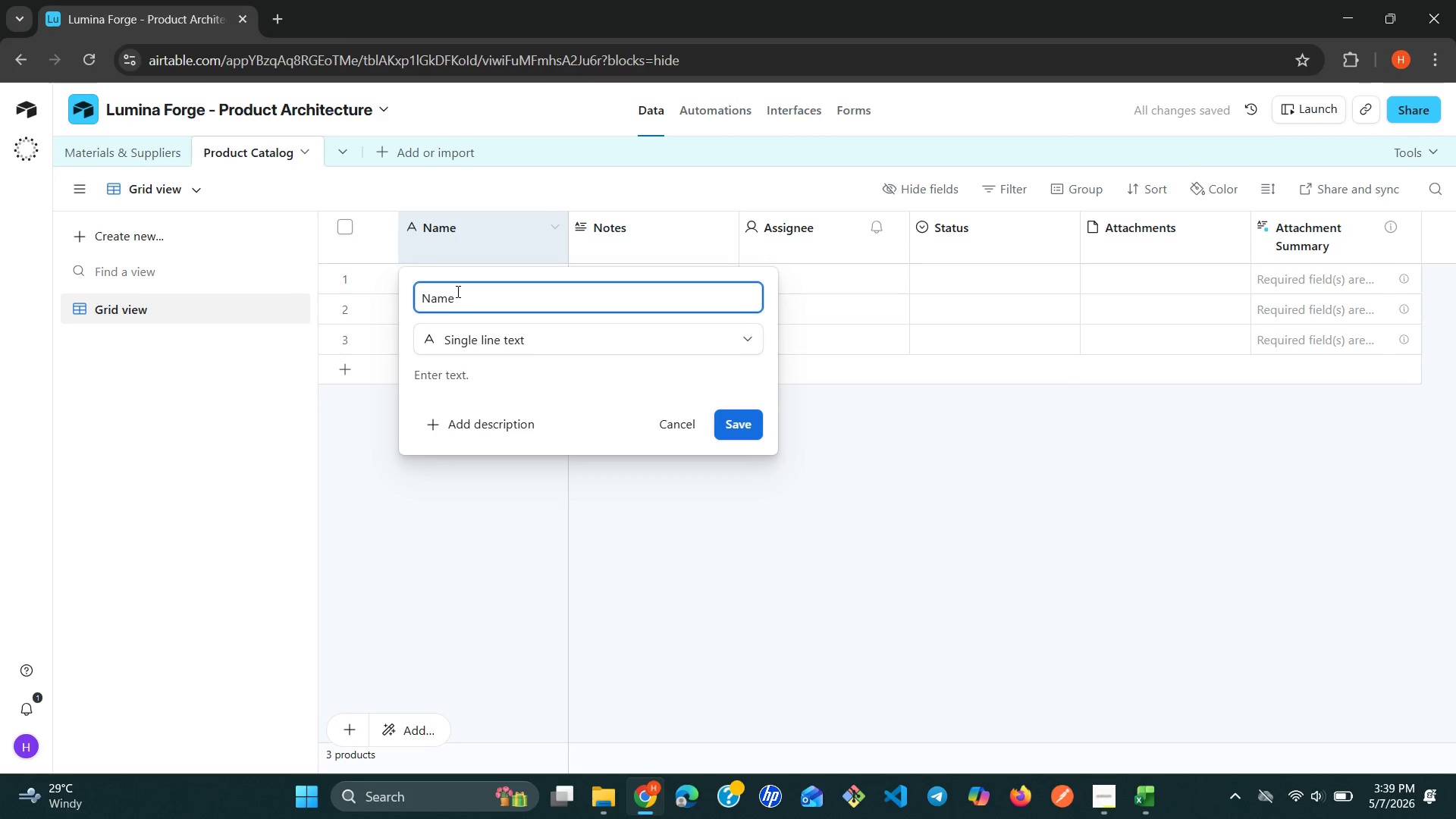 
hold_key(key=ArrowLeft, duration=0.84)
 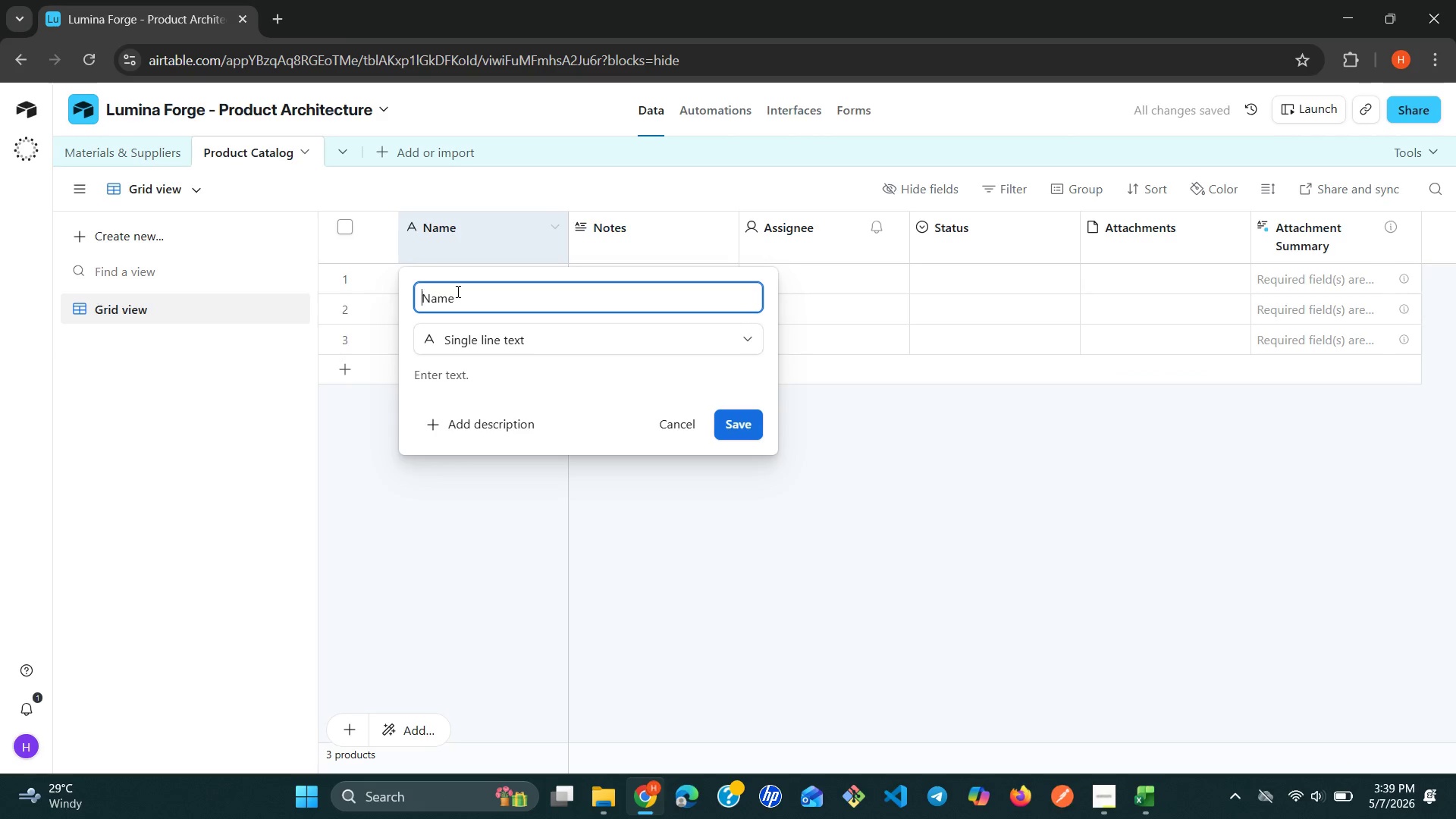 
type(Product )
 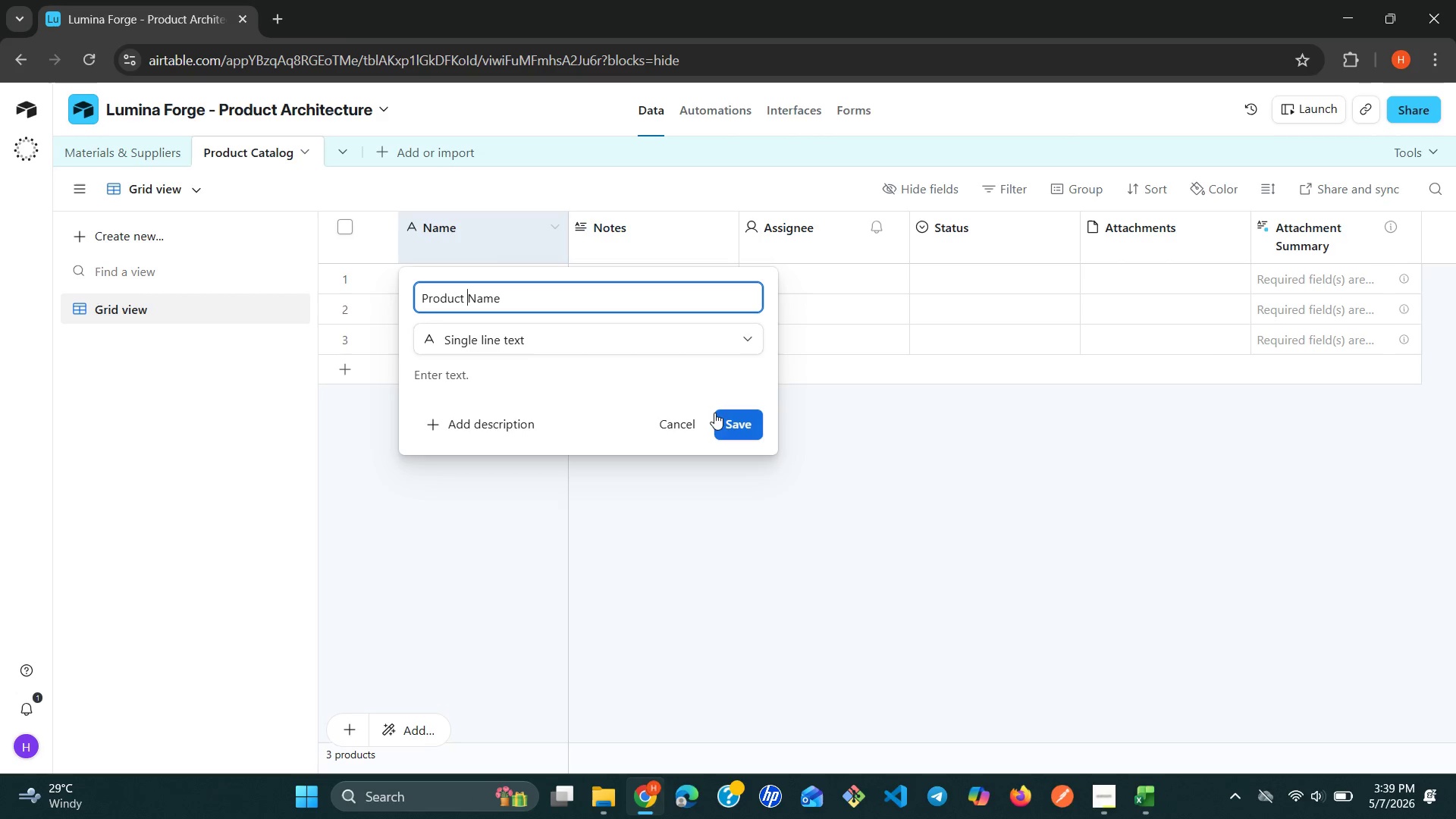 
left_click([726, 413])
 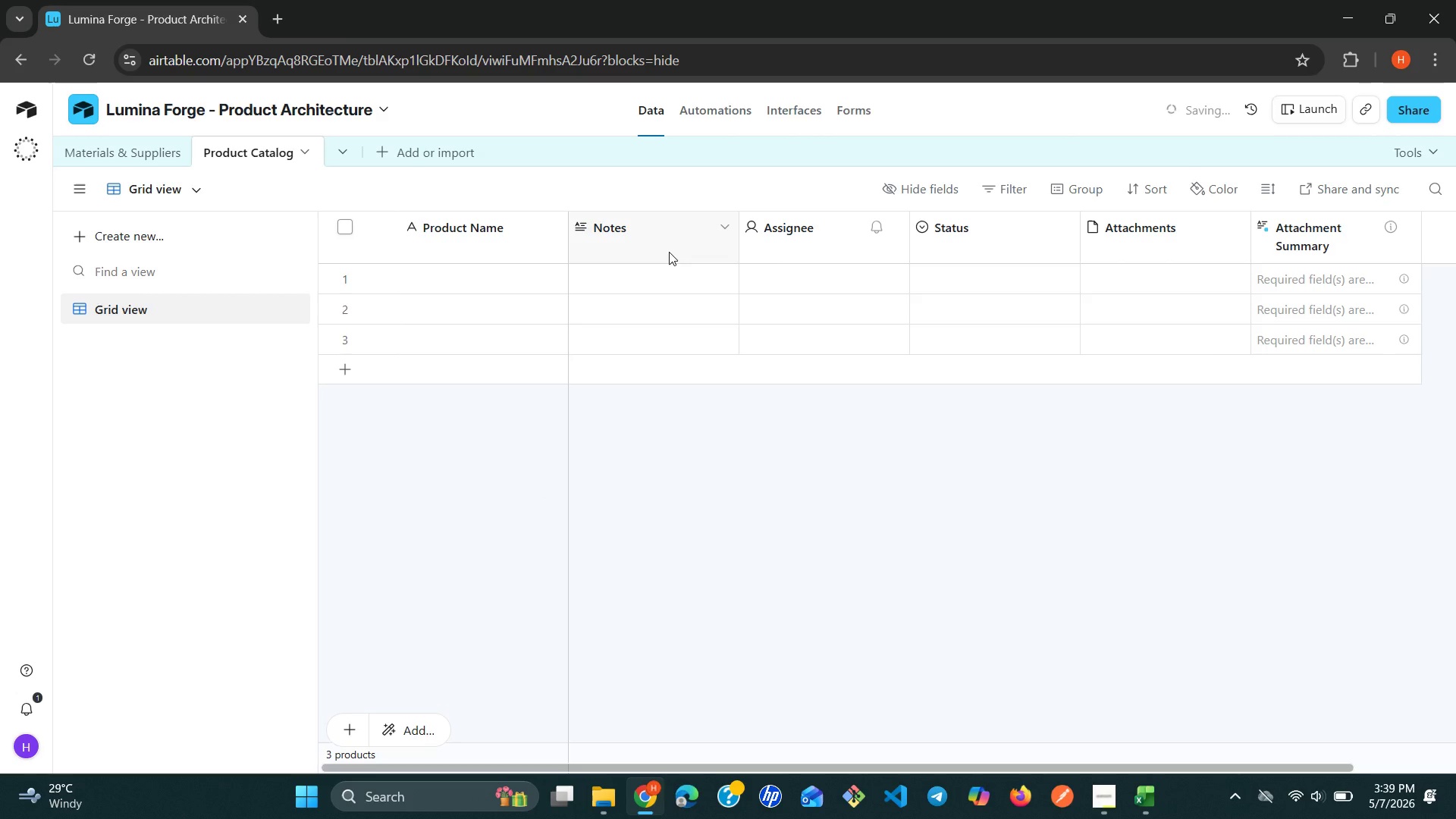 
double_click([669, 252])
 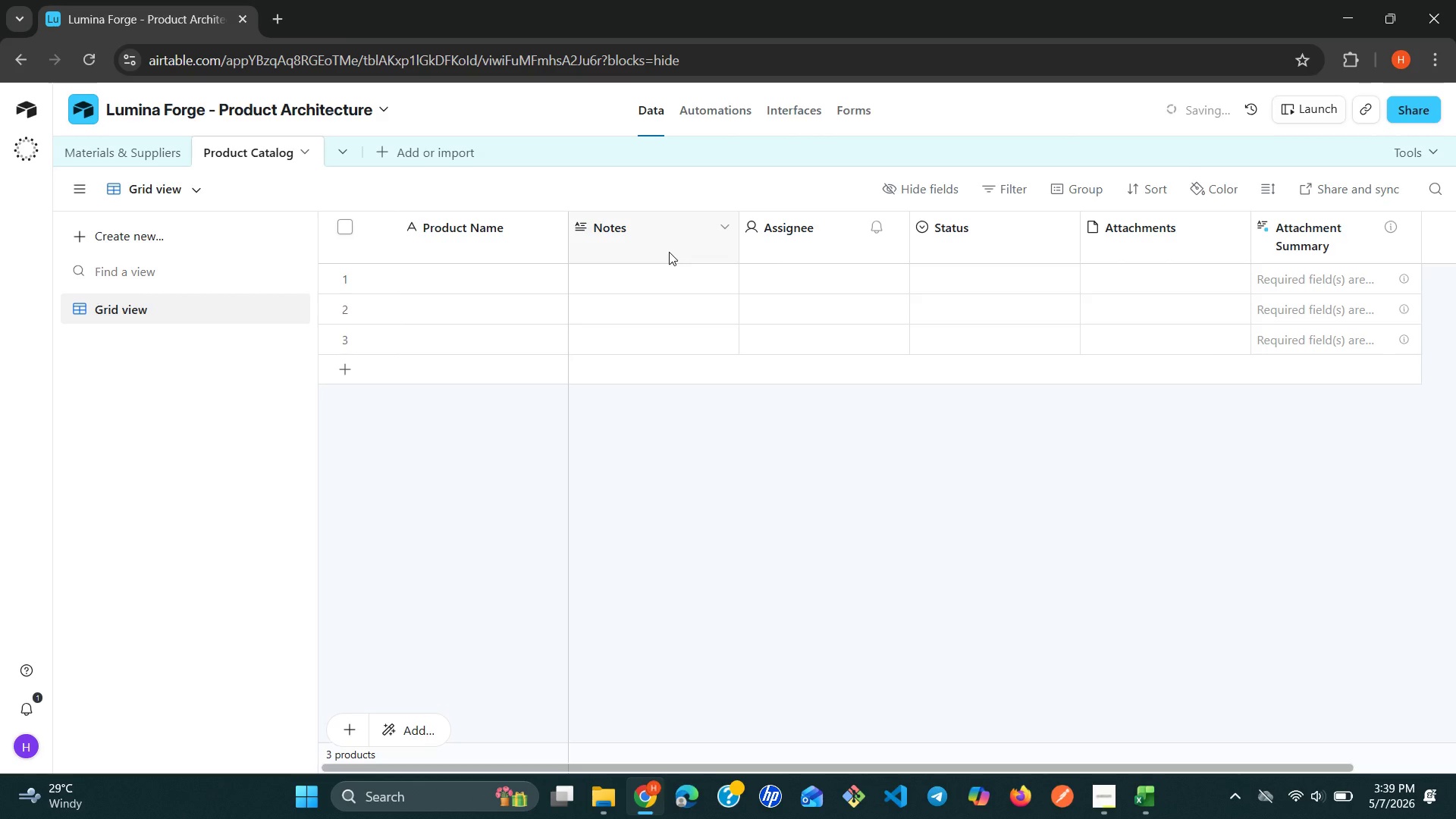 
triple_click([669, 252])
 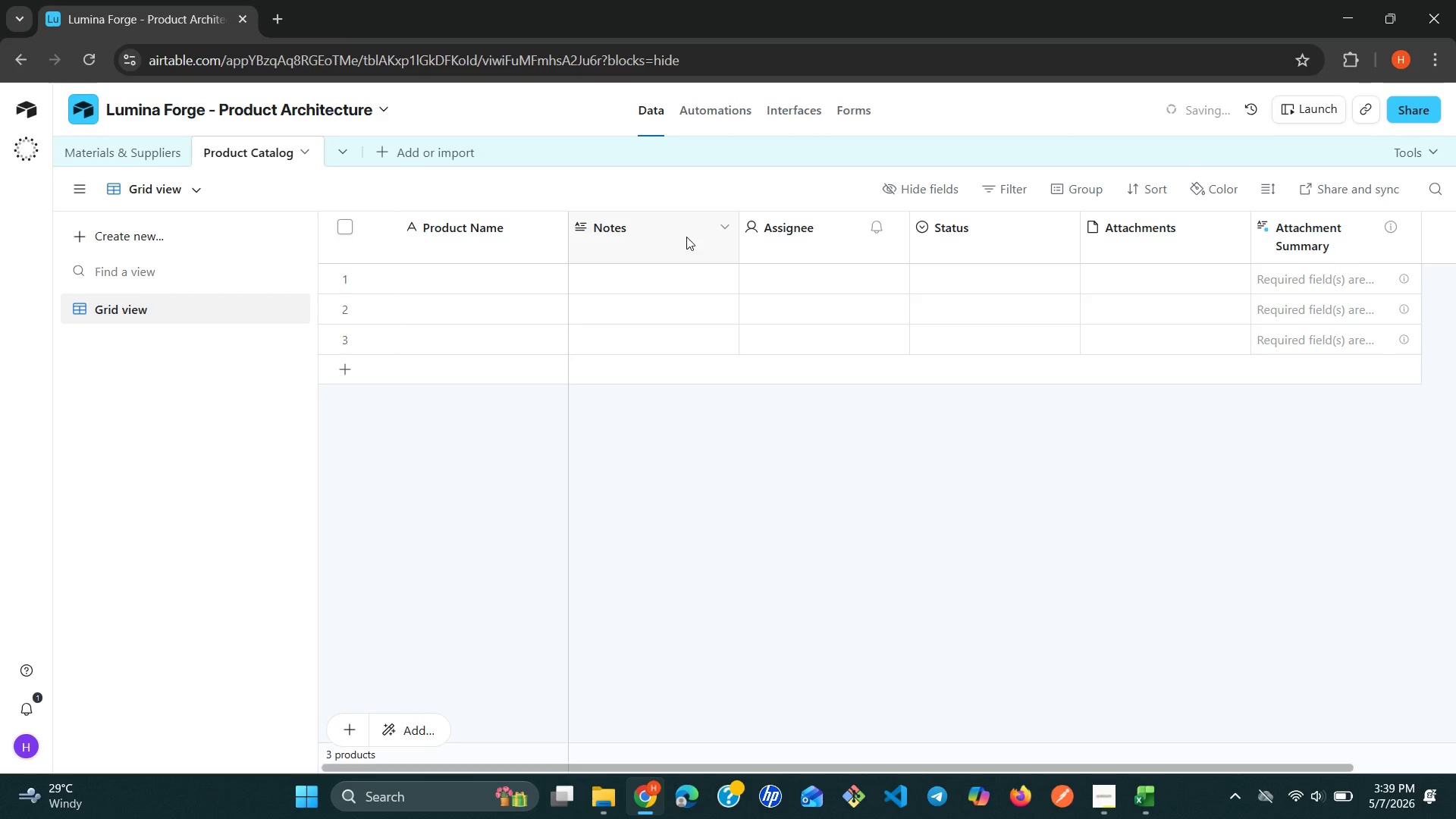 
double_click([686, 237])
 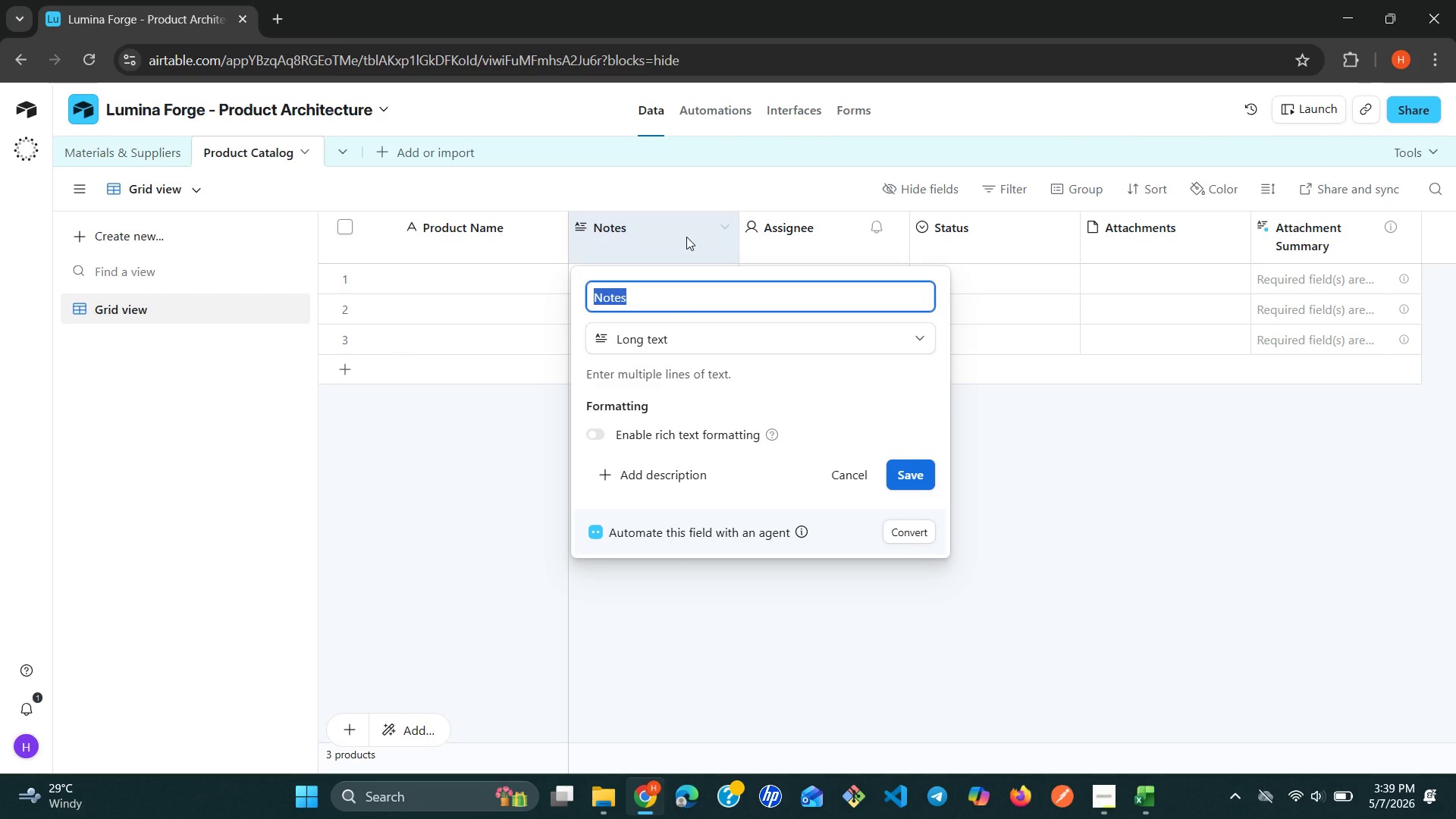 
wait(18.19)
 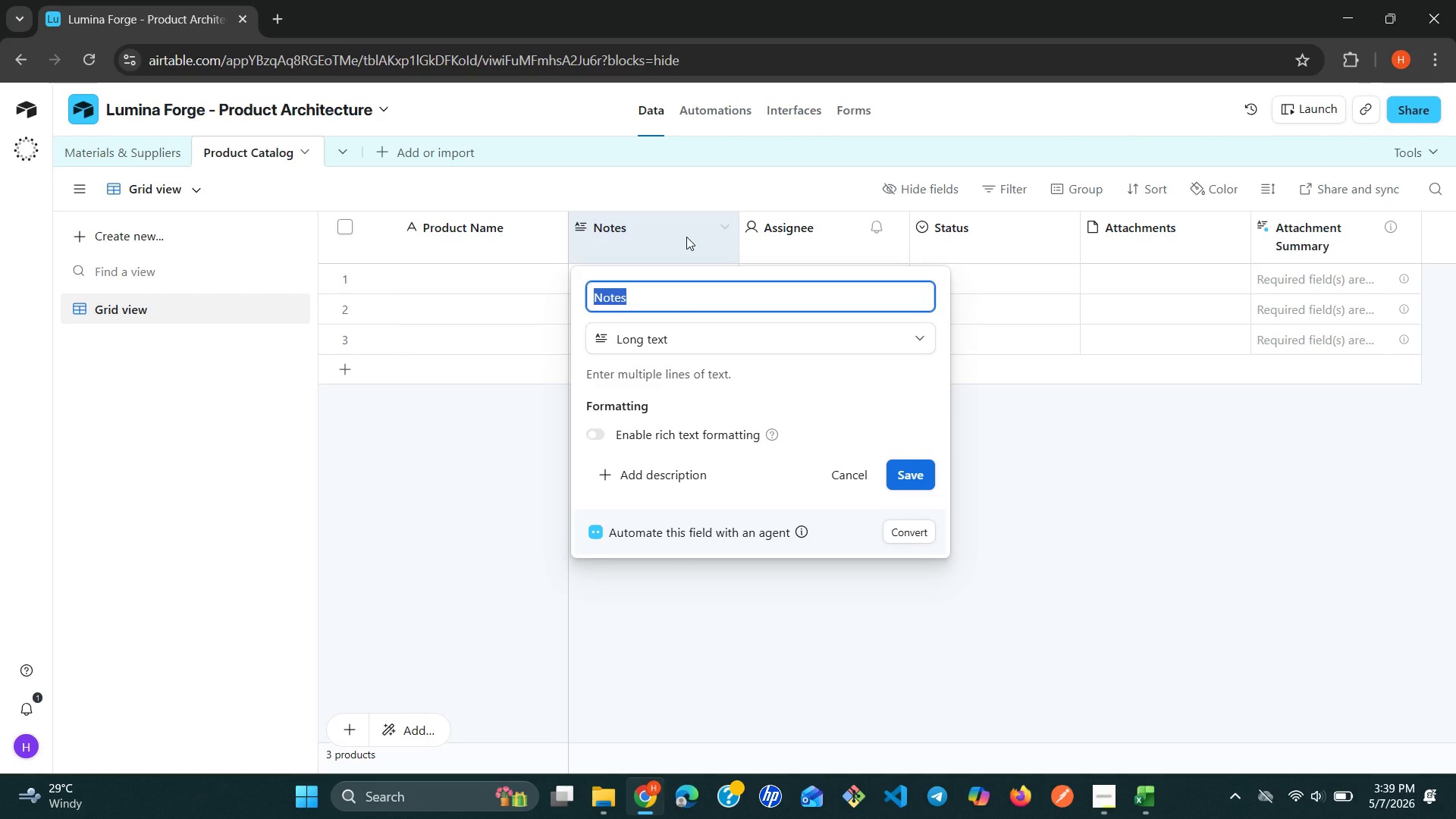 
type(Product ID)
 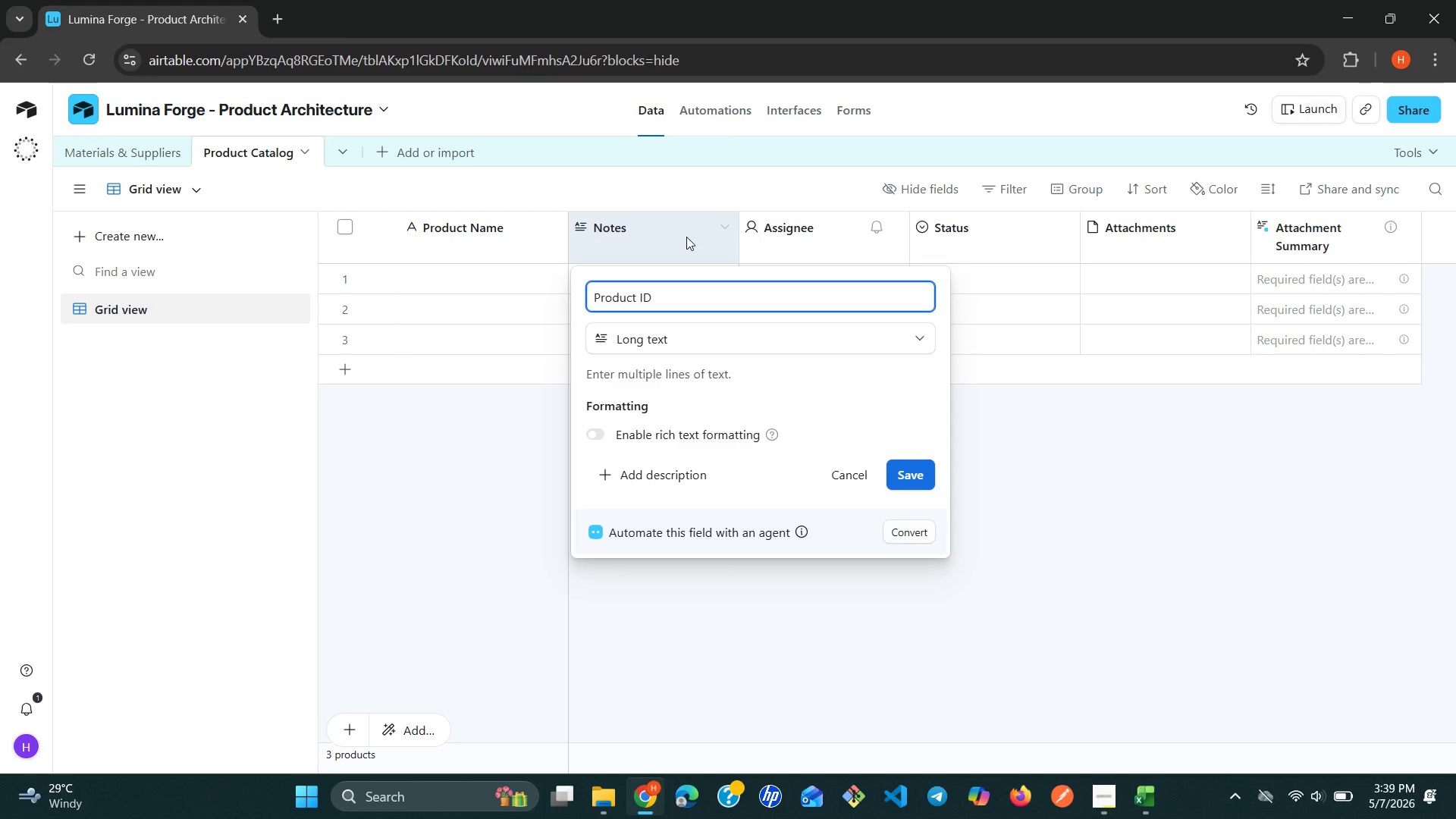 
left_click([757, 335])
 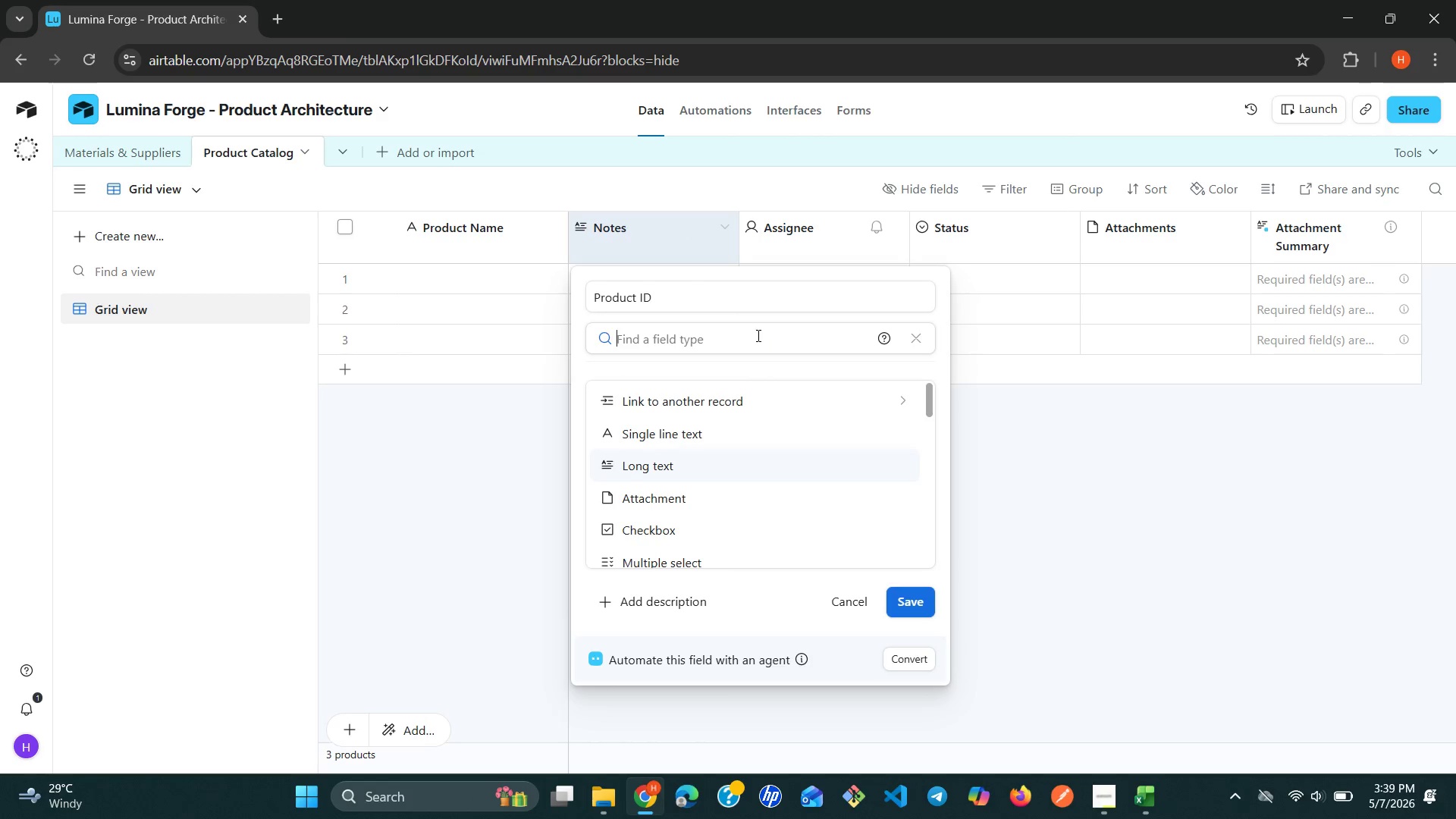 
type(nu)
 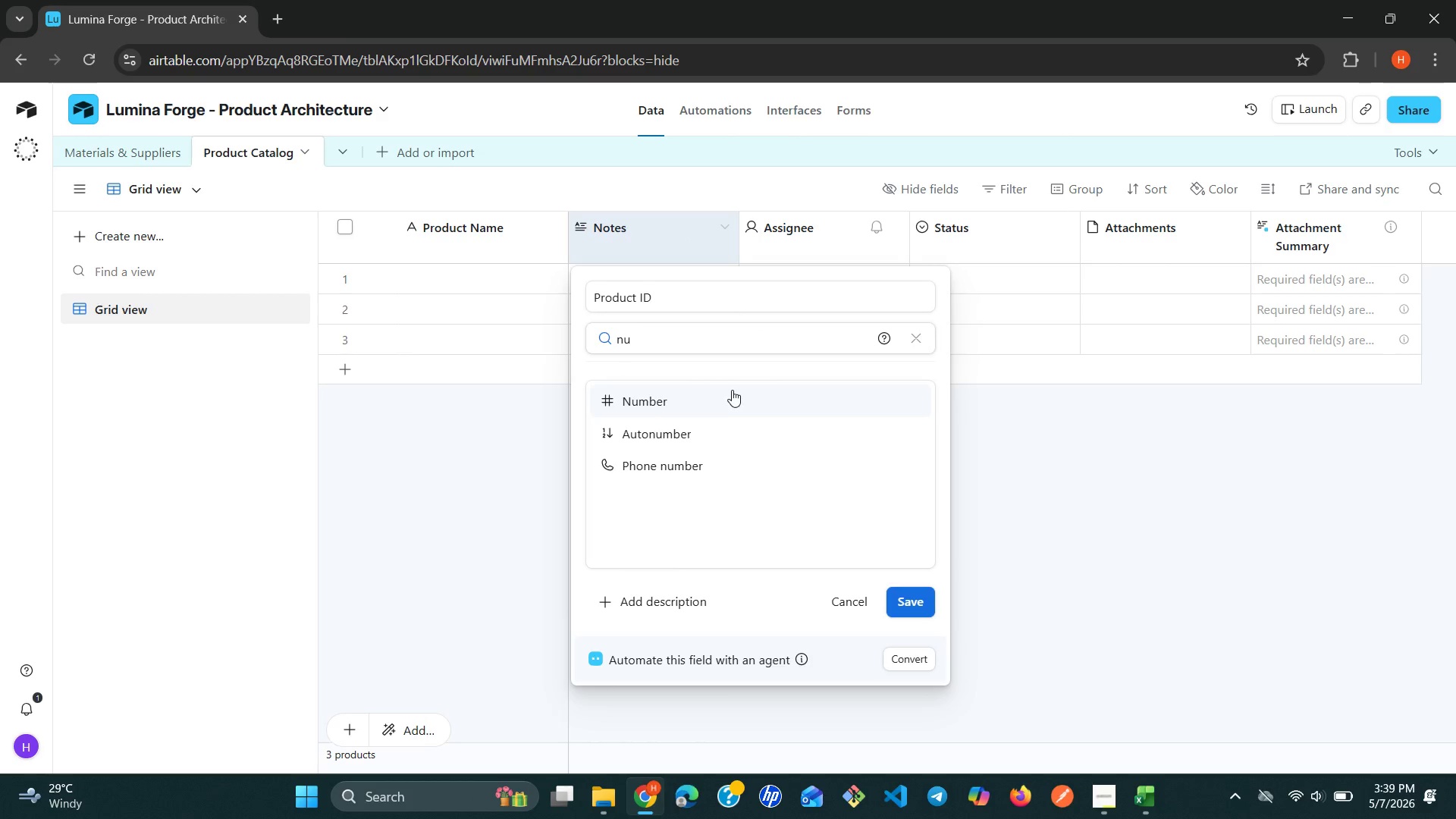 
left_click([717, 406])
 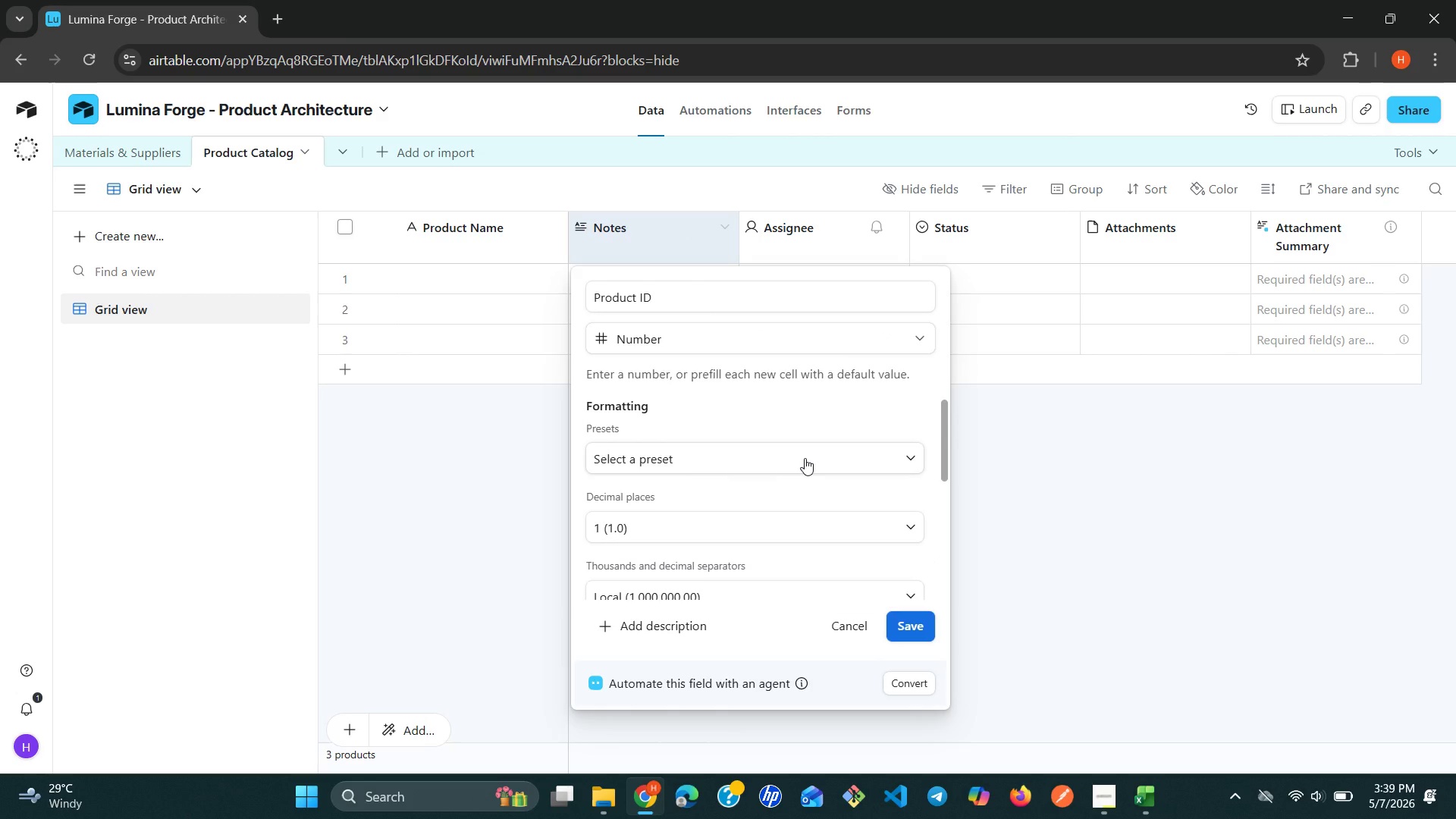 
left_click([865, 447])
 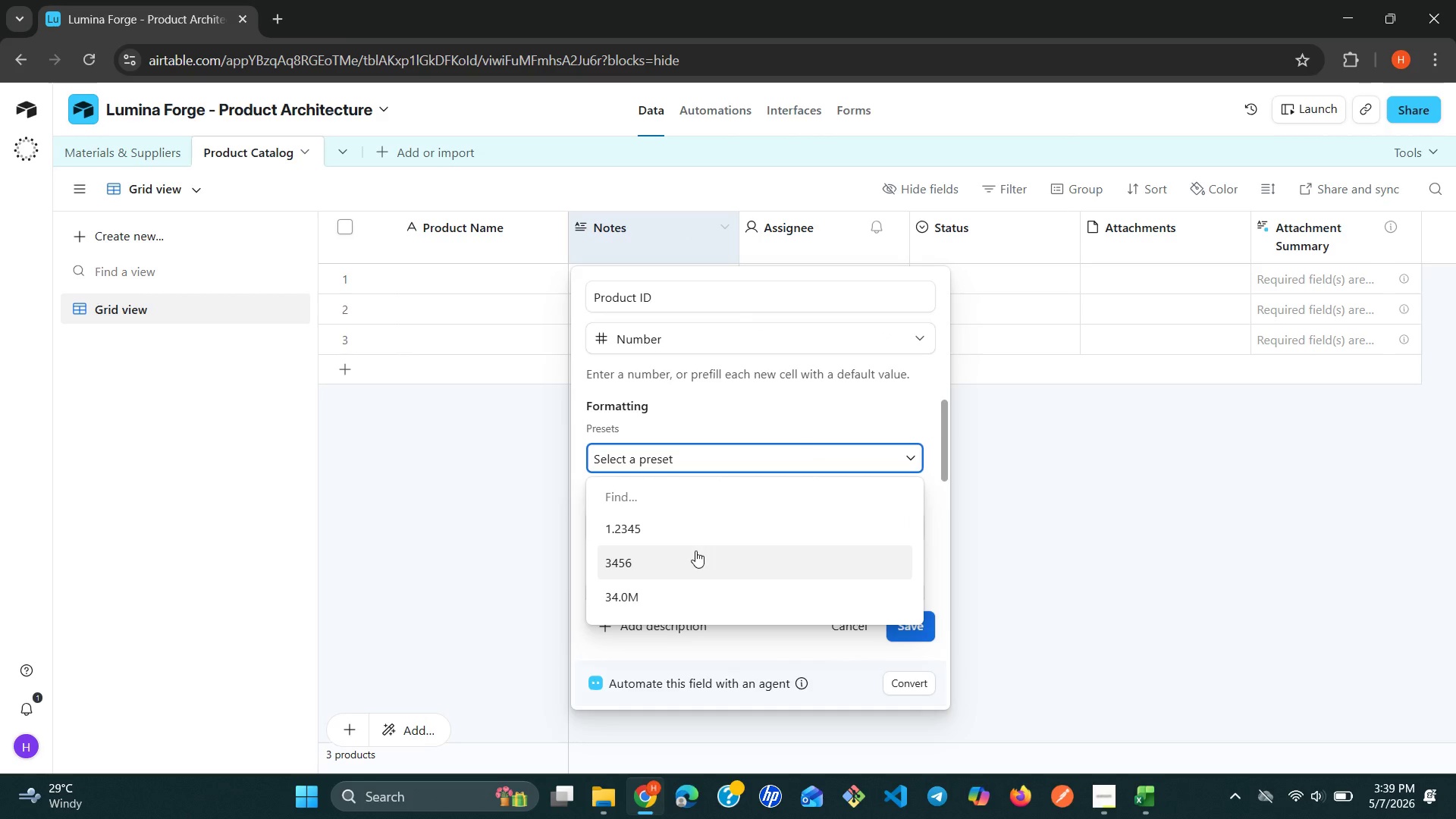 
left_click([680, 553])
 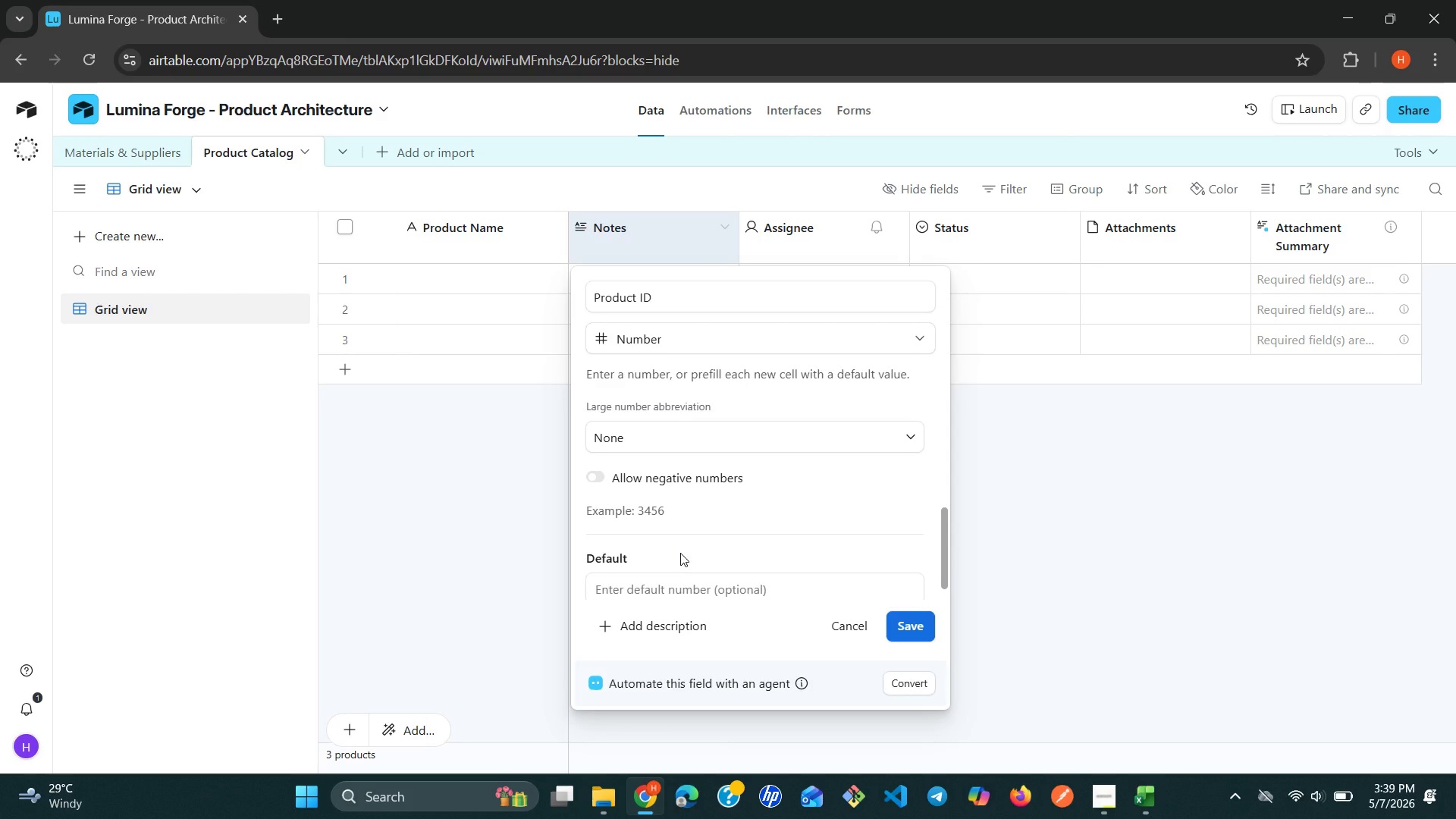 
wait(10.81)
 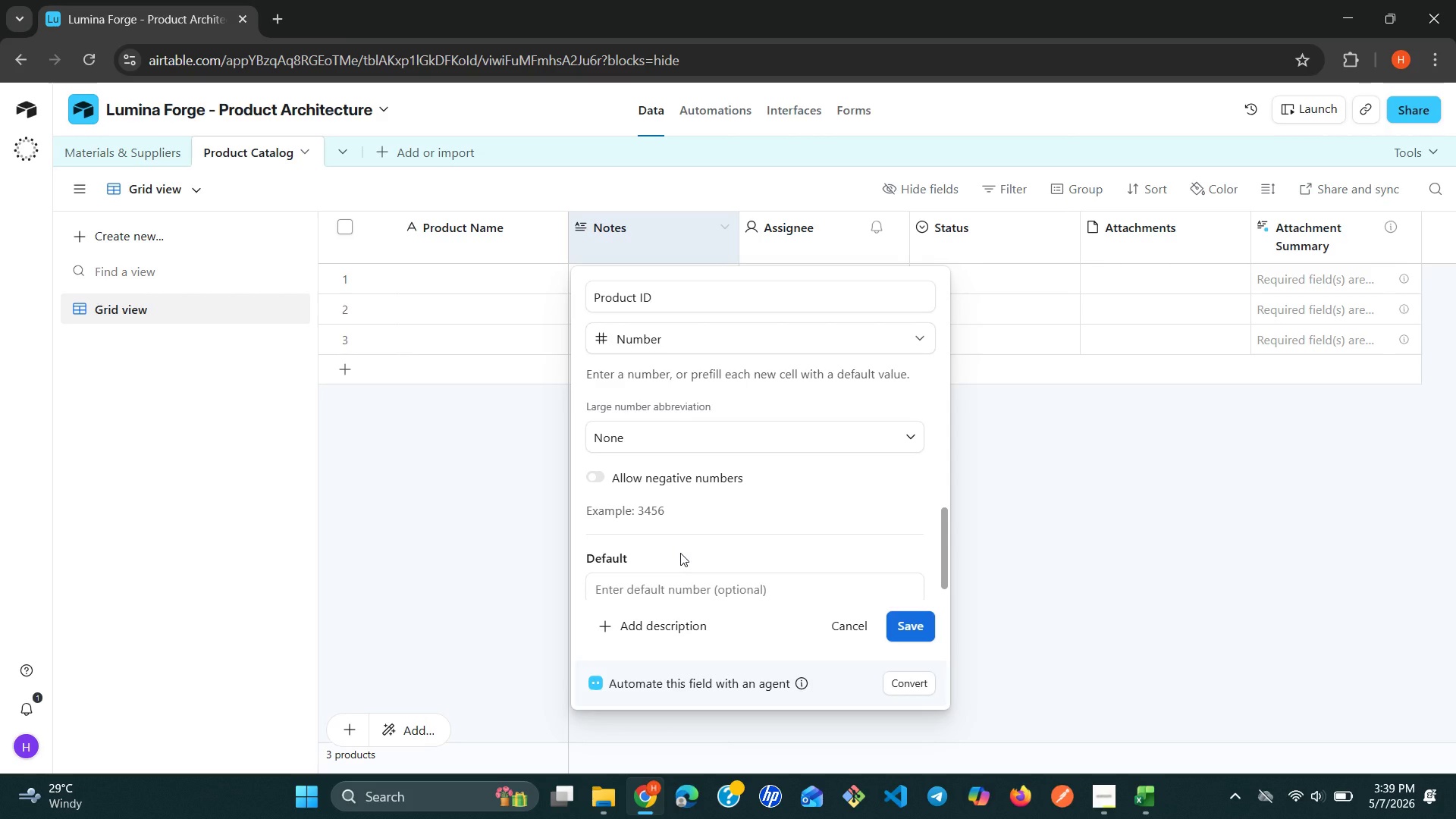 
left_click([907, 618])
 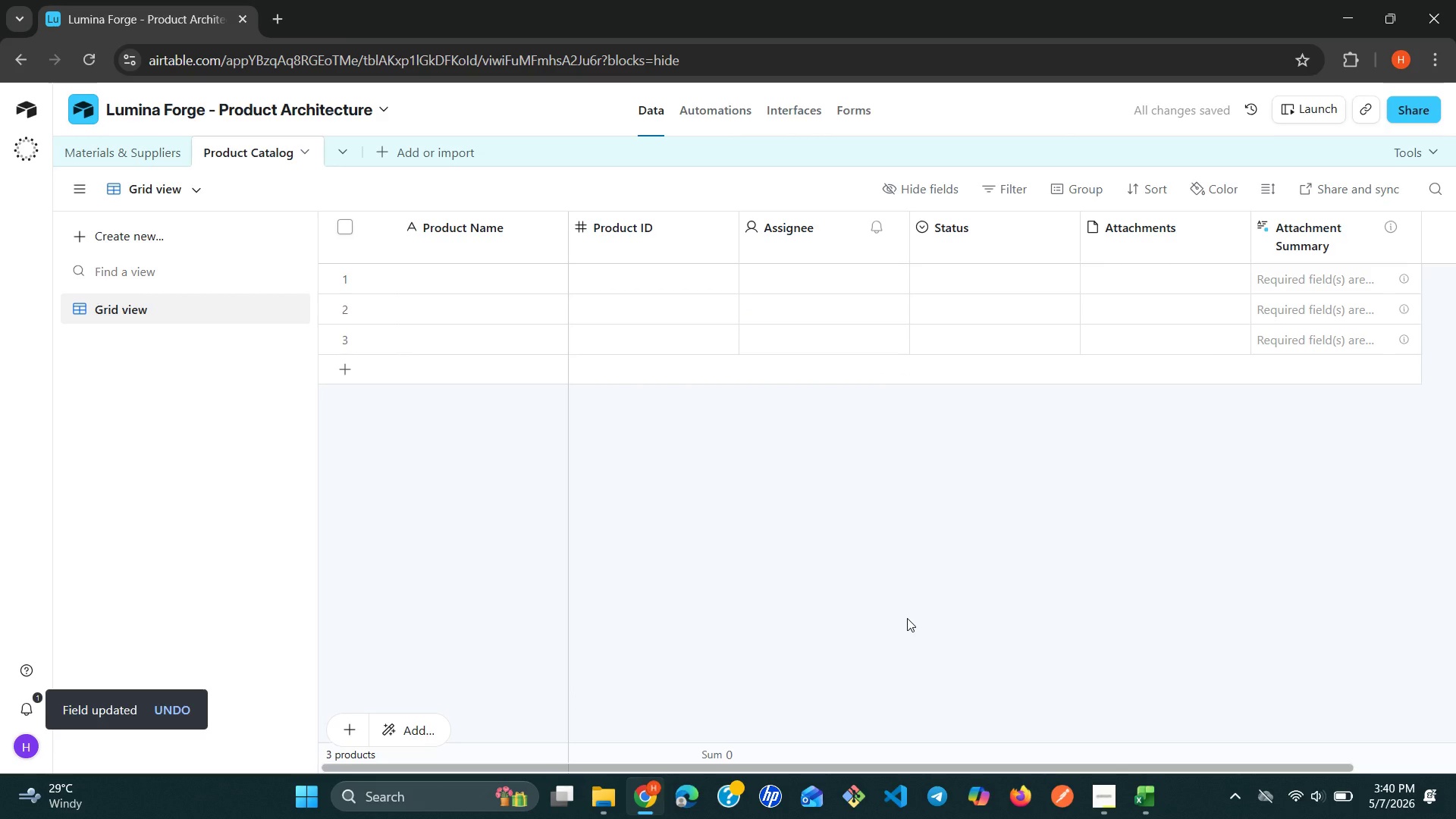 
wait(10.66)
 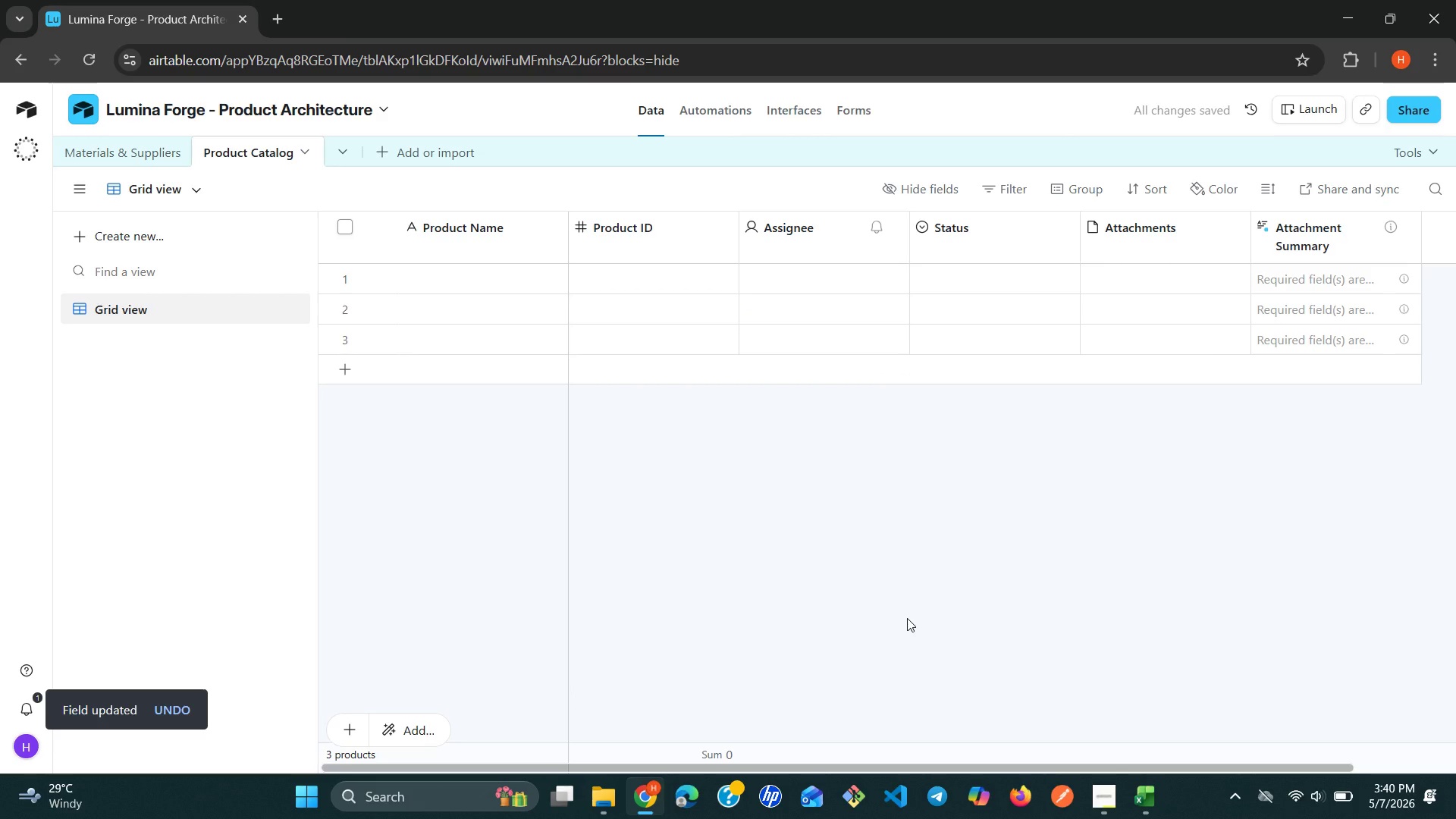 
left_click([894, 223])
 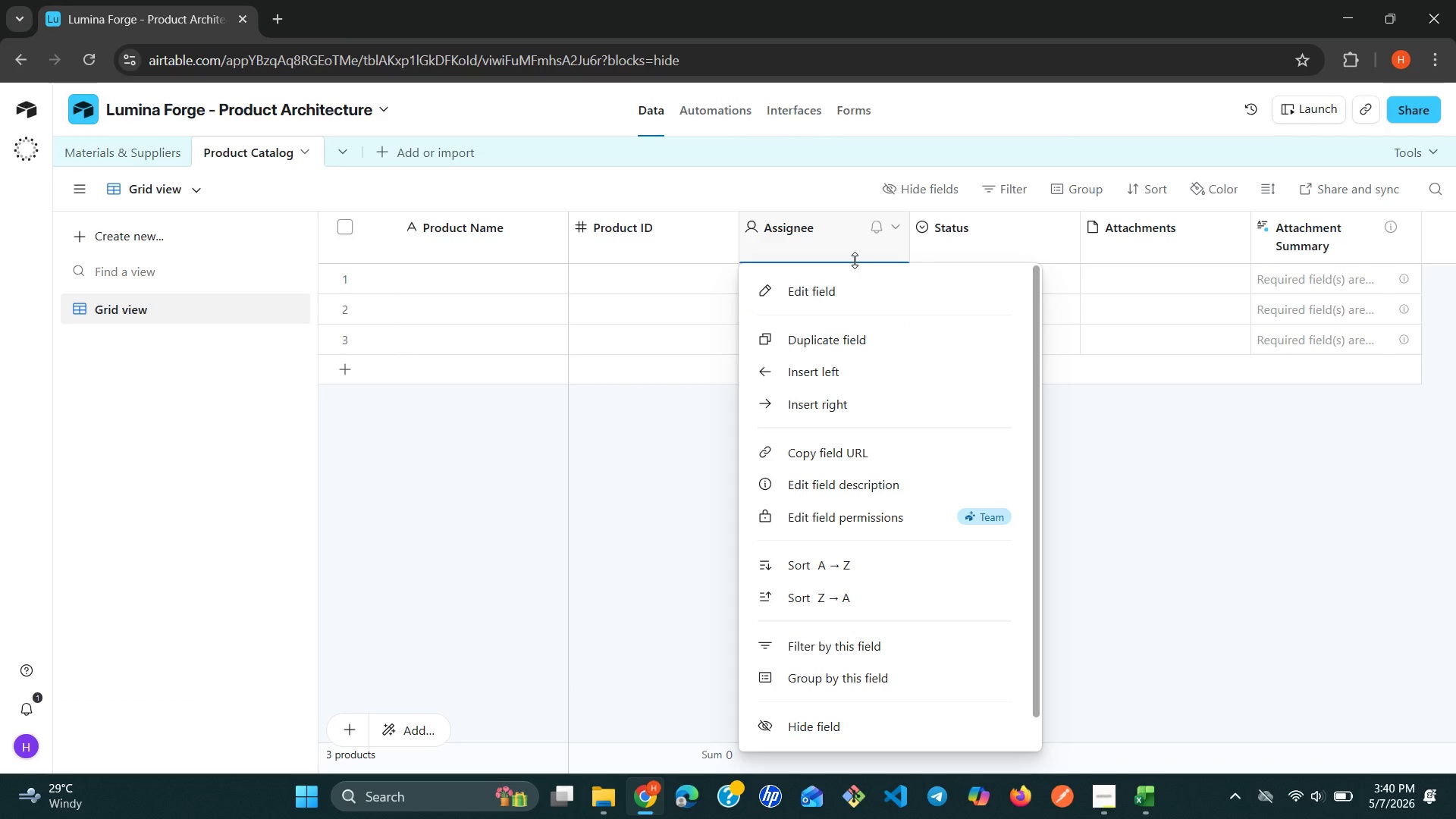 
left_click([825, 284])
 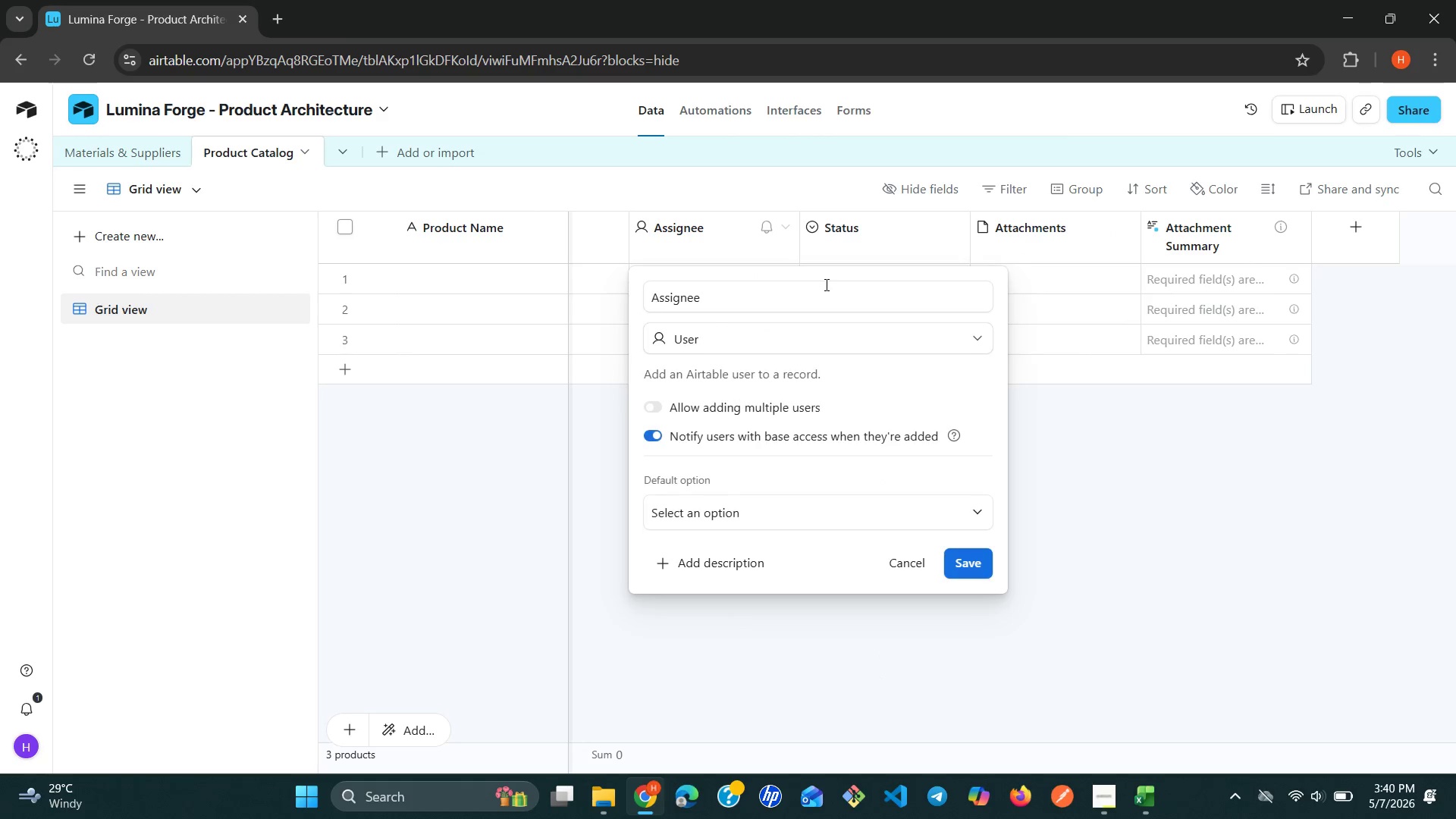 
double_click([825, 284])
 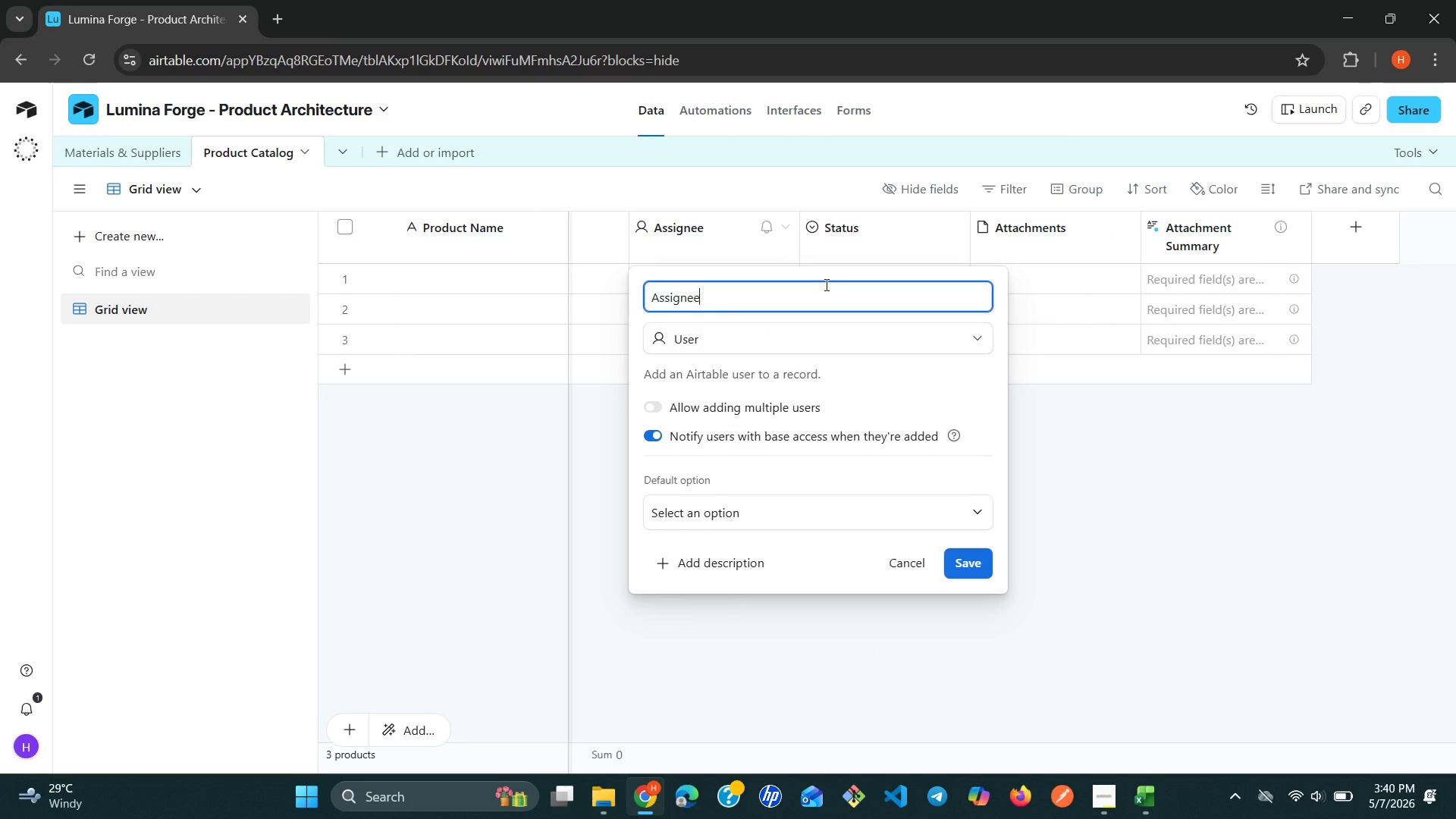 
triple_click([825, 284])
 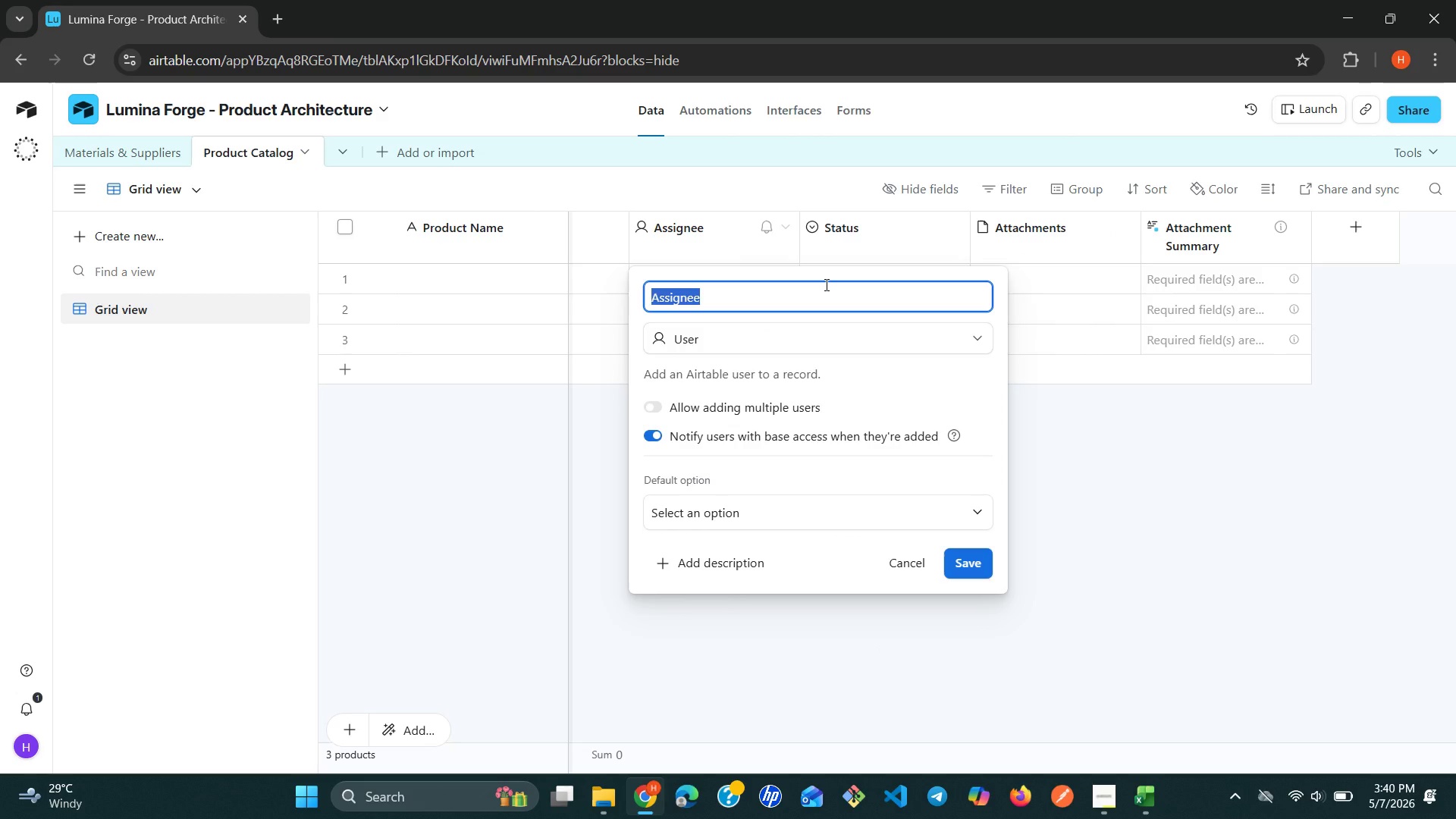 
key(Shift+ShiftLeft)
 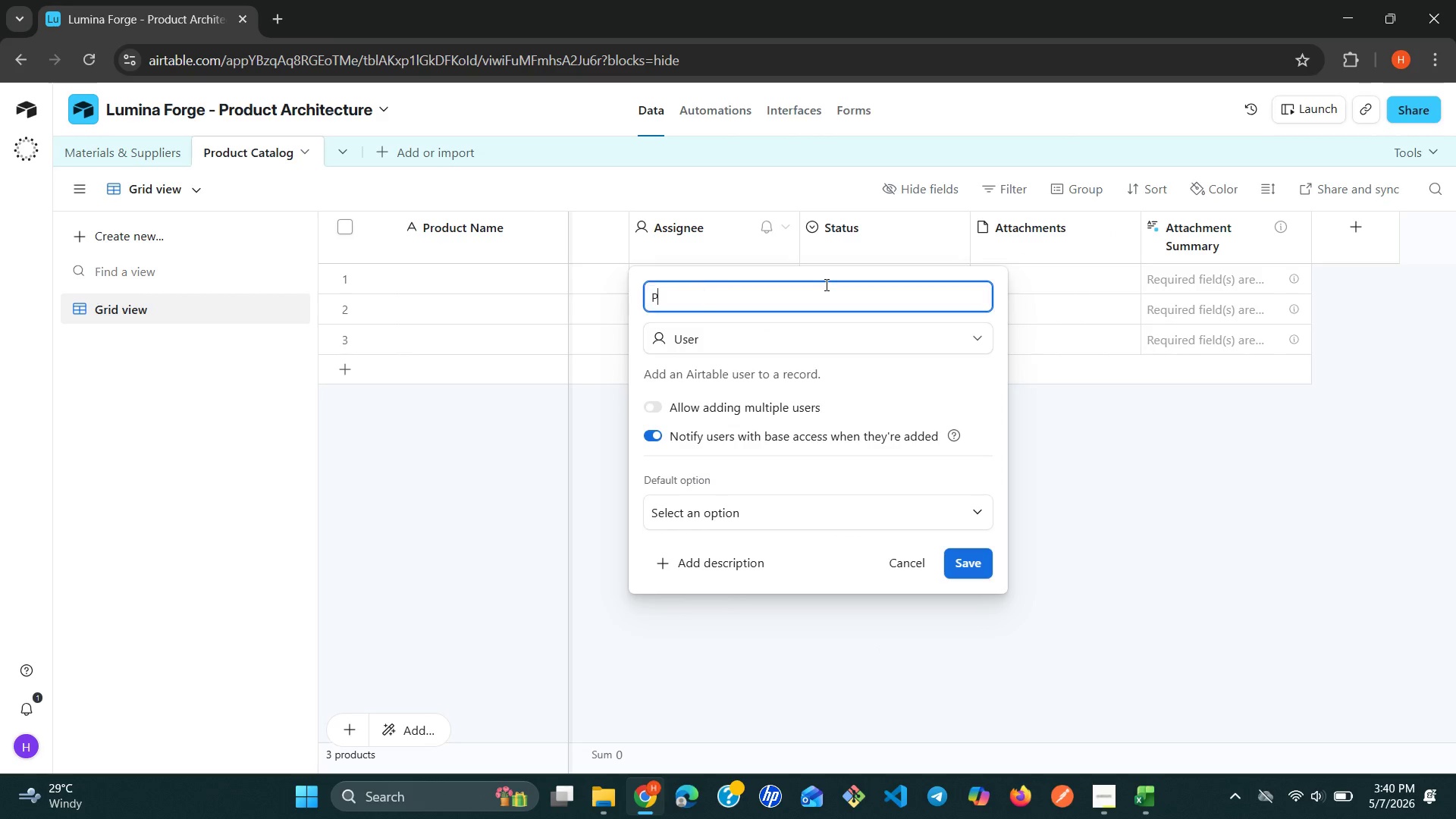 
key(Shift+P)
 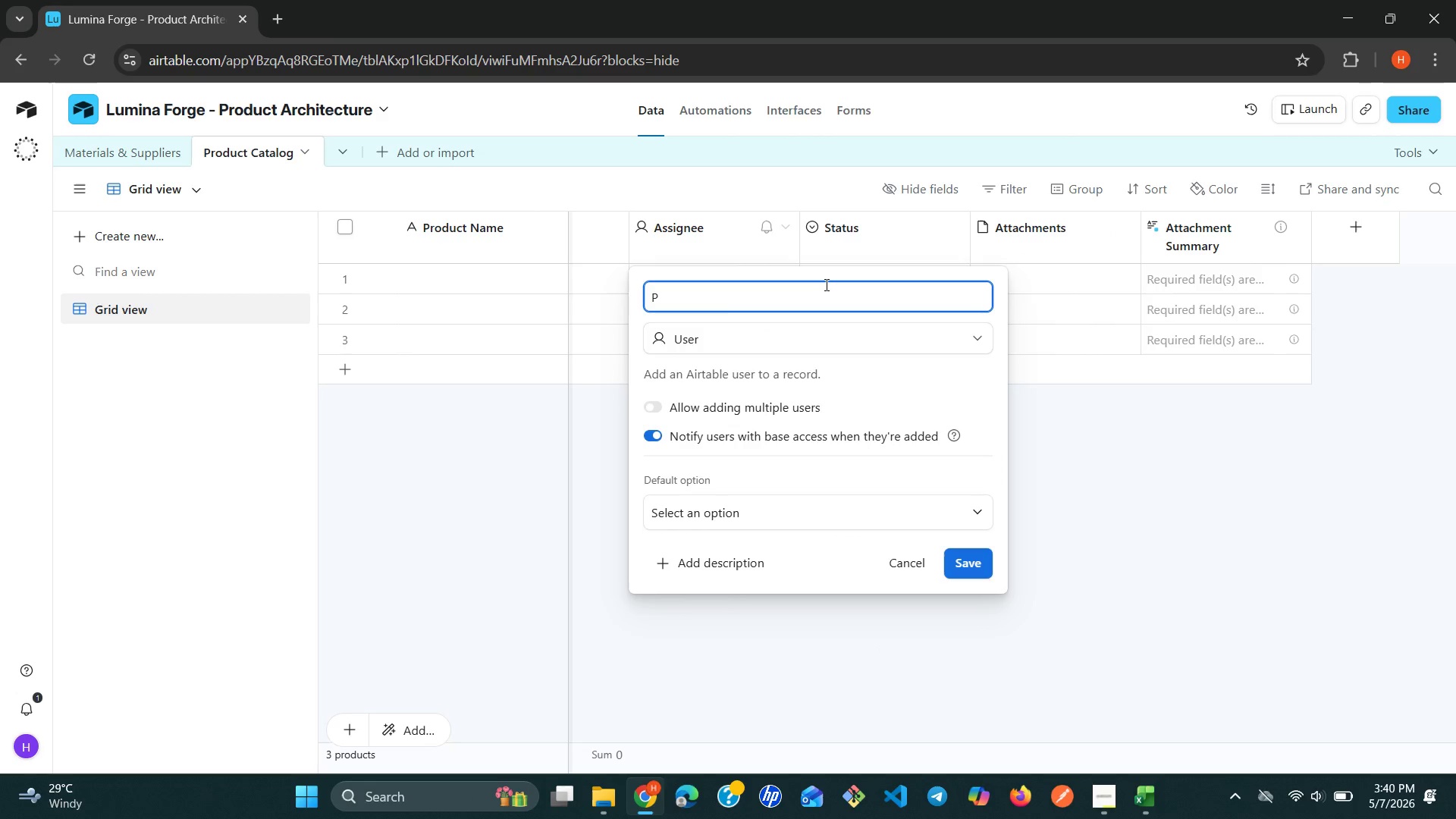 
type(rimary Material)
 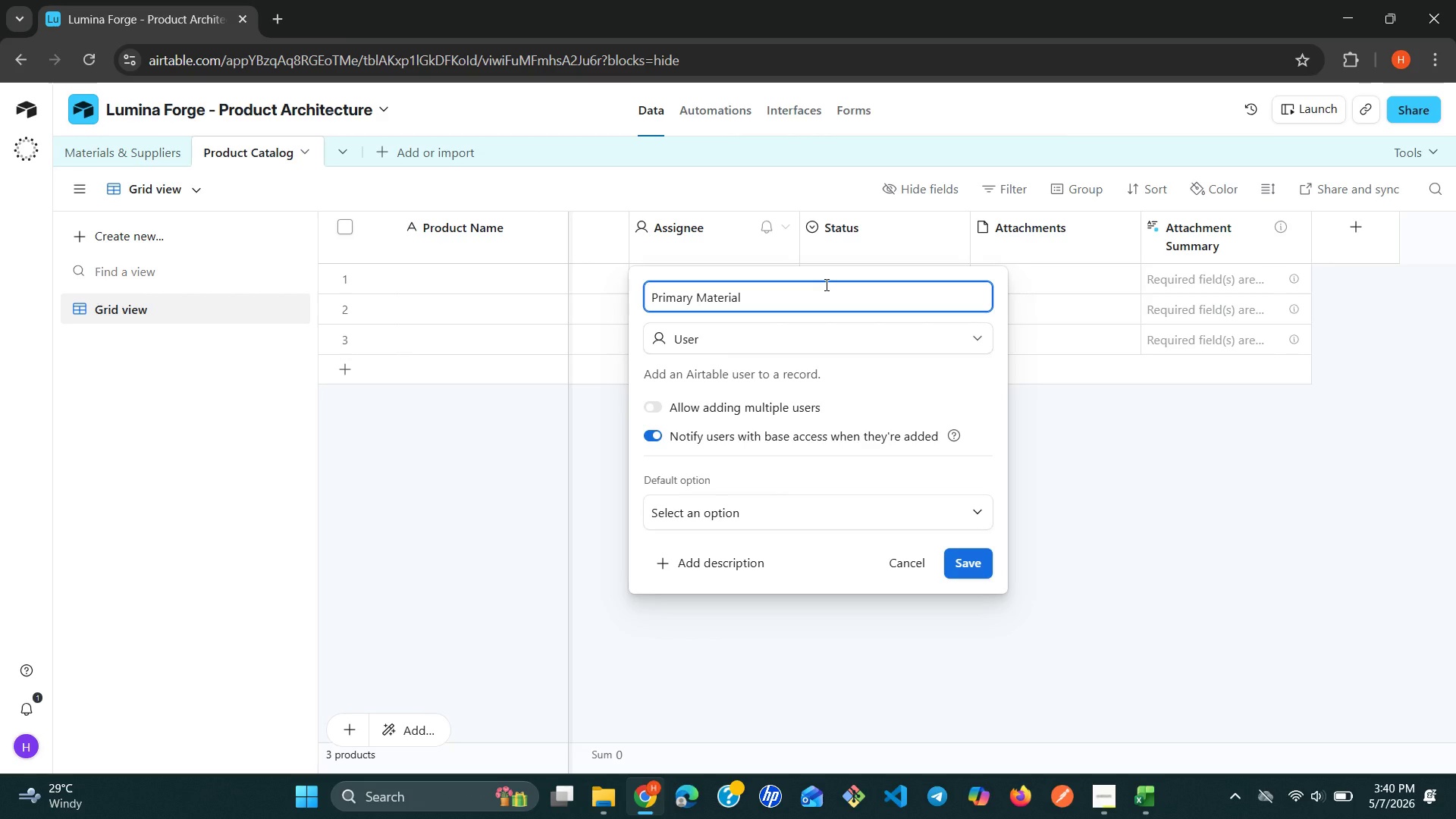 
wait(12.27)
 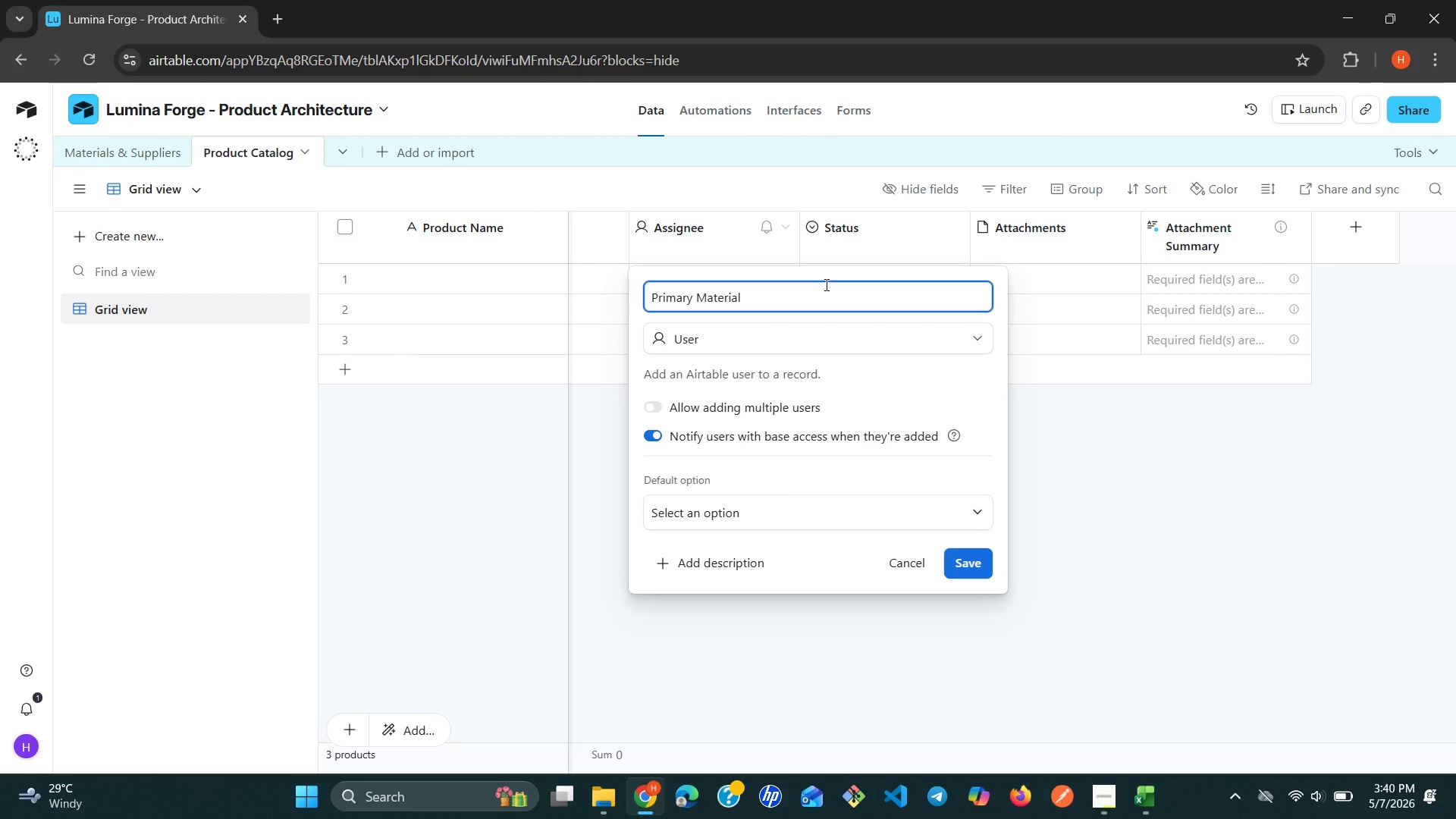 
left_click([866, 340])
 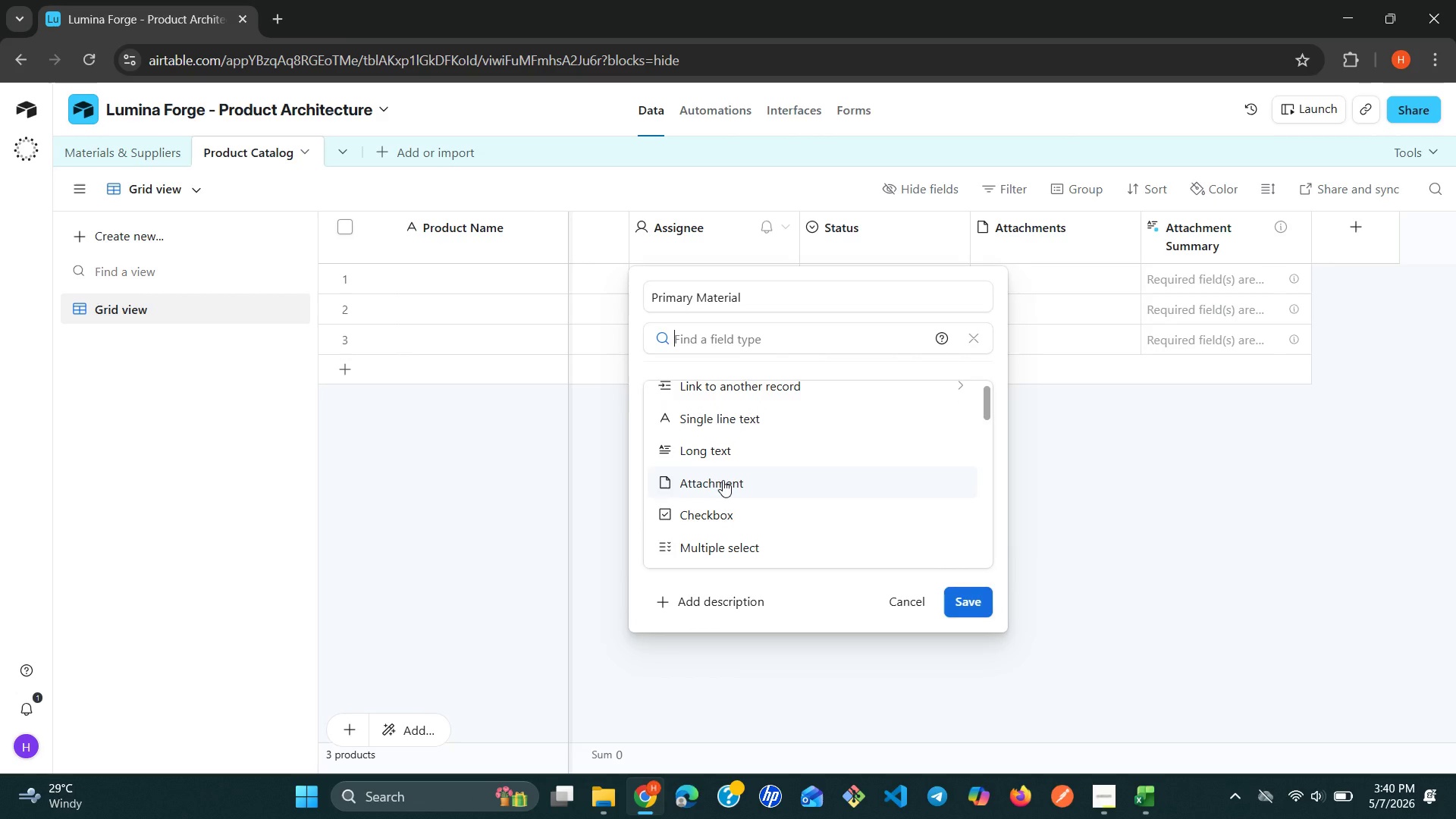 
left_click([758, 414])
 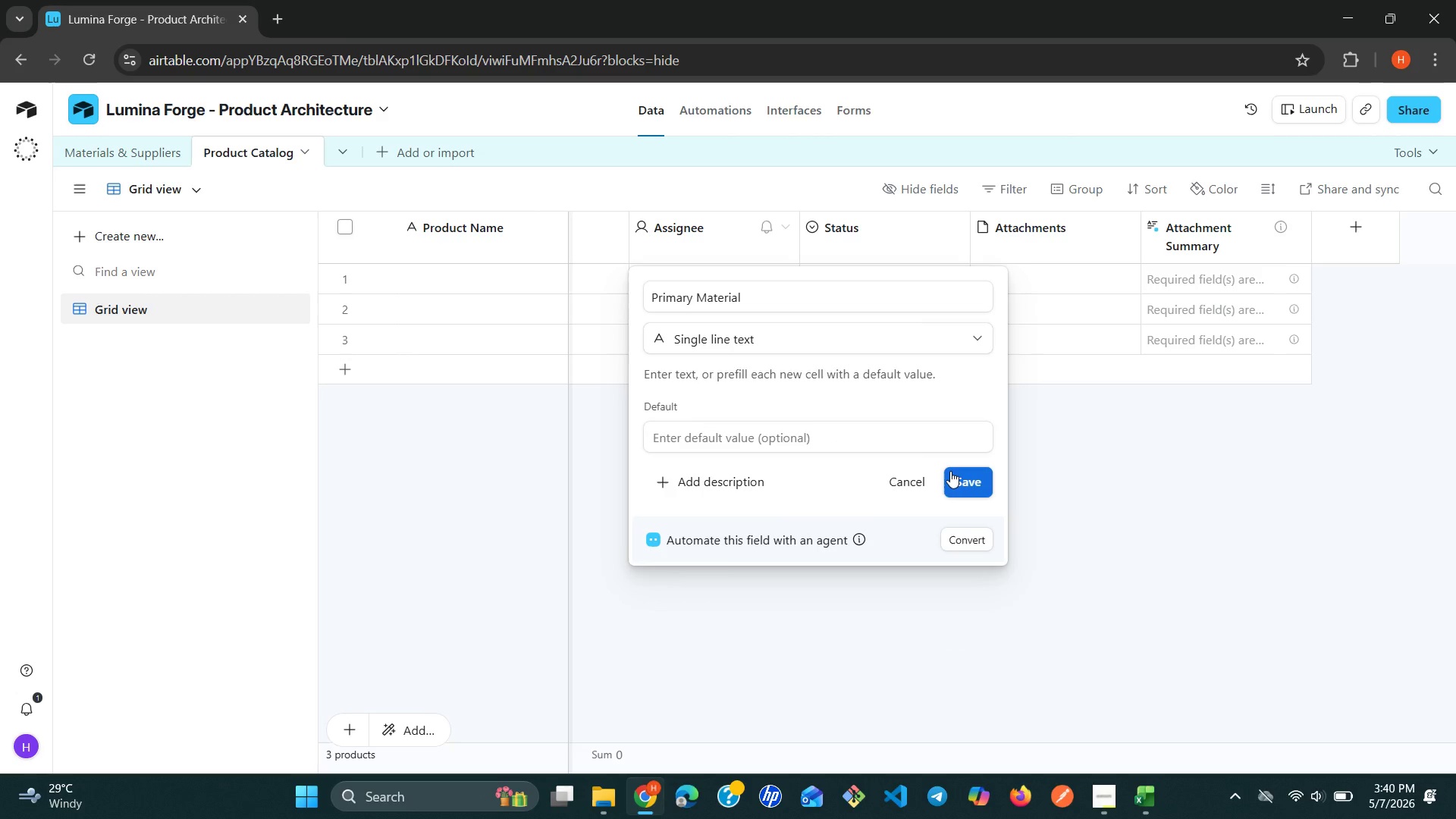 
left_click([960, 475])
 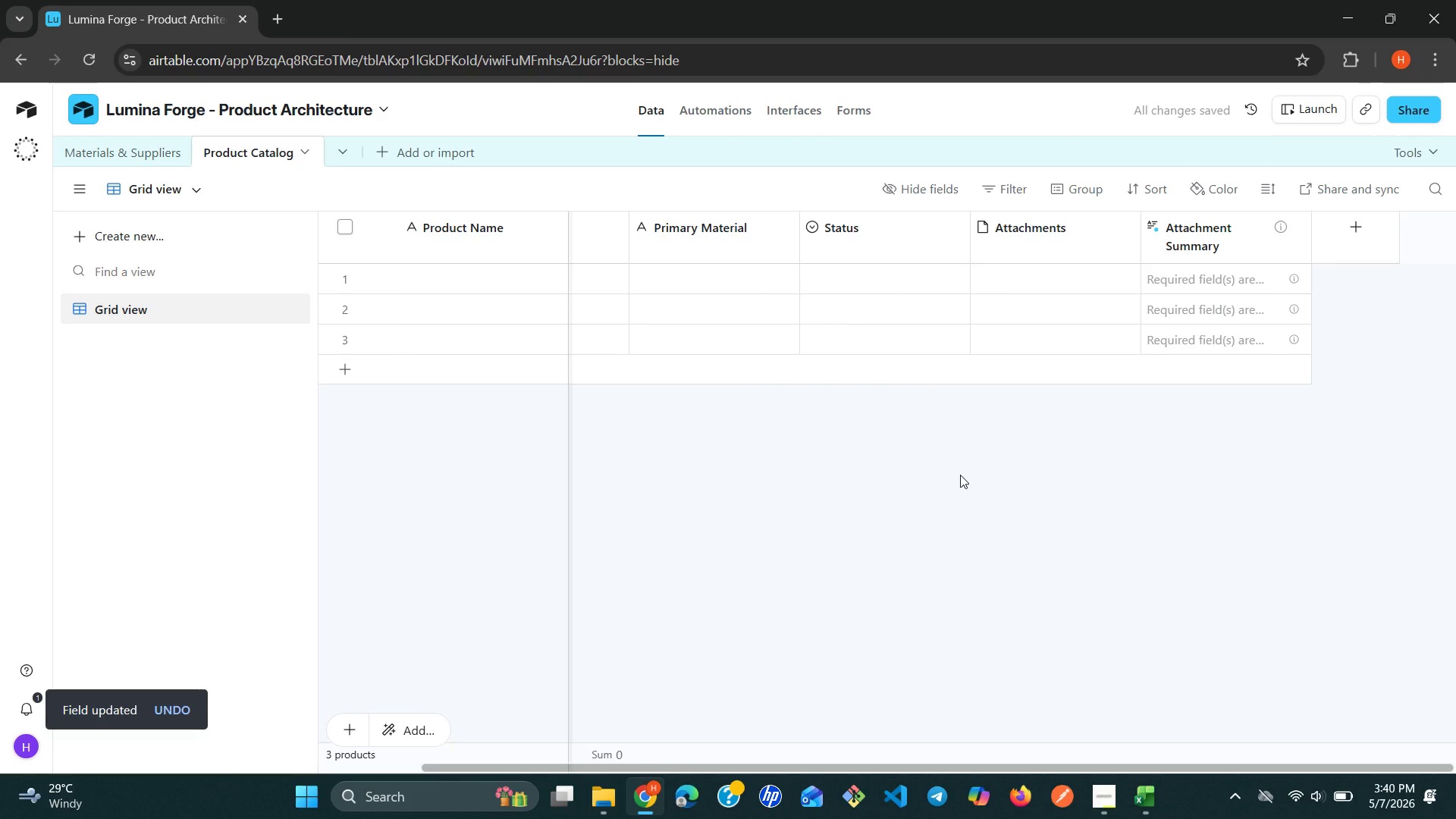 
wait(10.22)
 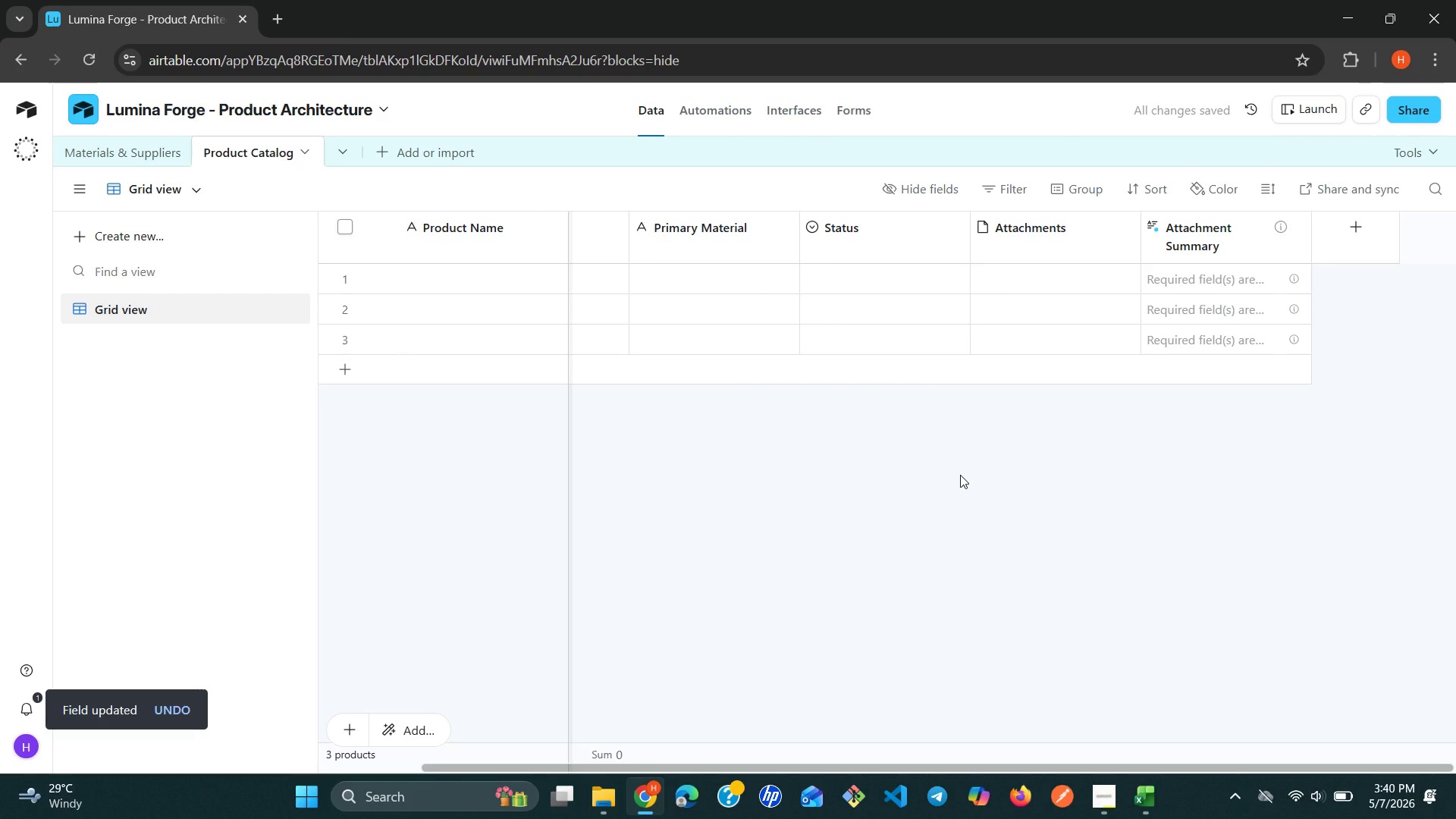 
left_click([596, 799])
 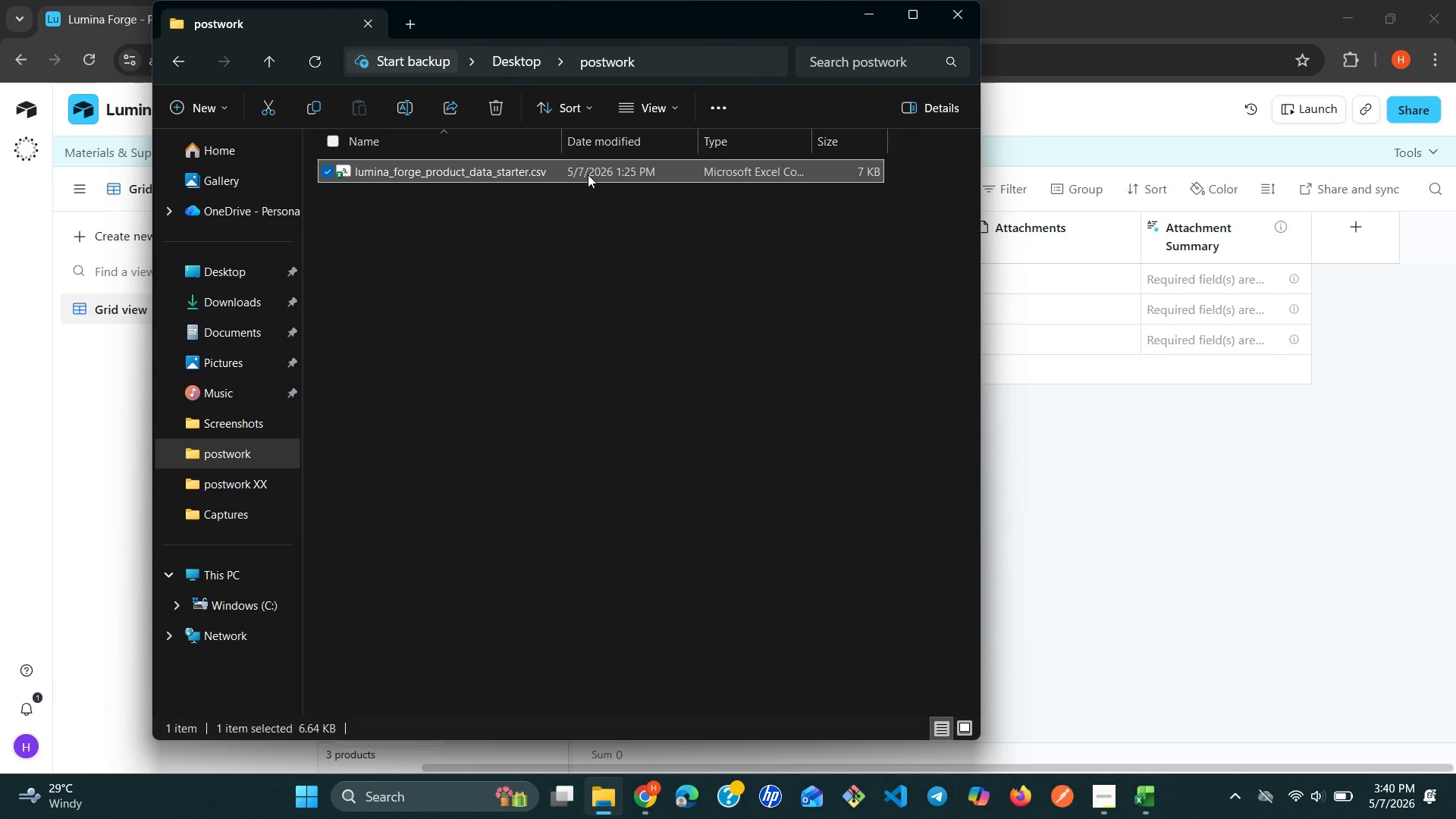 
double_click([588, 174])
 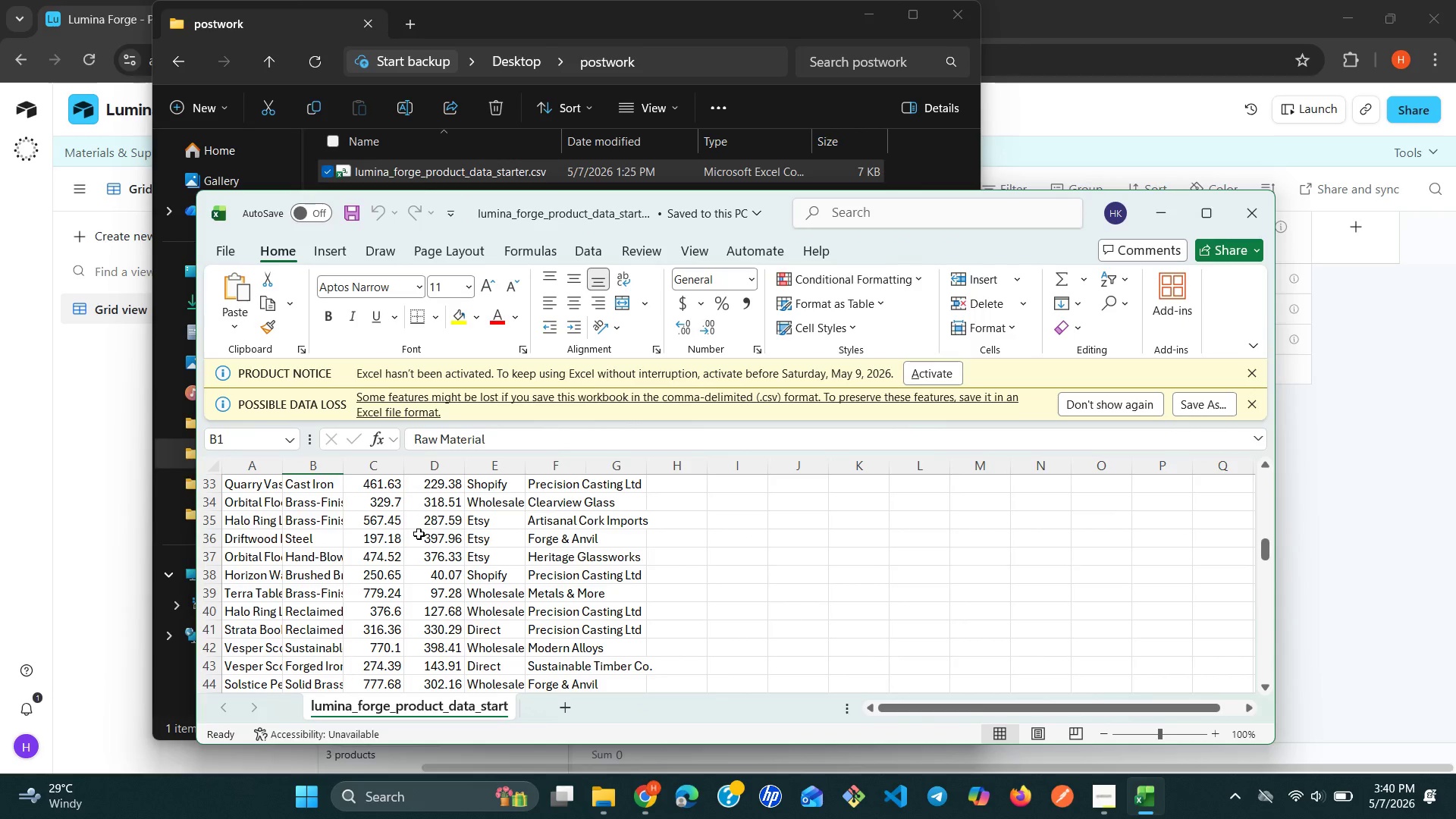 
scroll: coordinate [507, 526], scroll_direction: up, amount: 18.0
 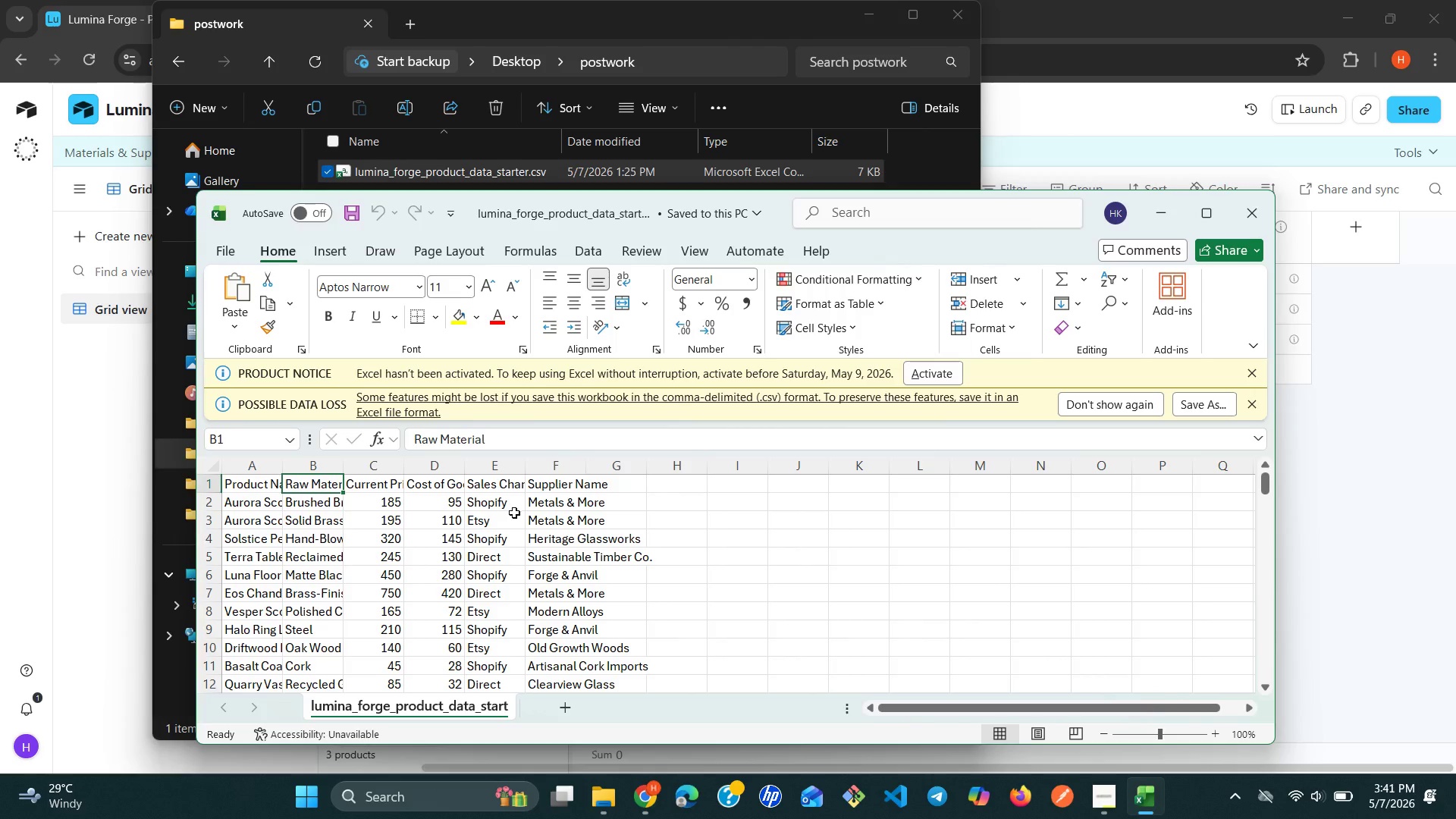 
wait(6.8)
 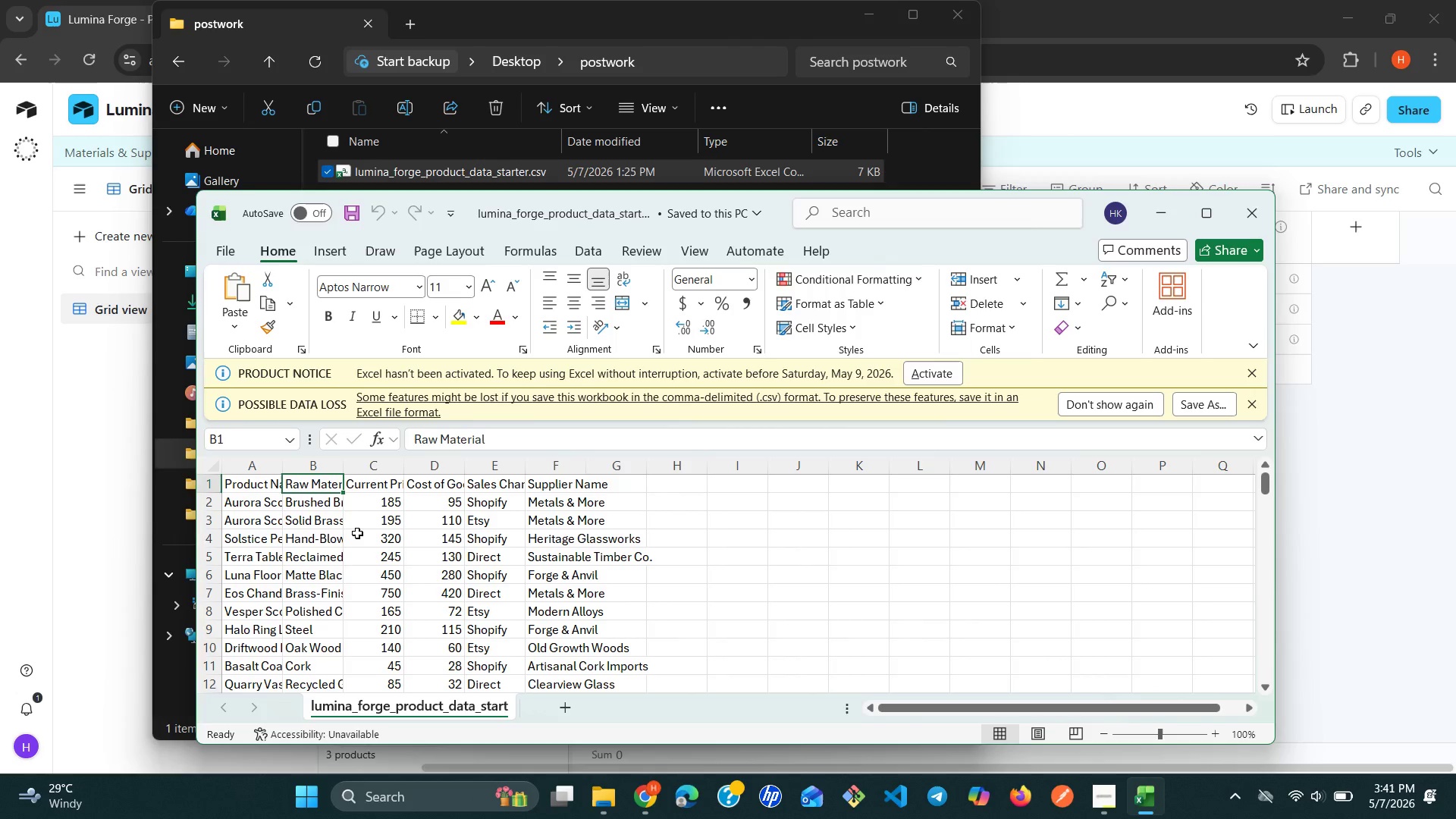 
left_click([1244, 228])
 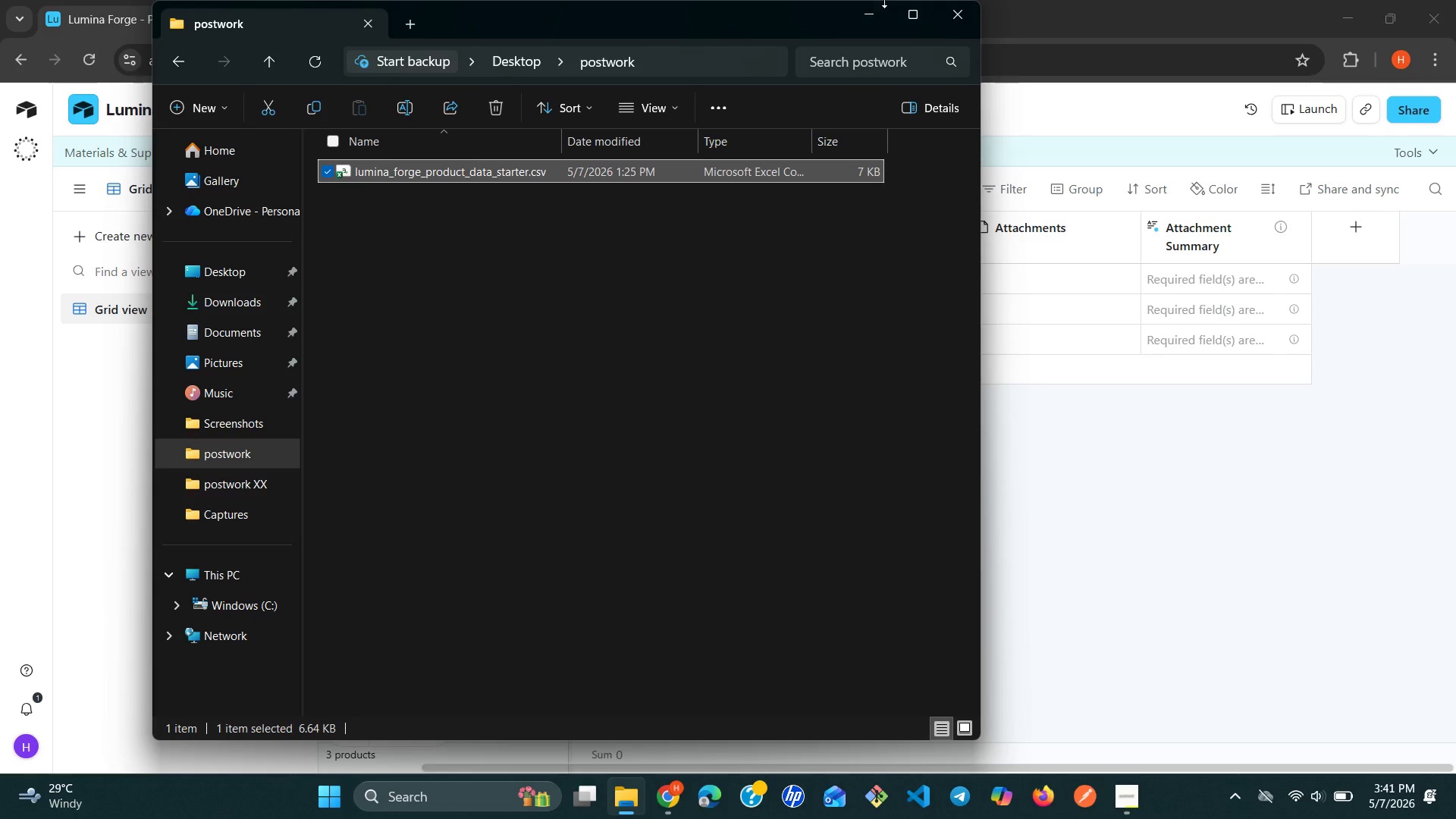 
left_click([865, 7])
 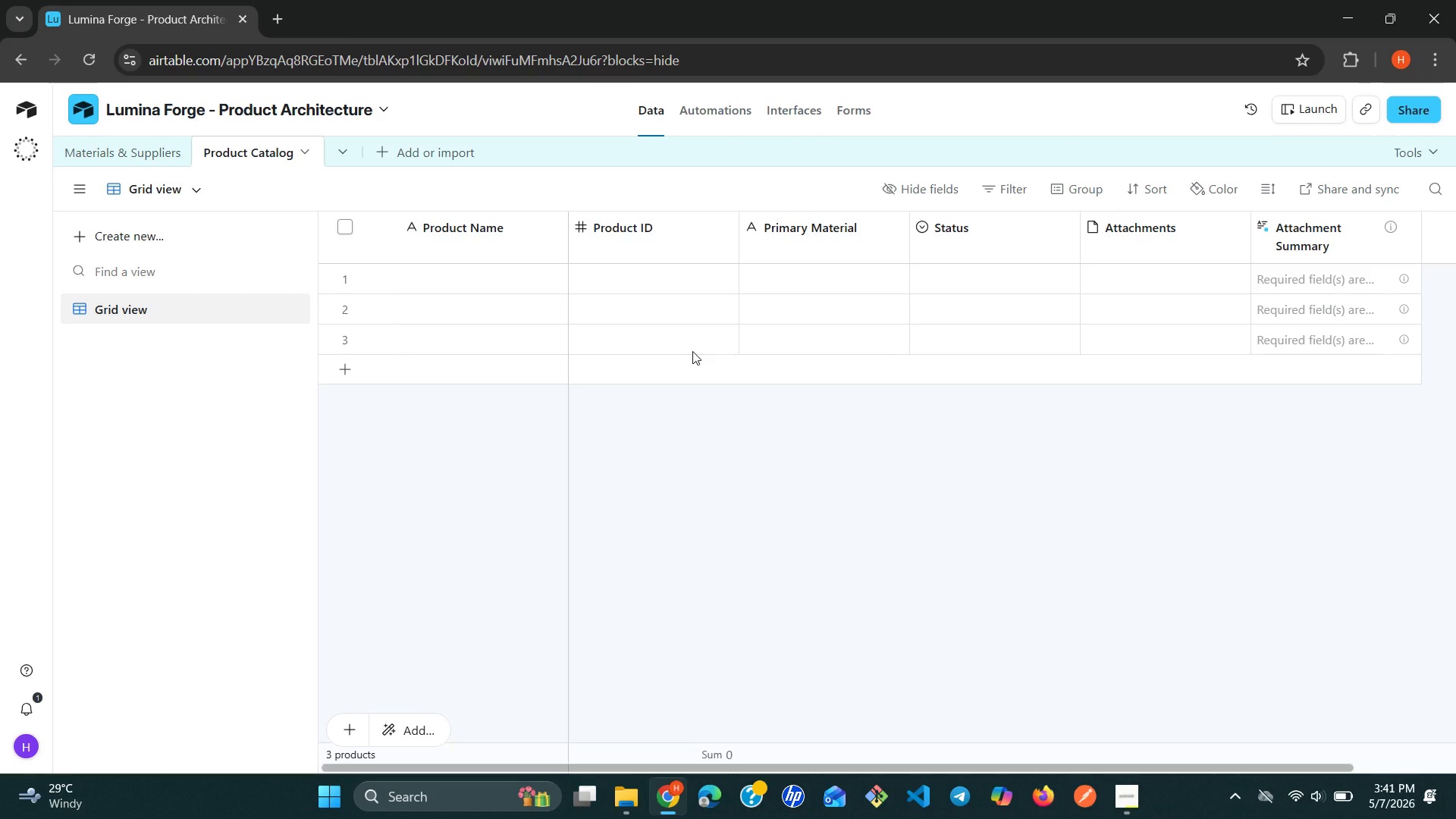 
wait(40.89)
 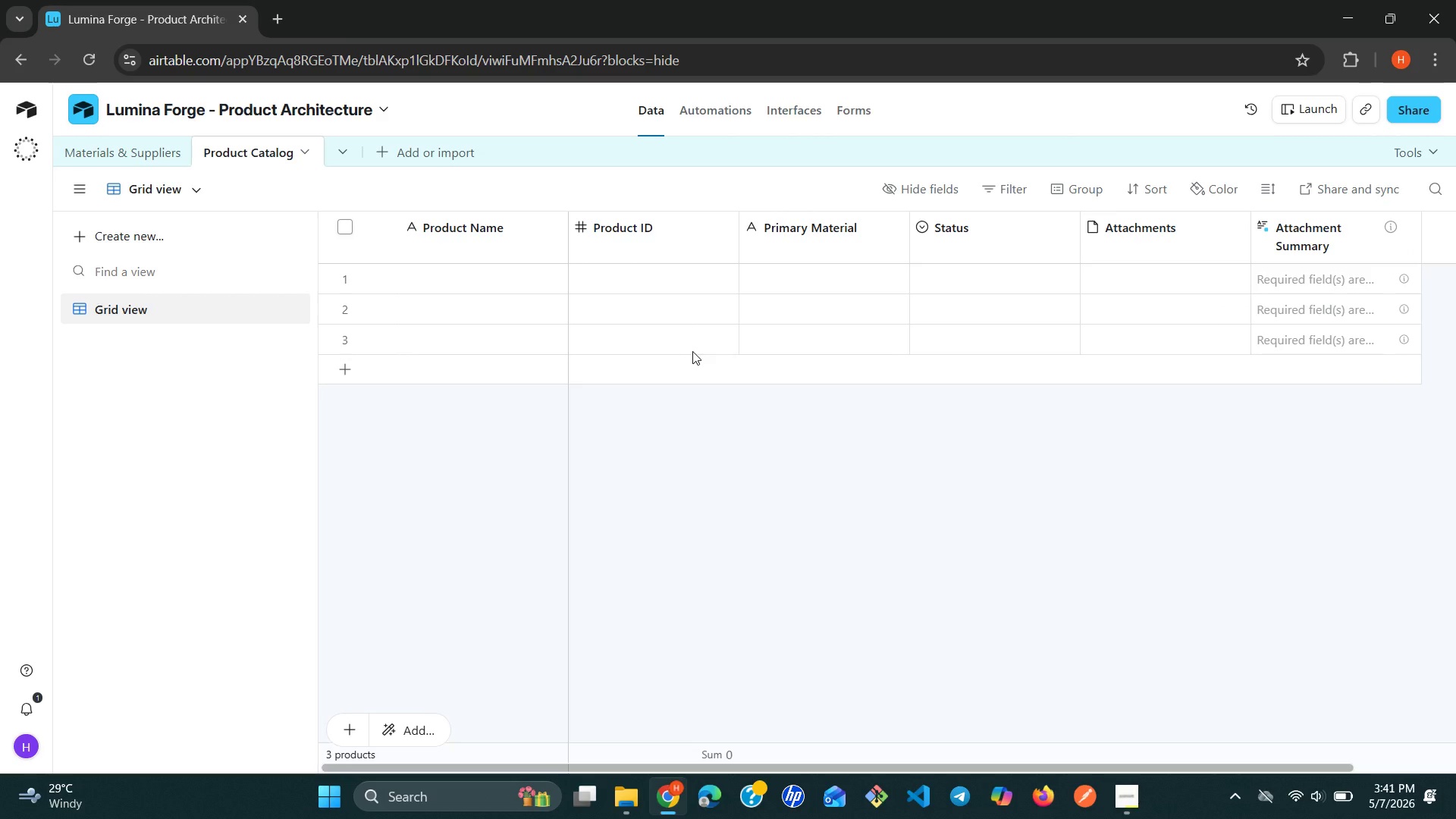 
double_click([949, 225])
 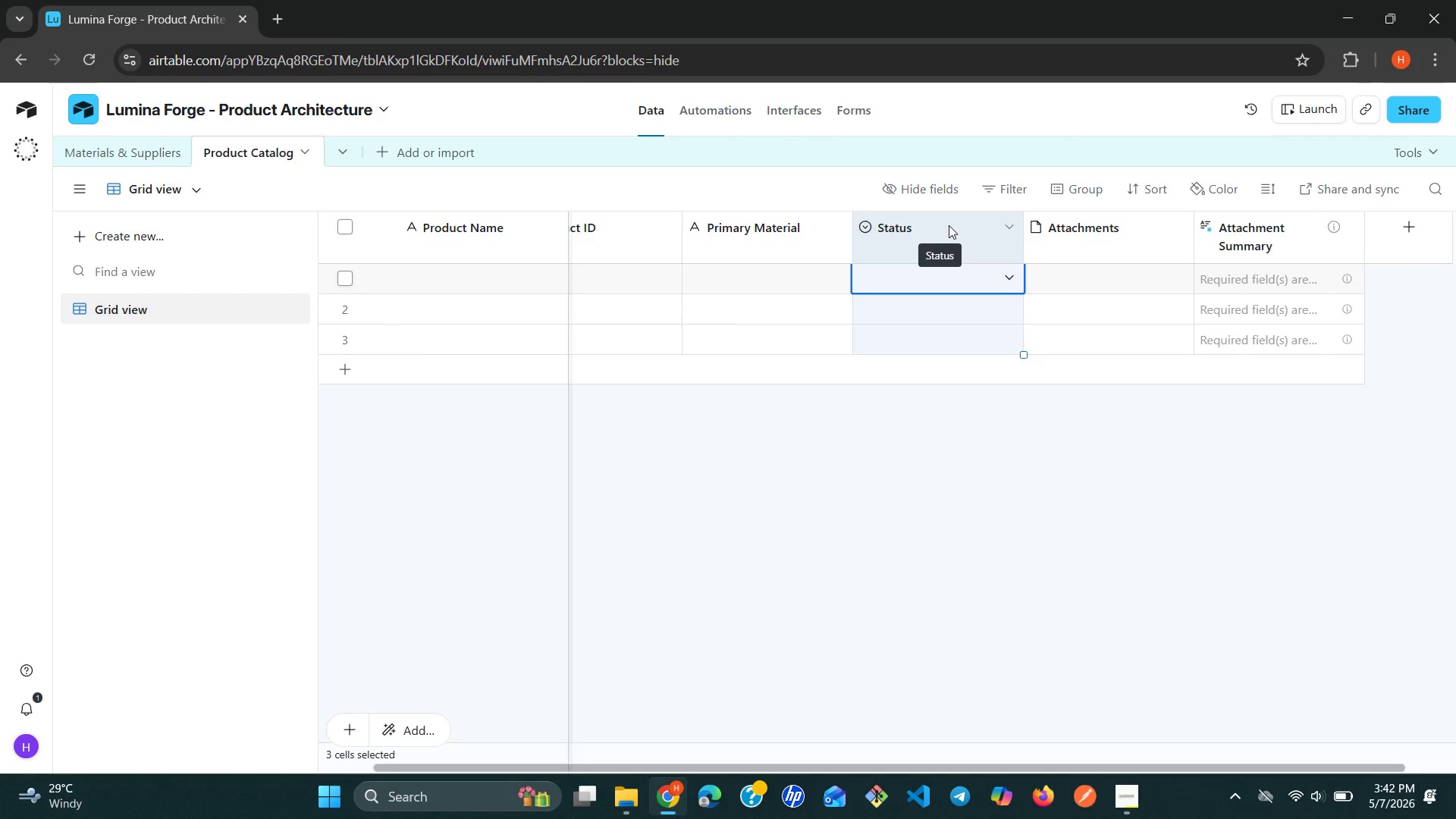 
triple_click([949, 225])
 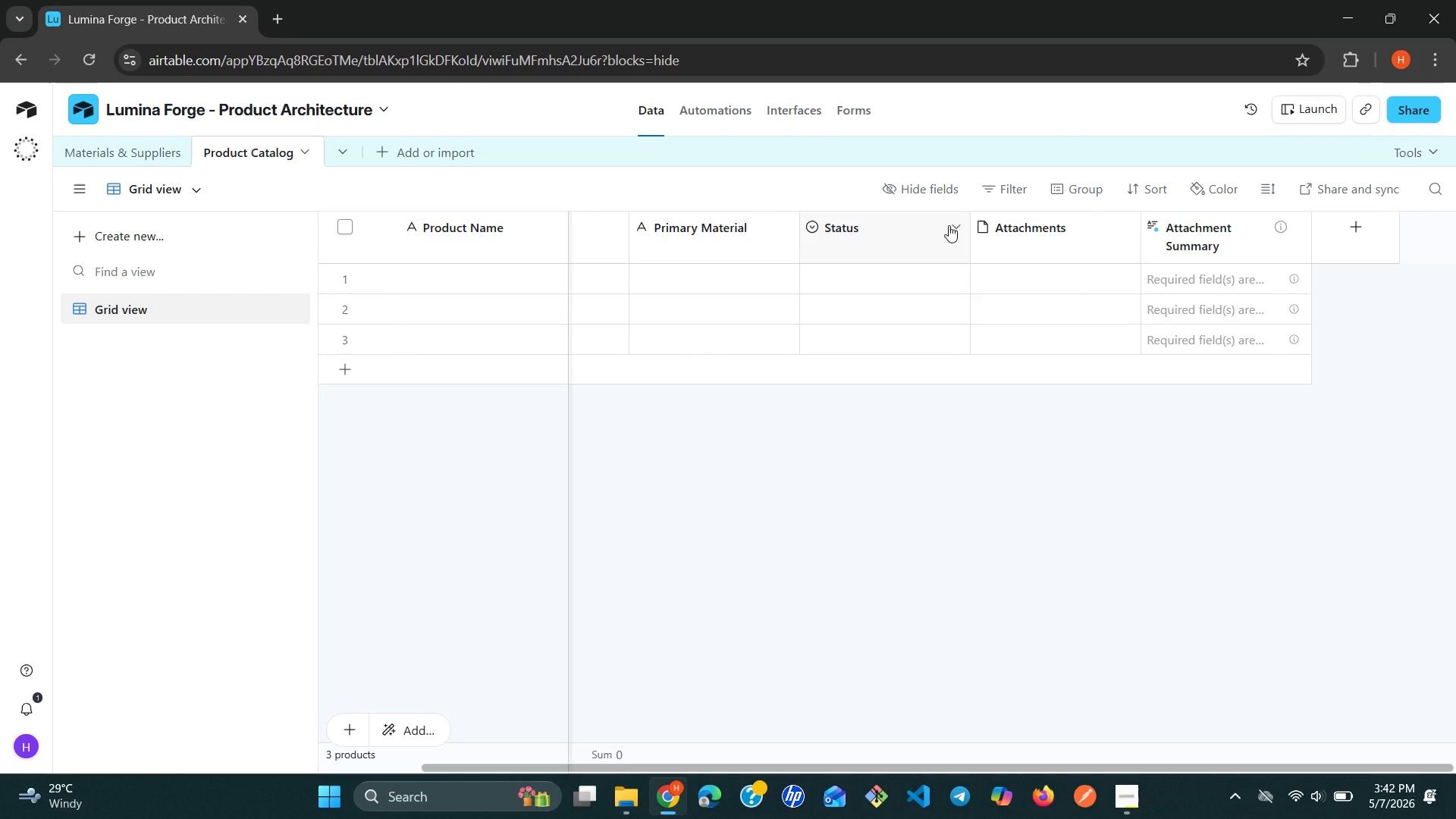 
left_click([949, 225])
 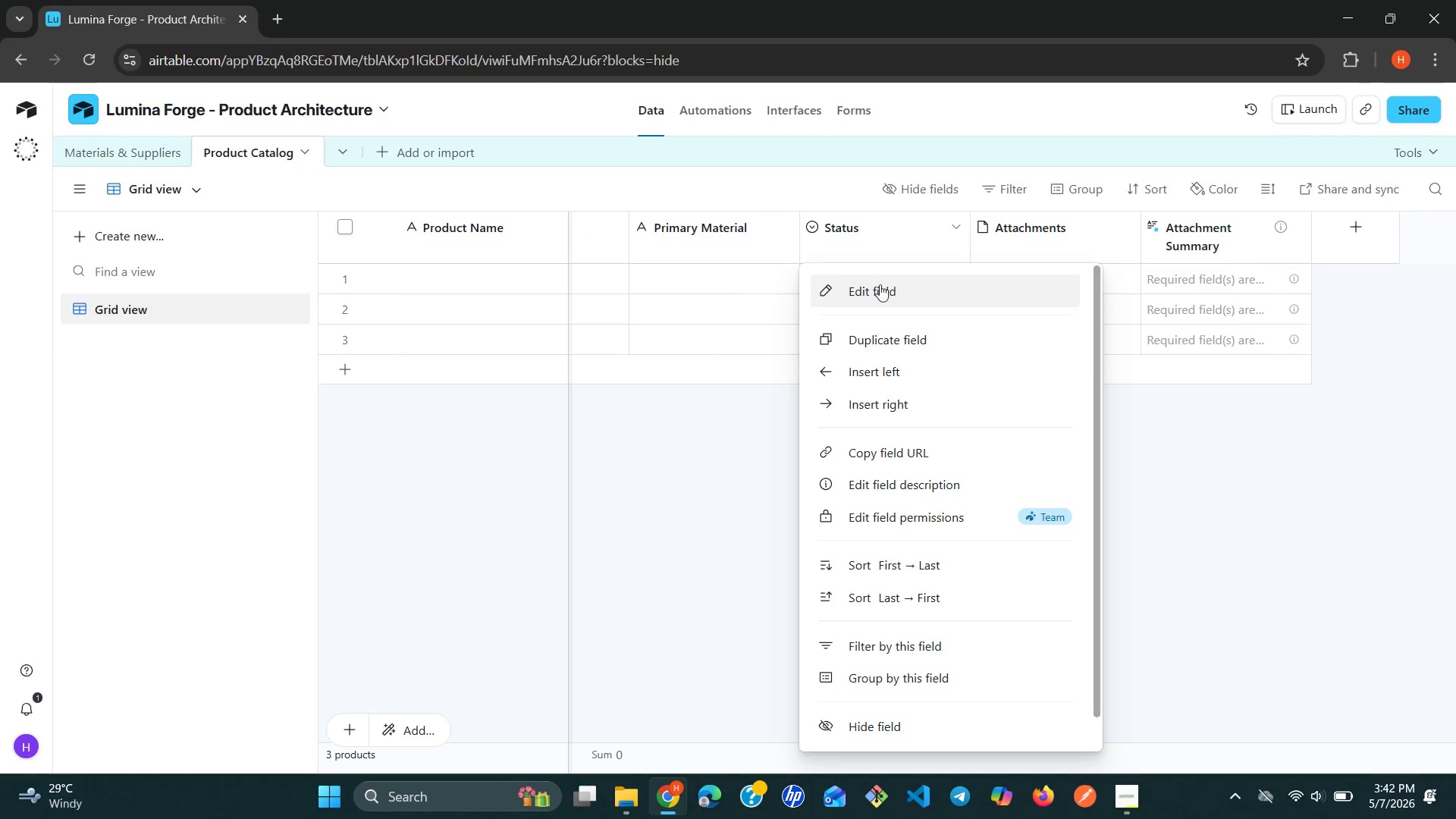 
left_click([868, 292])
 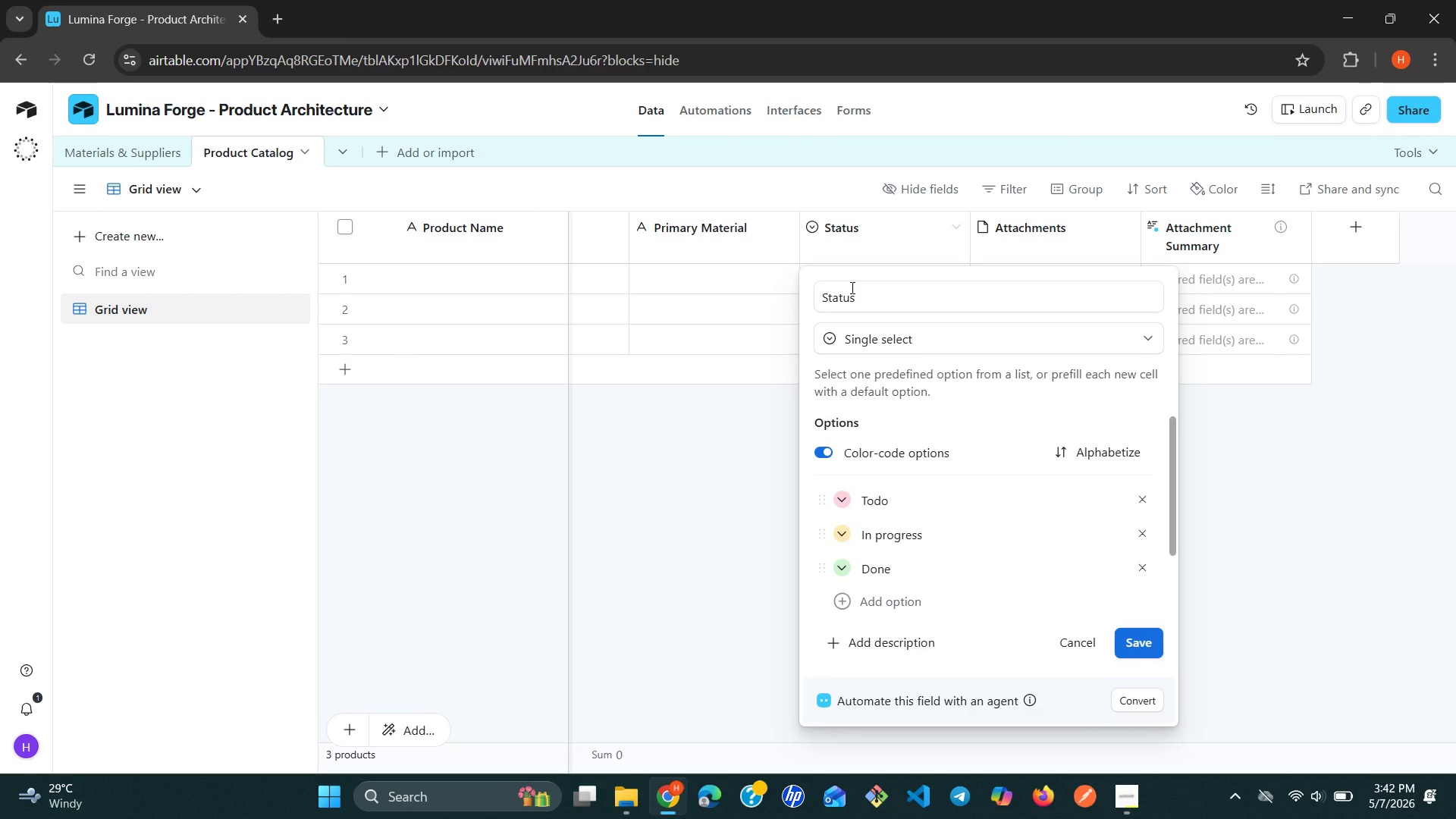 
double_click([851, 287])
 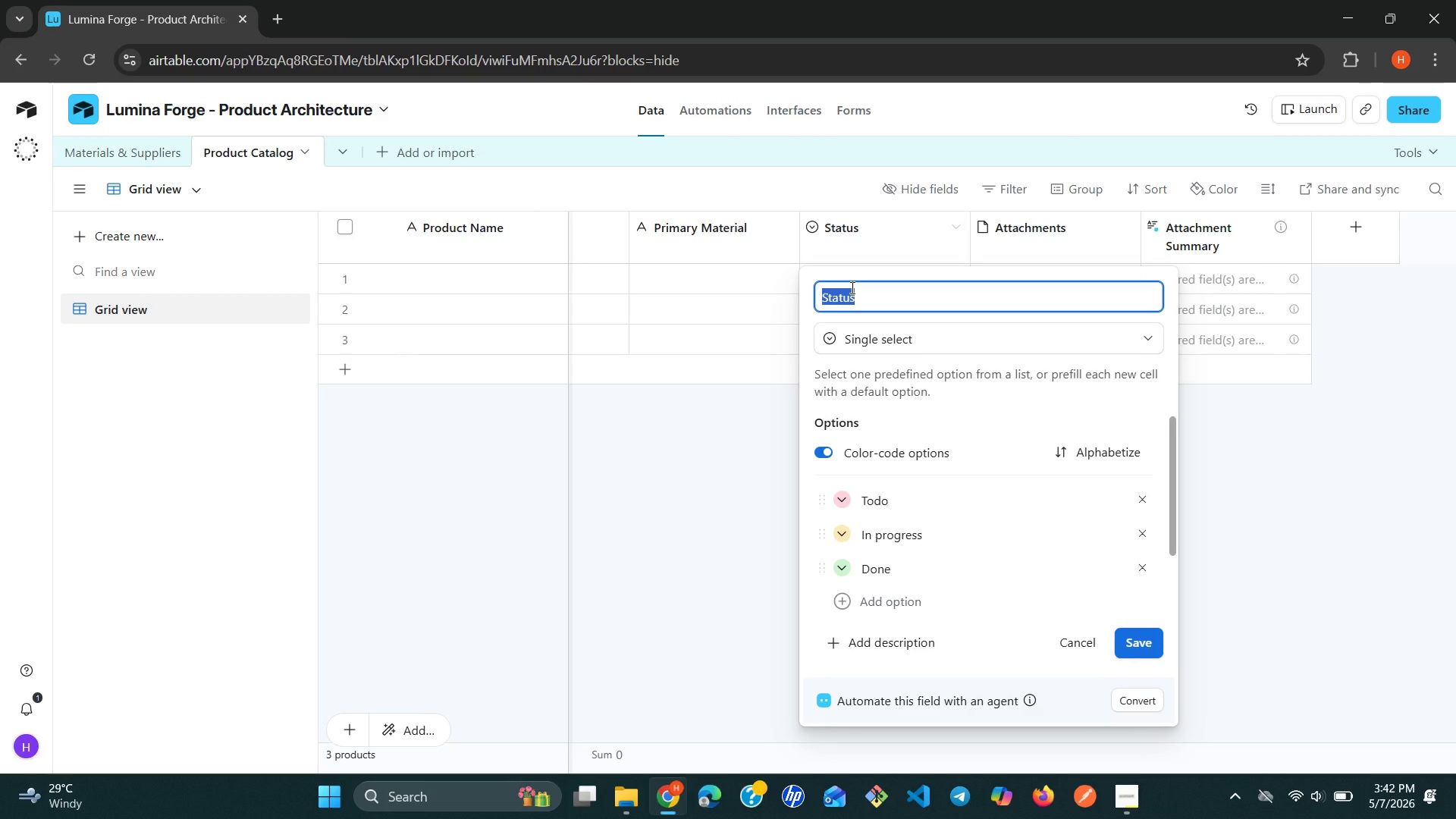 
type(Current )
 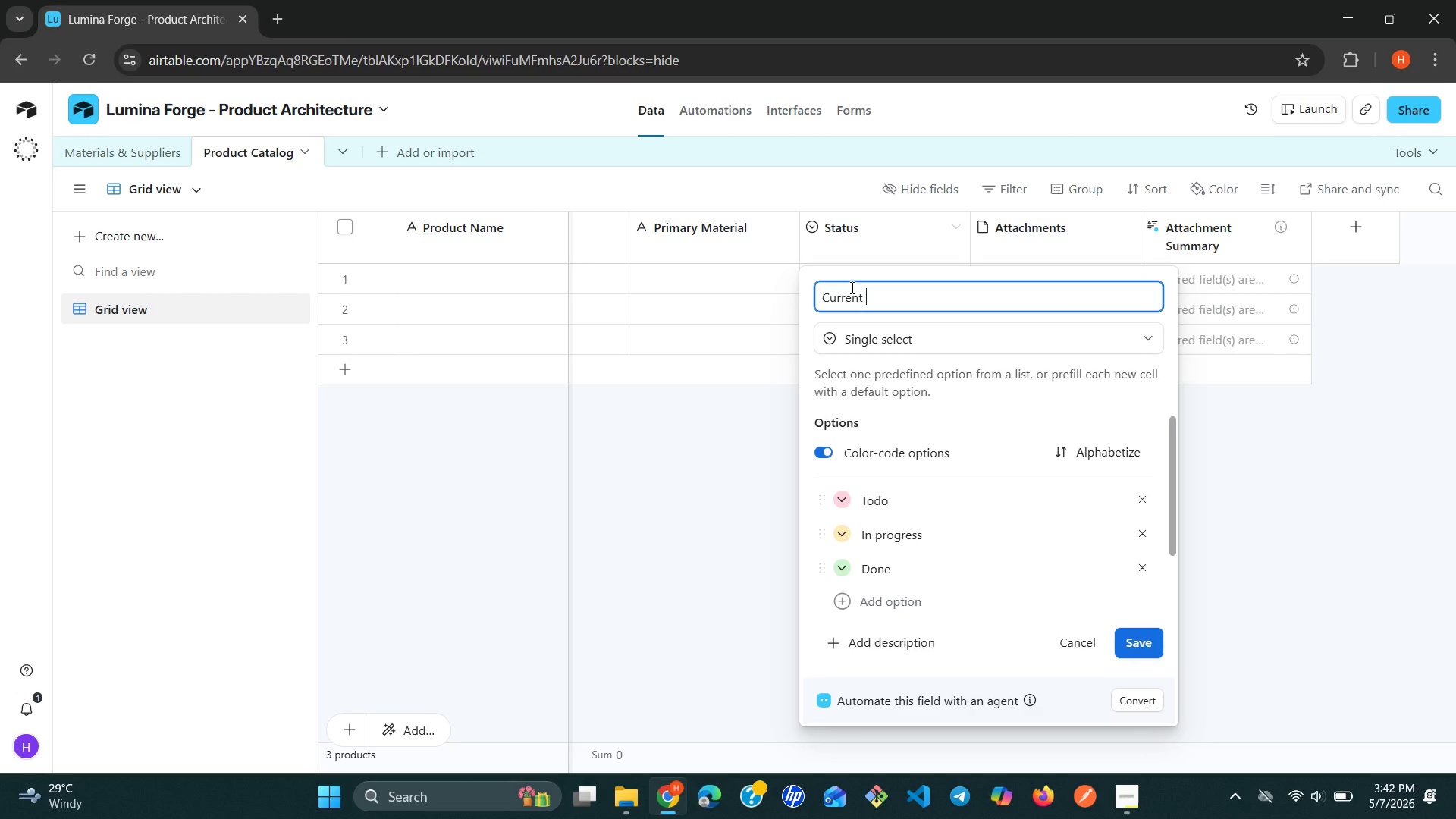 
type(Price)
 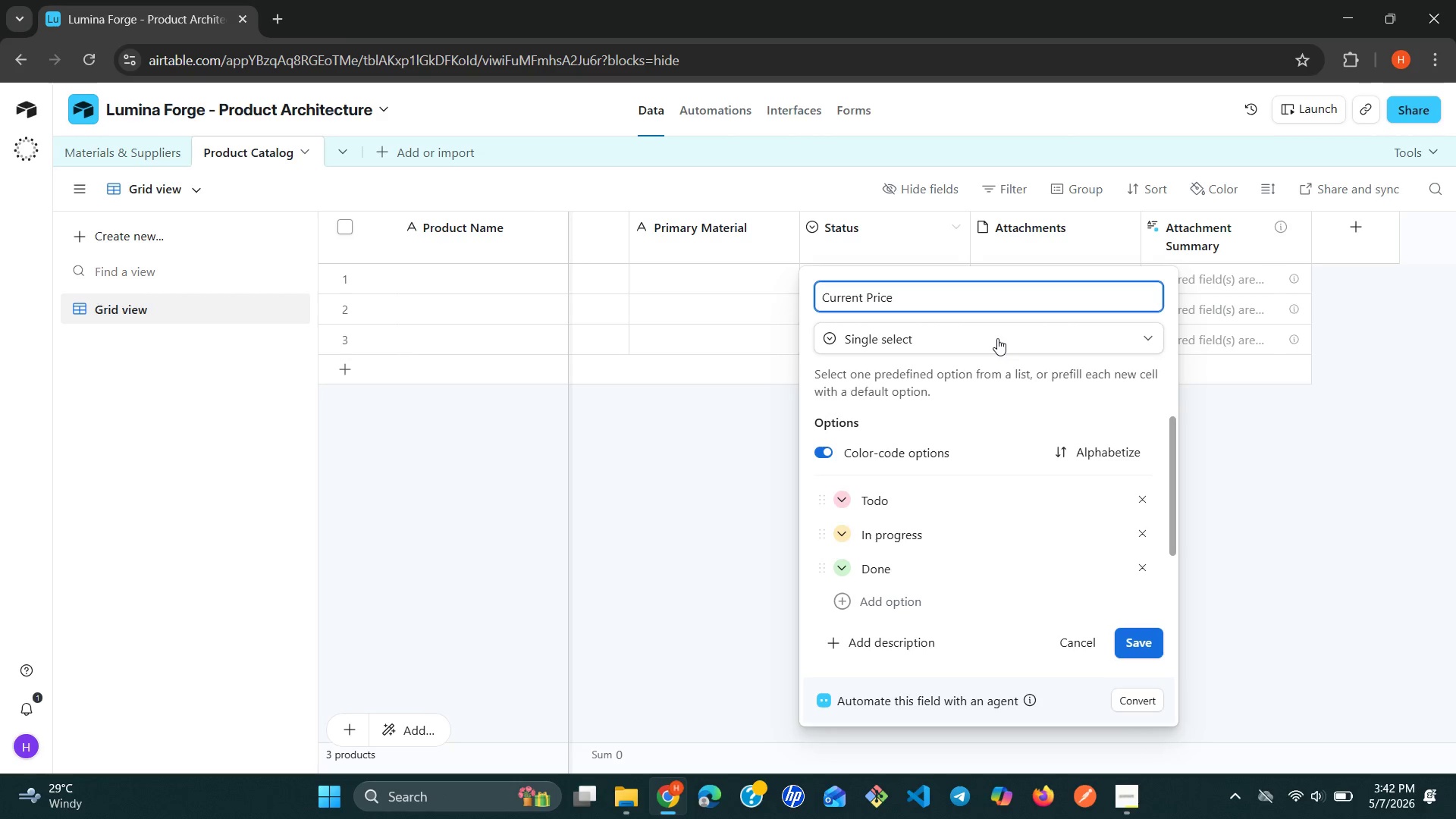 
wait(8.83)
 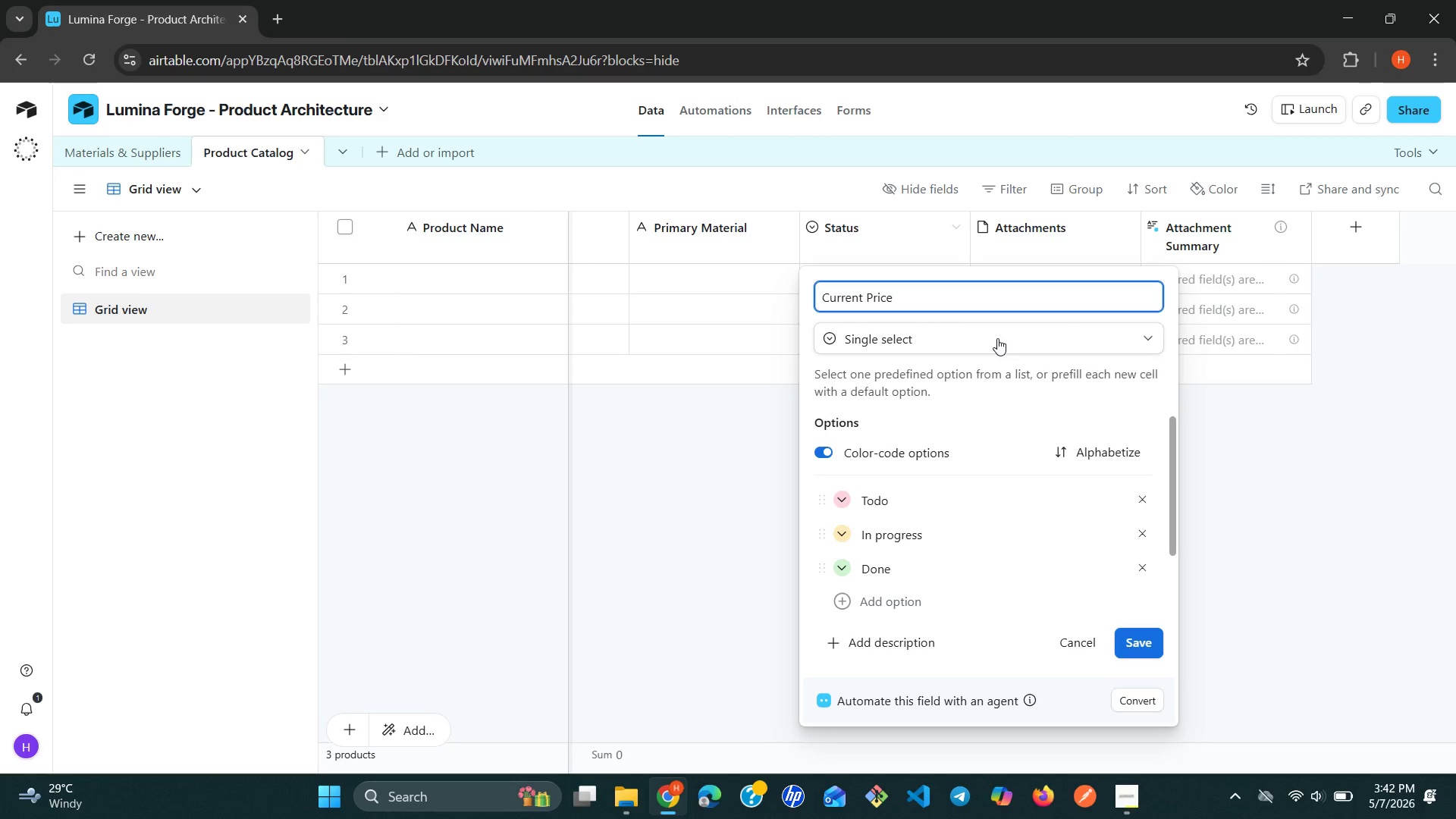 
left_click([997, 338])
 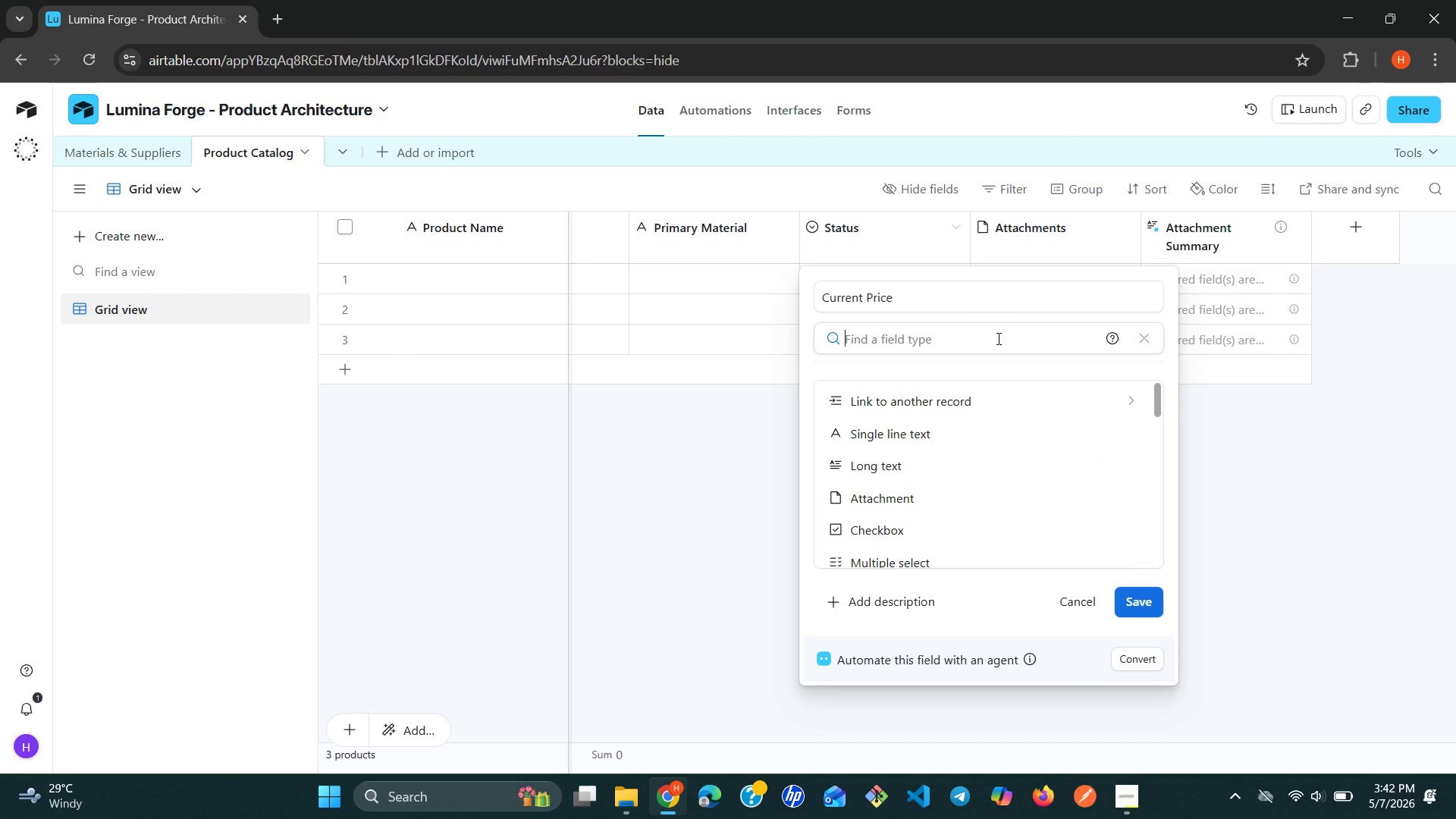 
type(cur)
 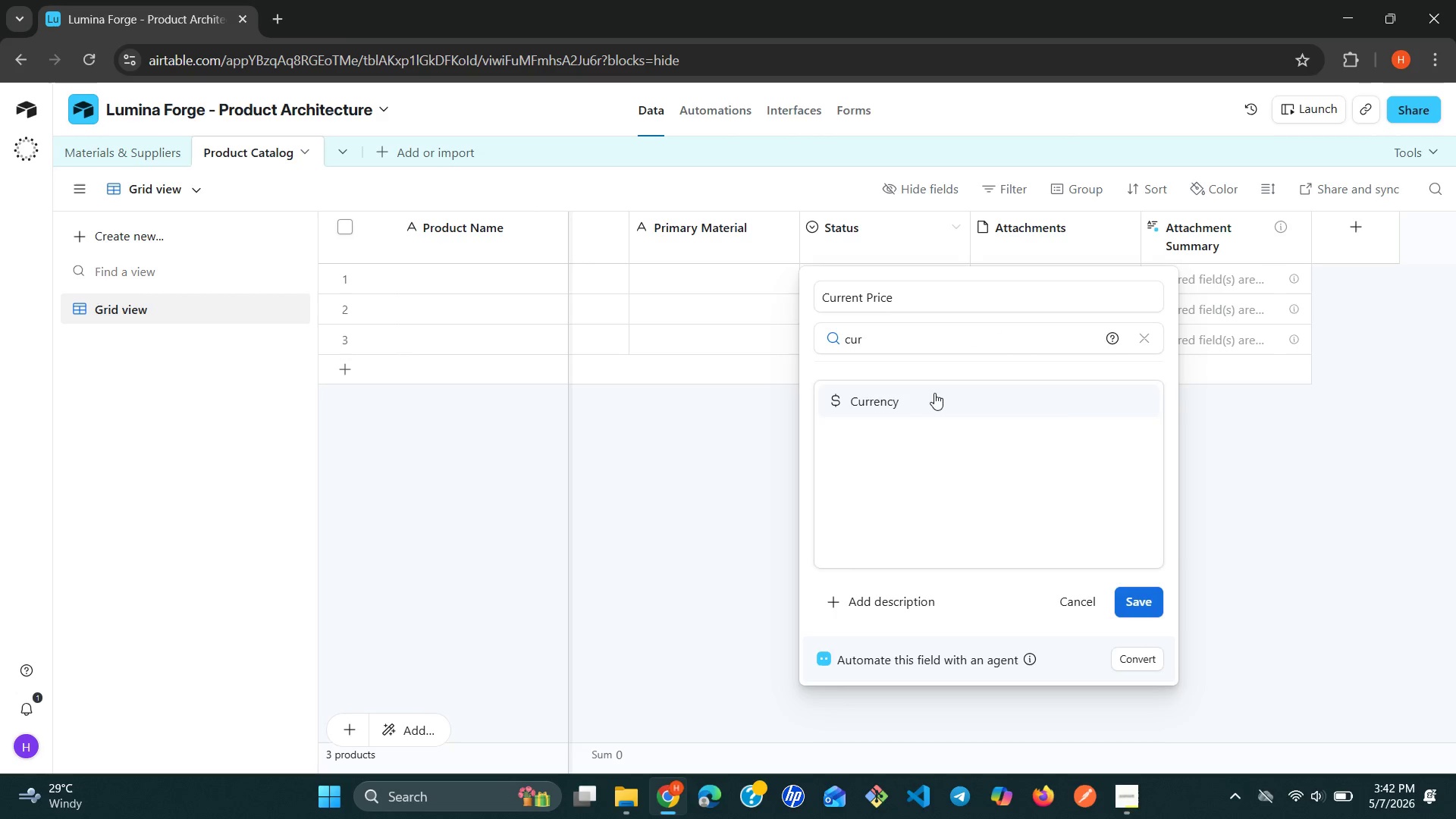 
left_click([931, 395])
 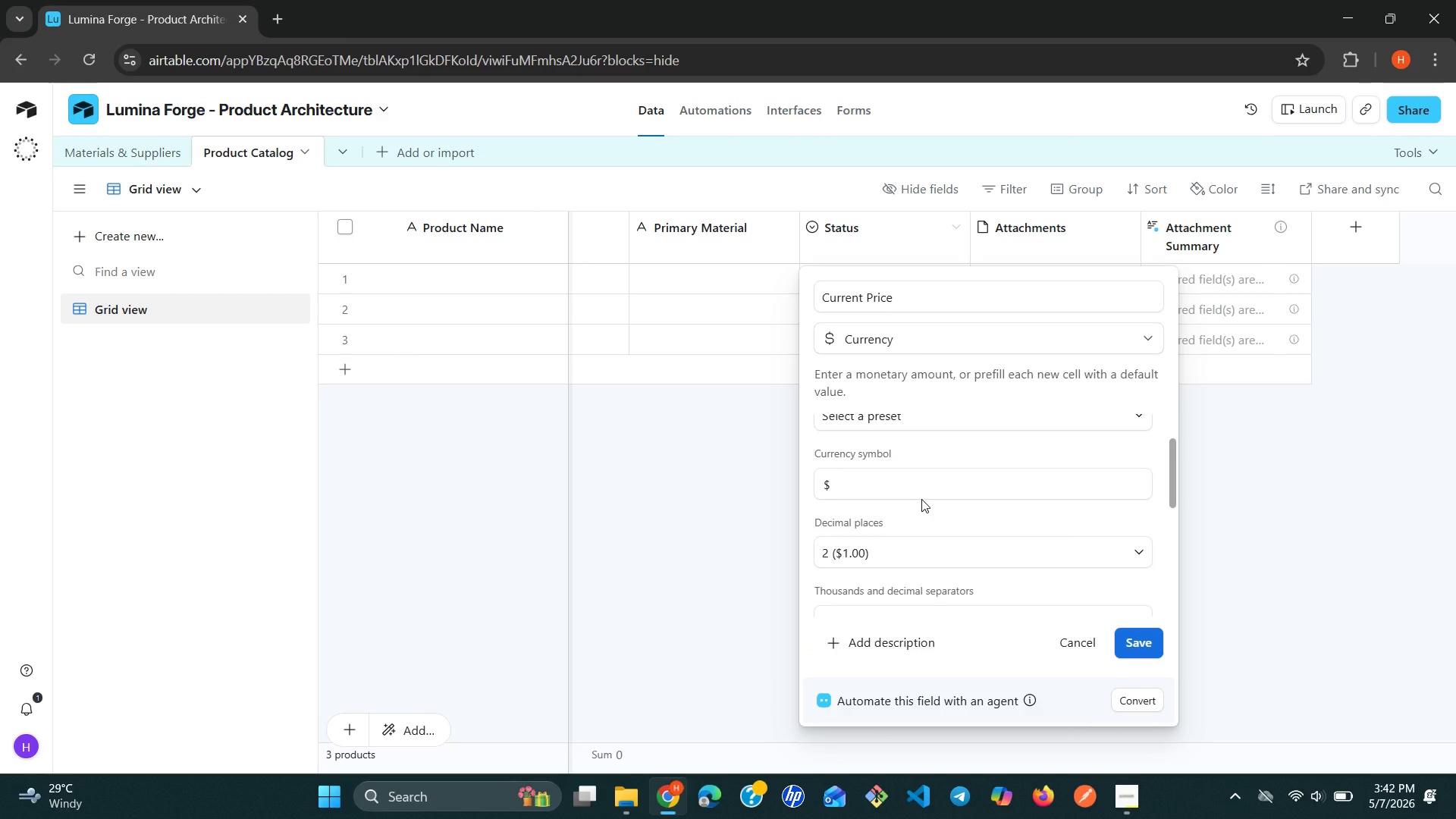 
wait(6.83)
 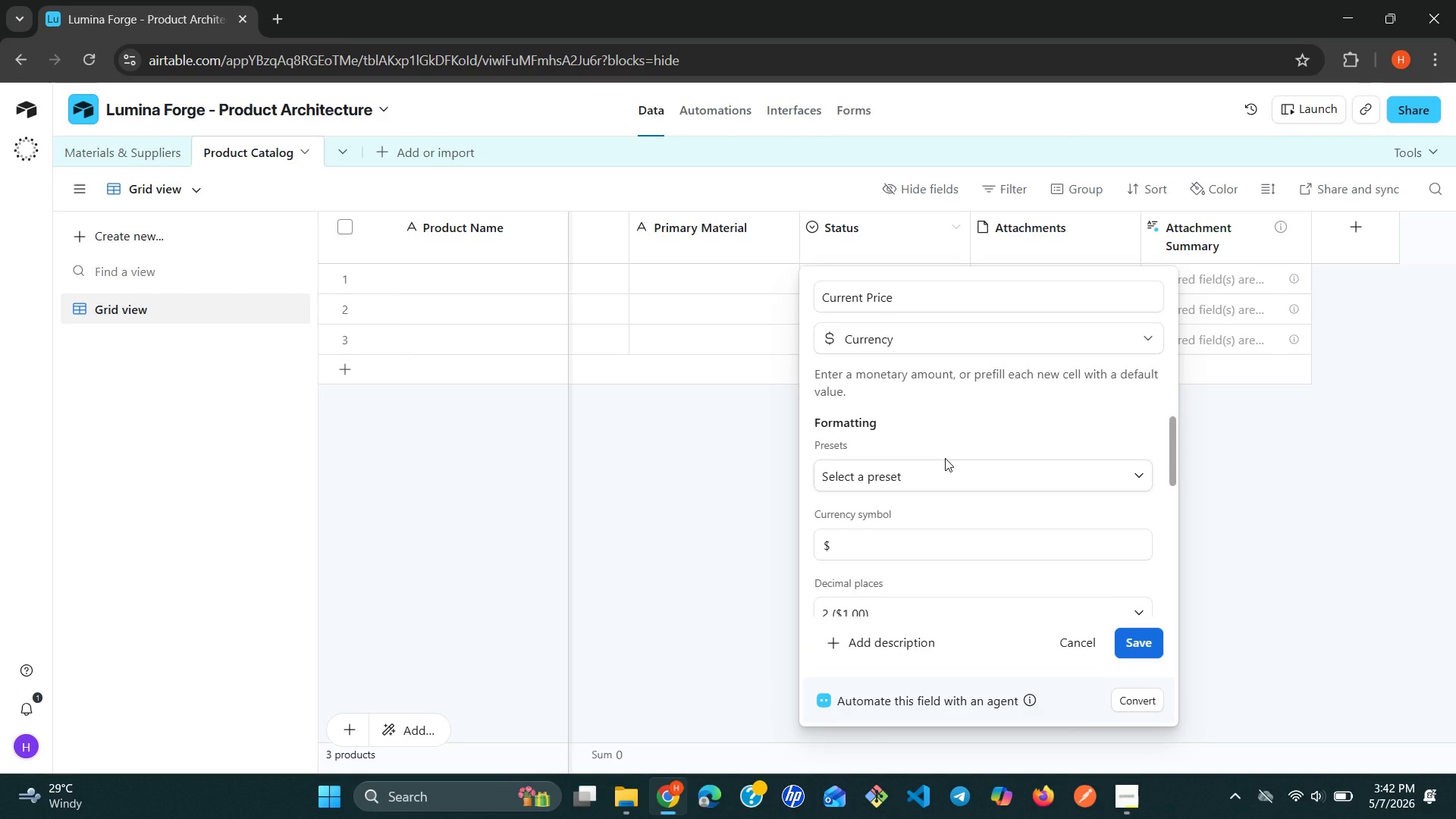 
left_click([1125, 640])
 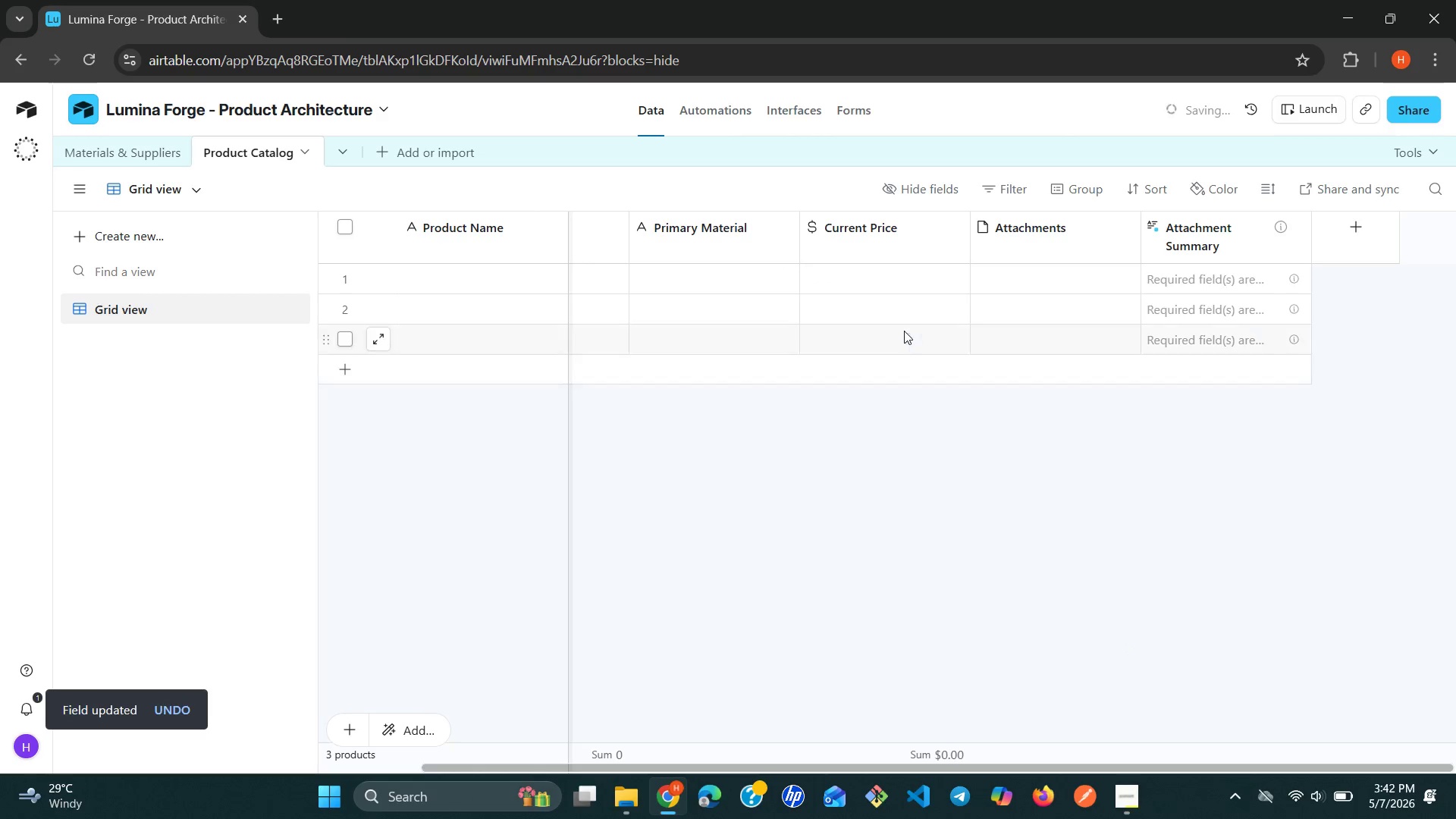 
wait(5.77)
 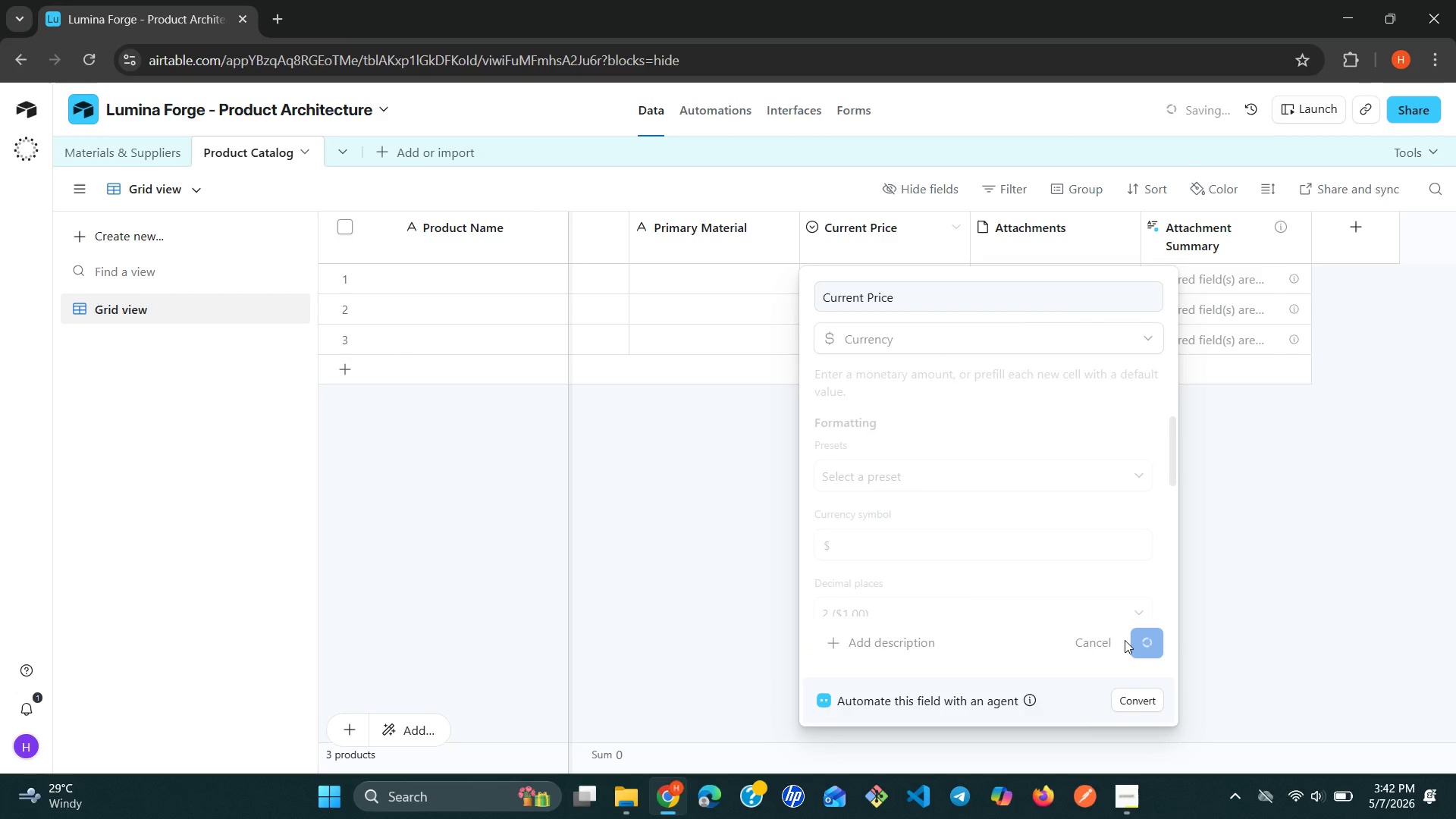 
double_click([1102, 224])
 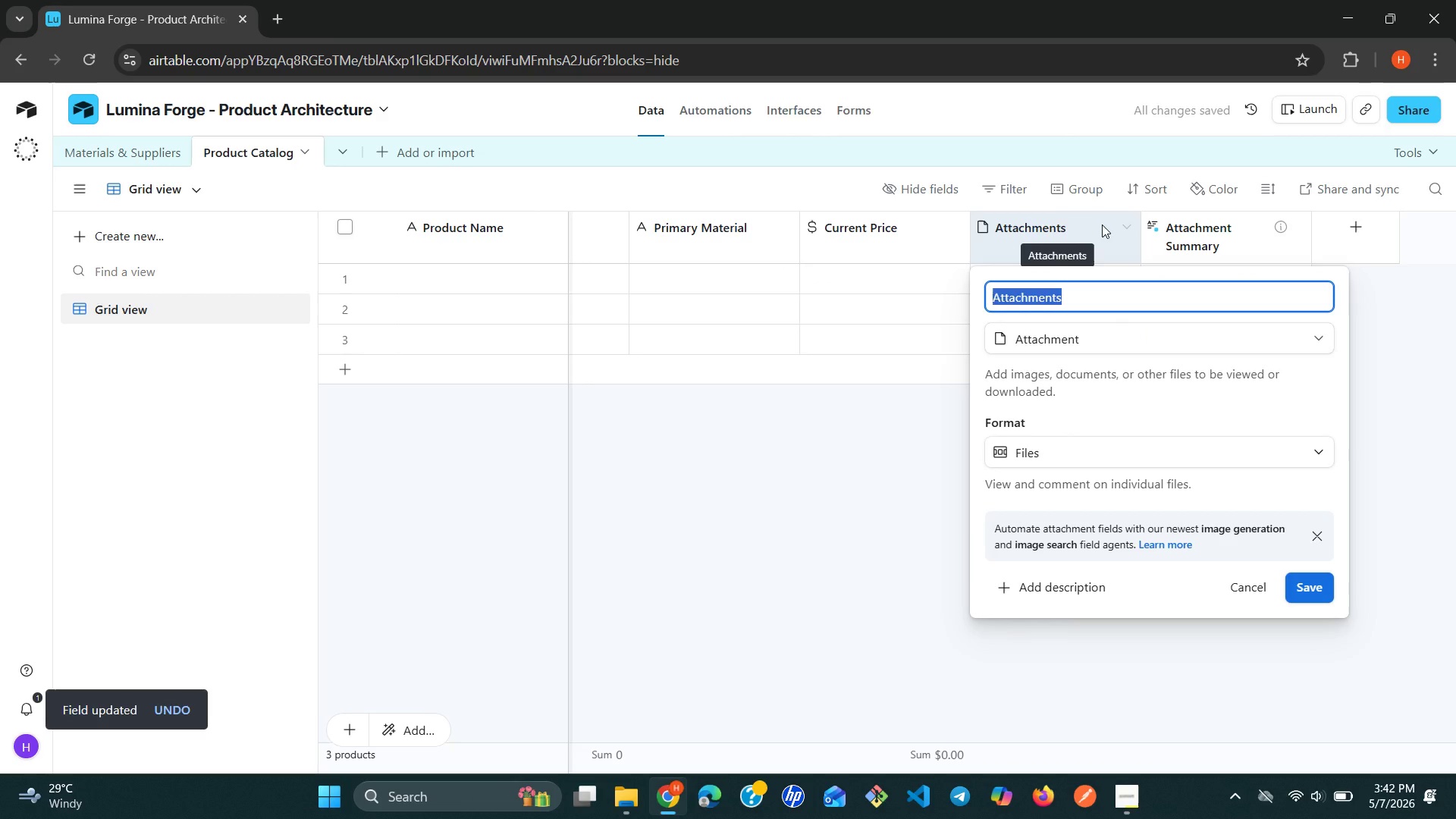 
wait(5.11)
 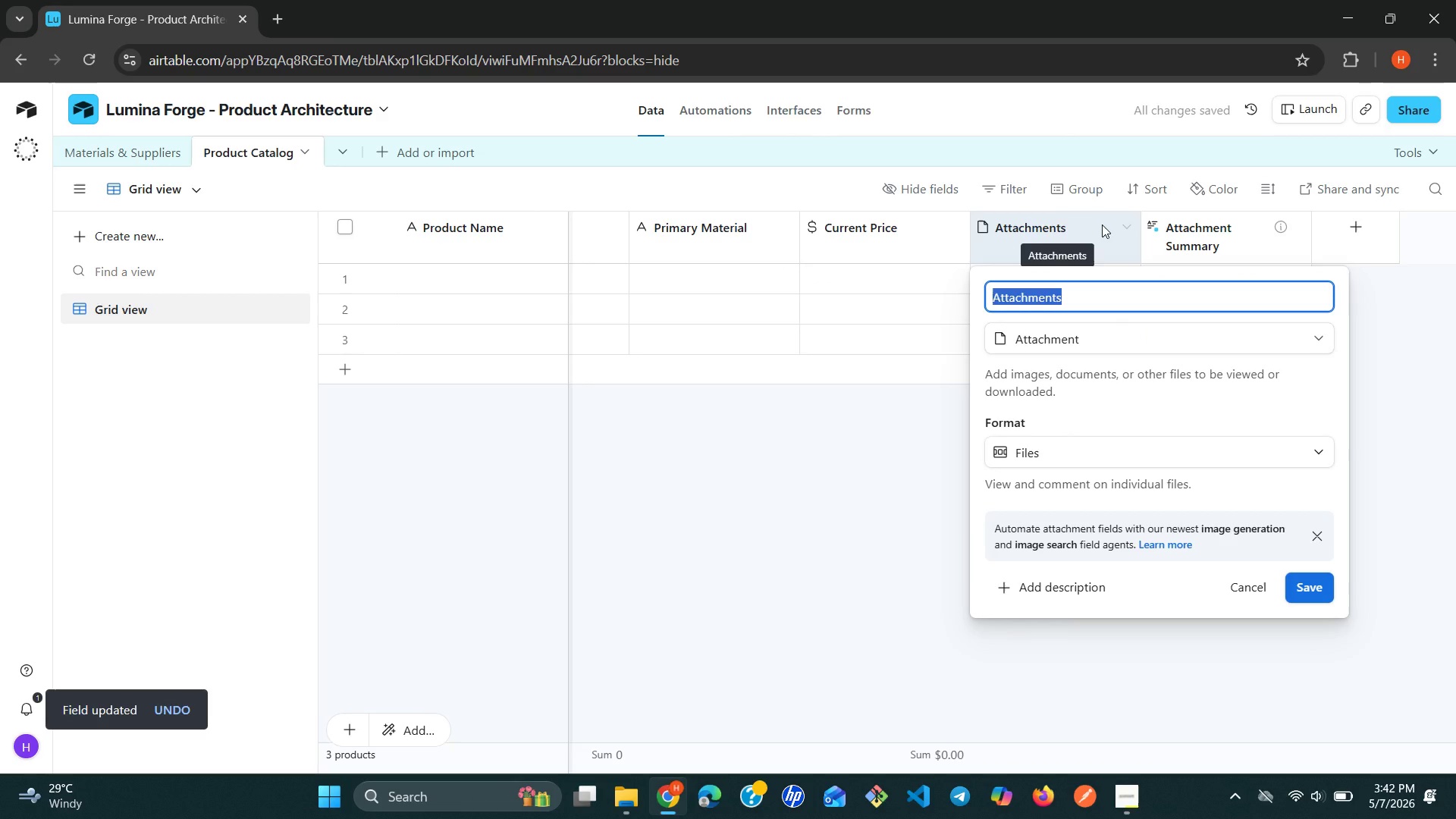 
type(Cost of Goo)
 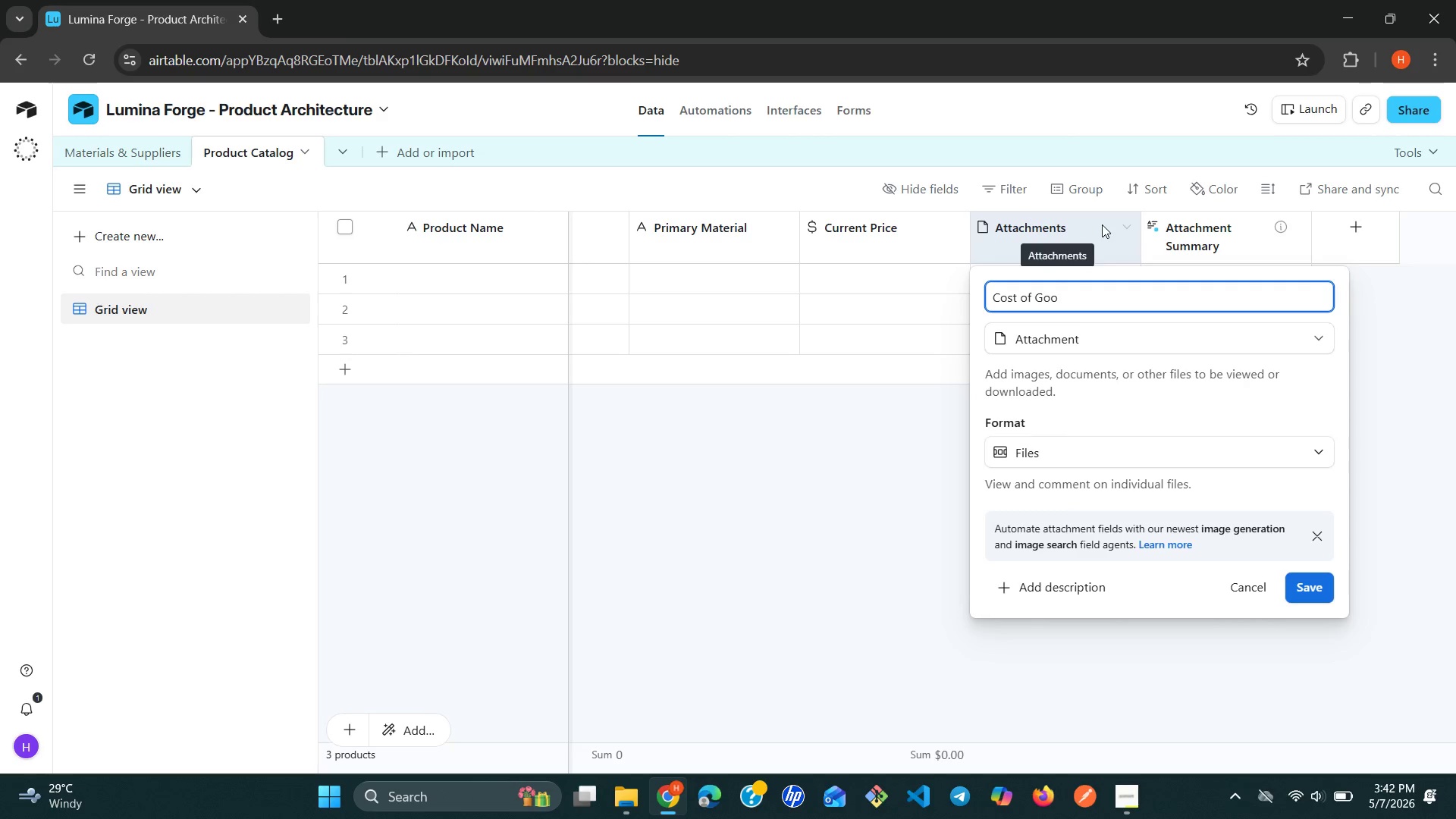 
type(ds)
 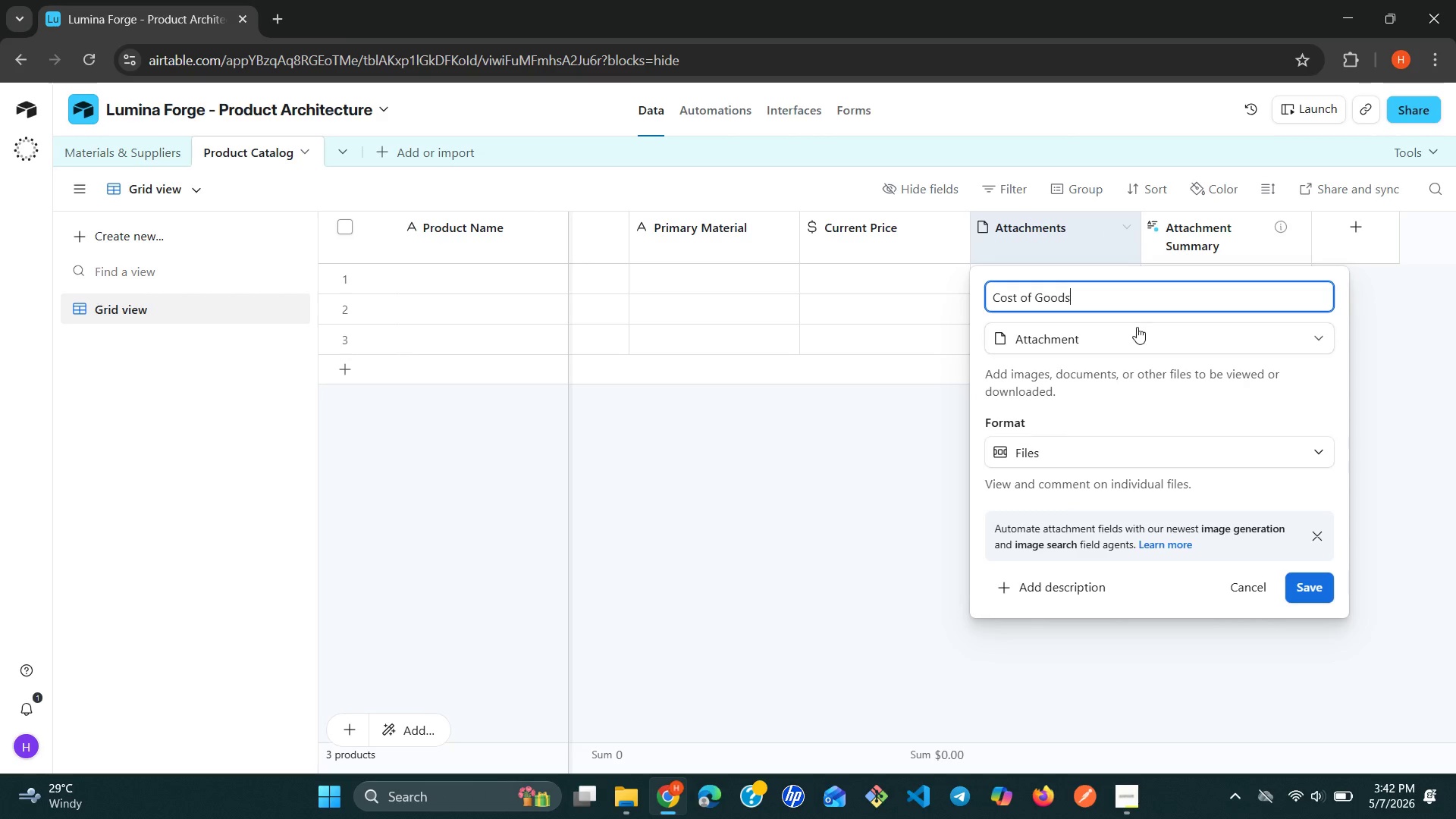 
left_click([1134, 331])
 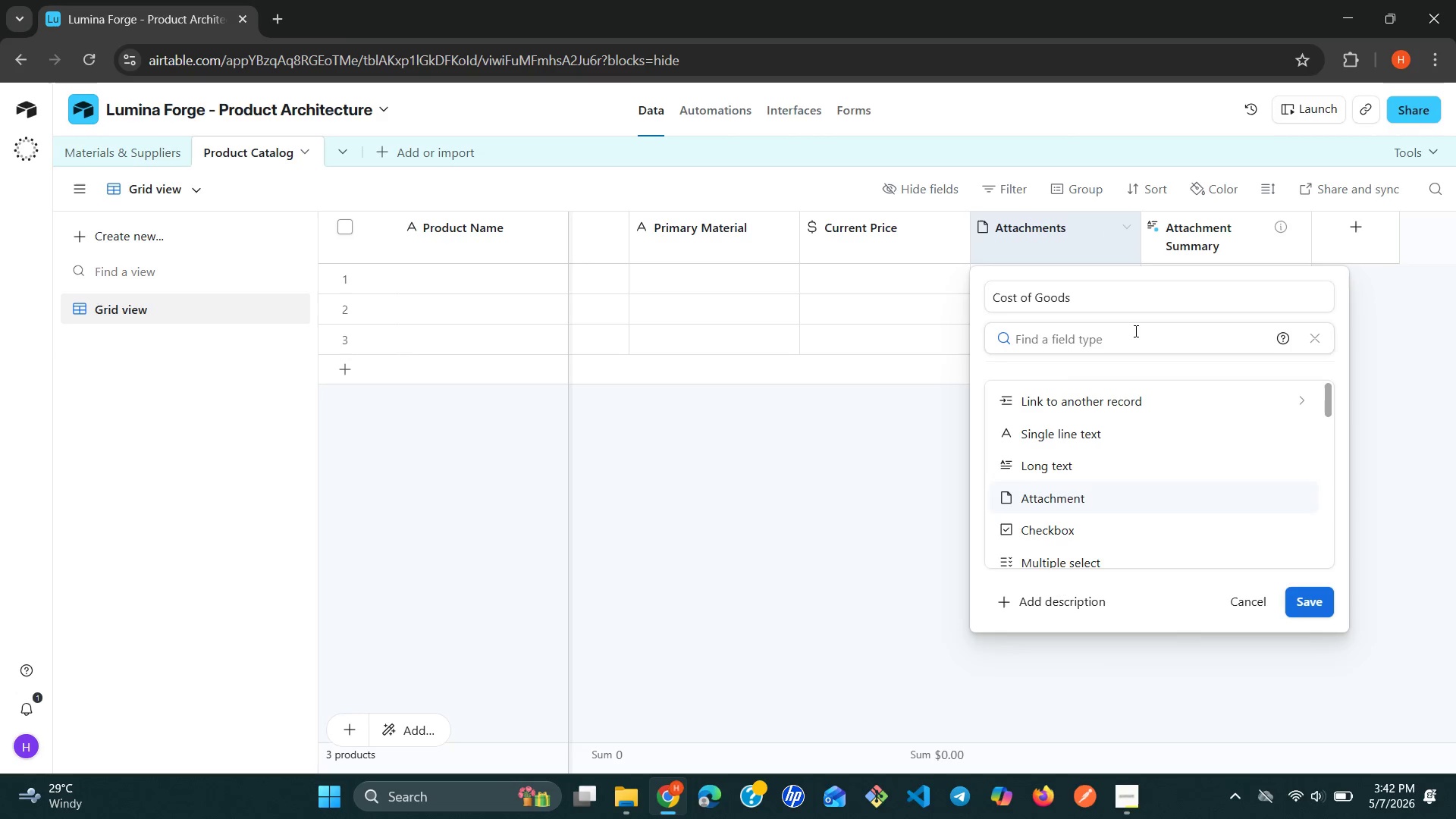 
type(cu)
 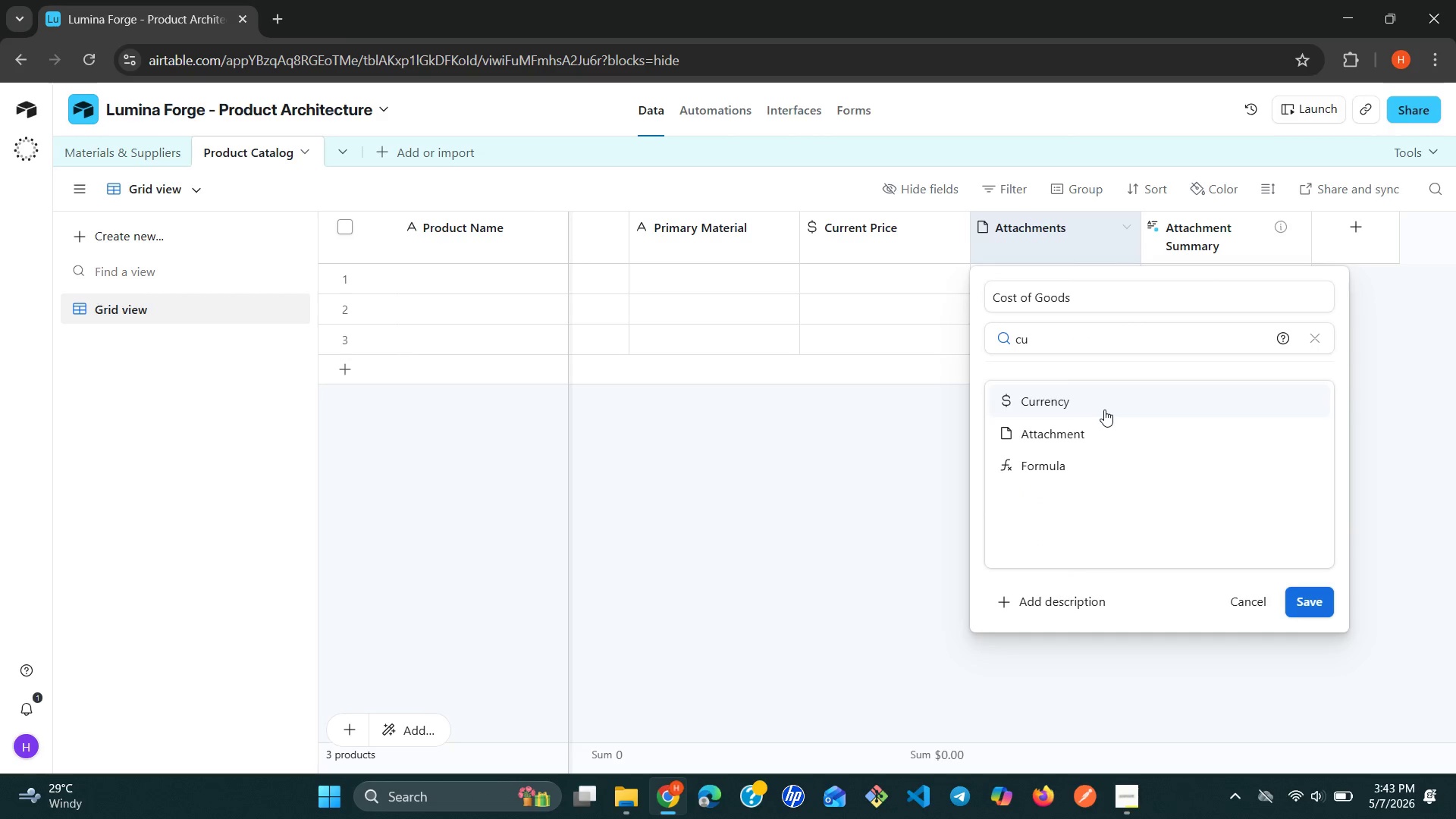 
left_click([1104, 410])
 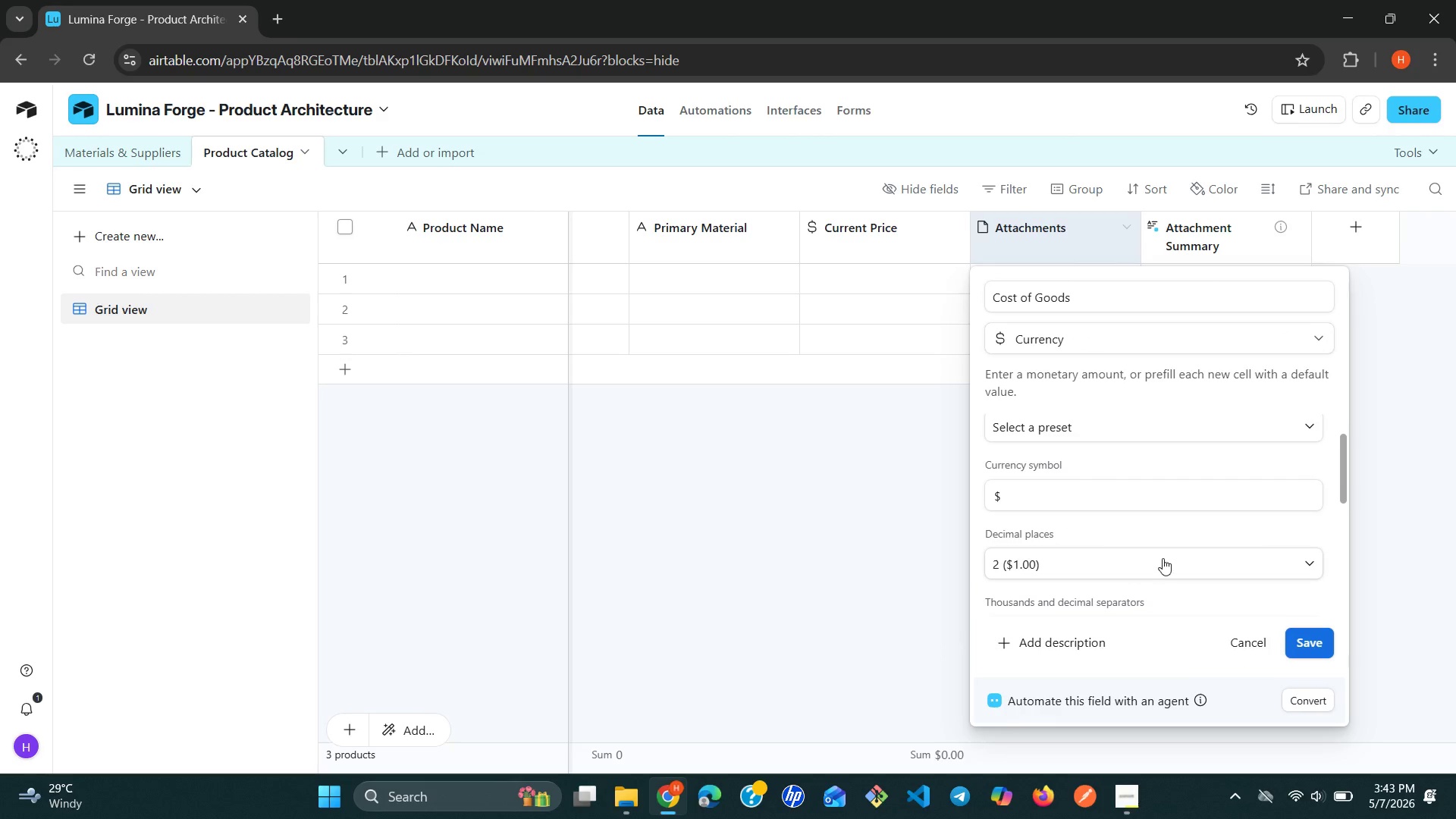 
left_click([1312, 635])
 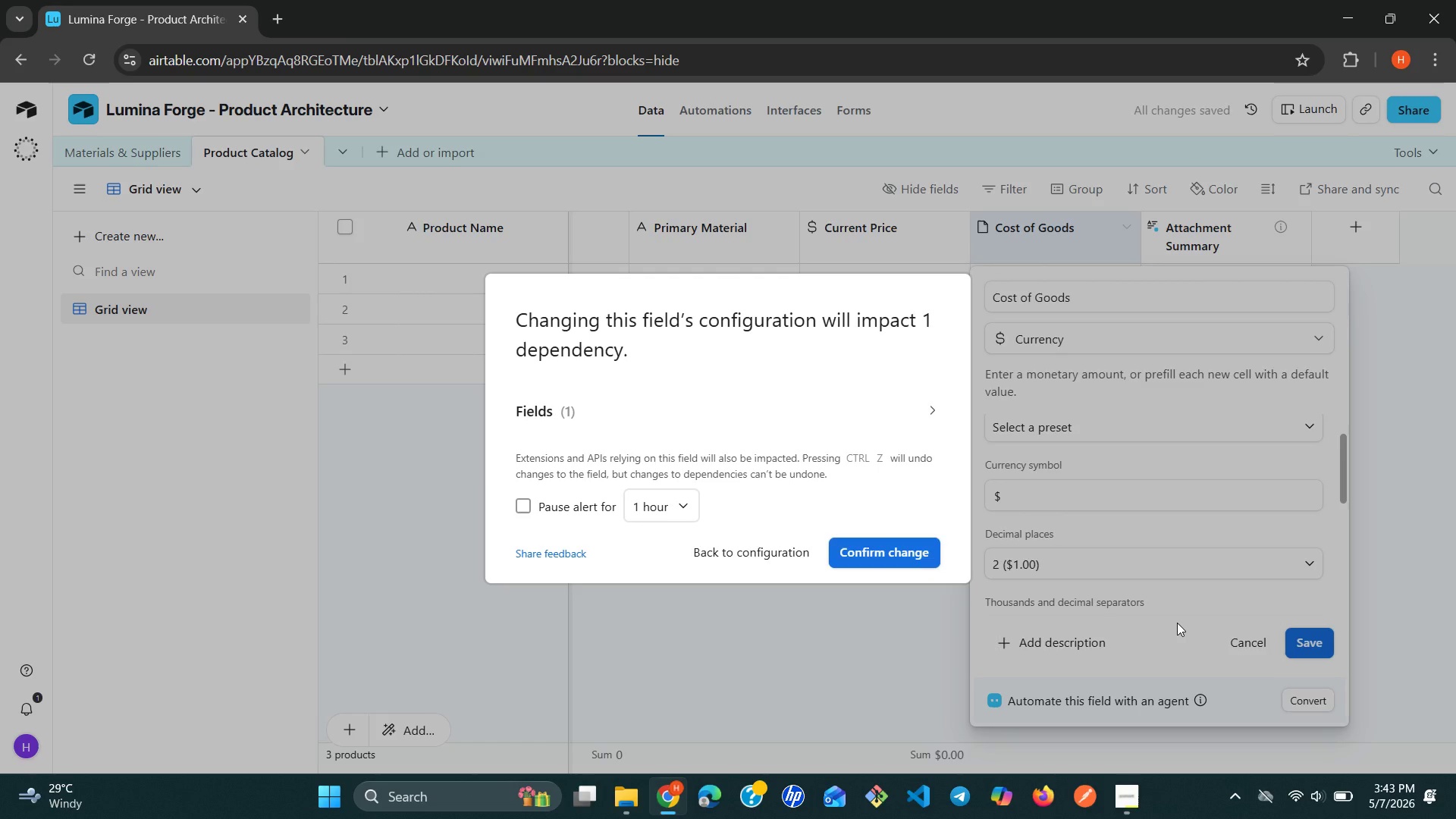 
left_click([912, 554])
 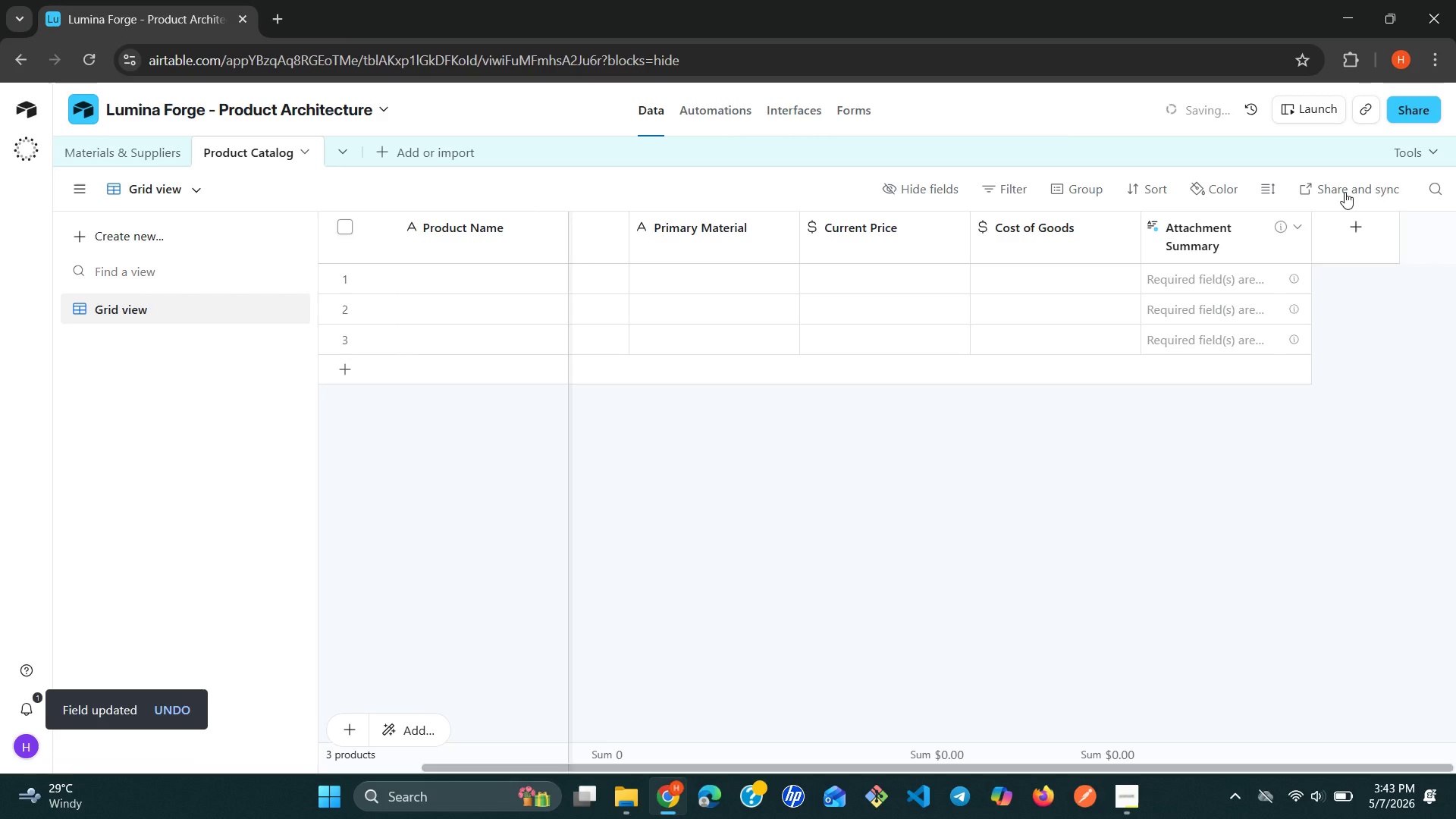 
left_click([1300, 224])
 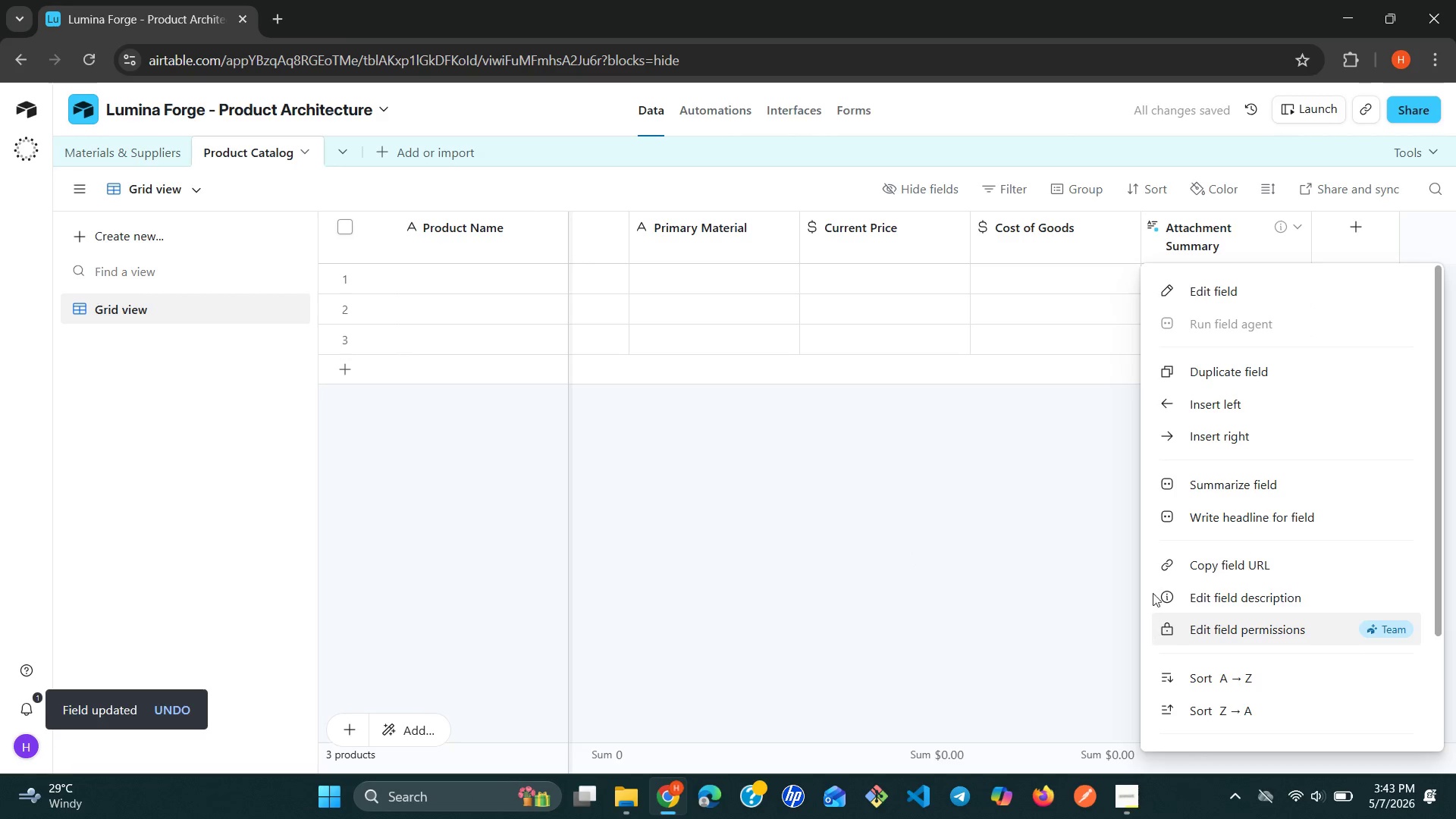 
mouse_move([1232, 428])
 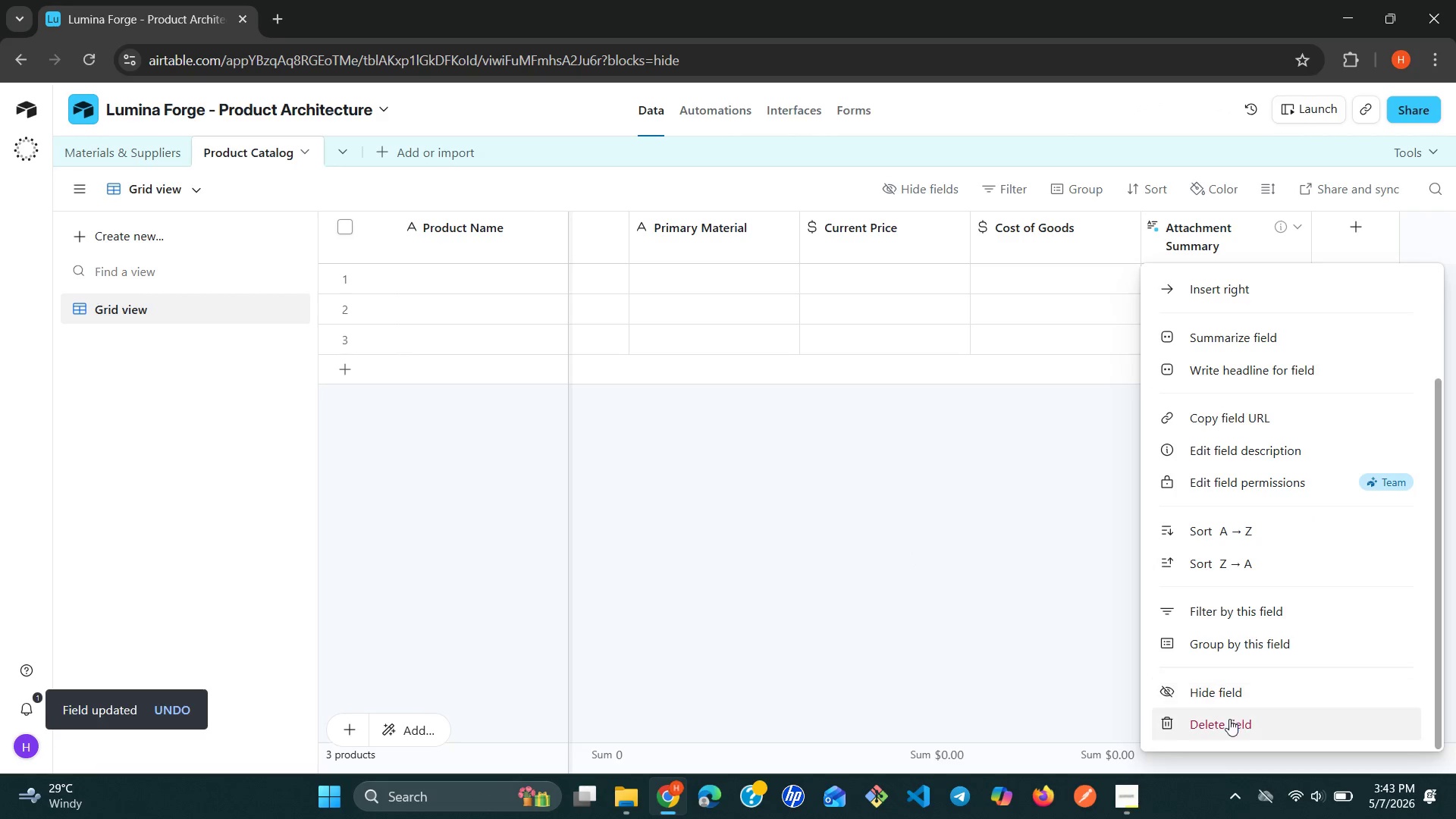 
left_click([1226, 726])
 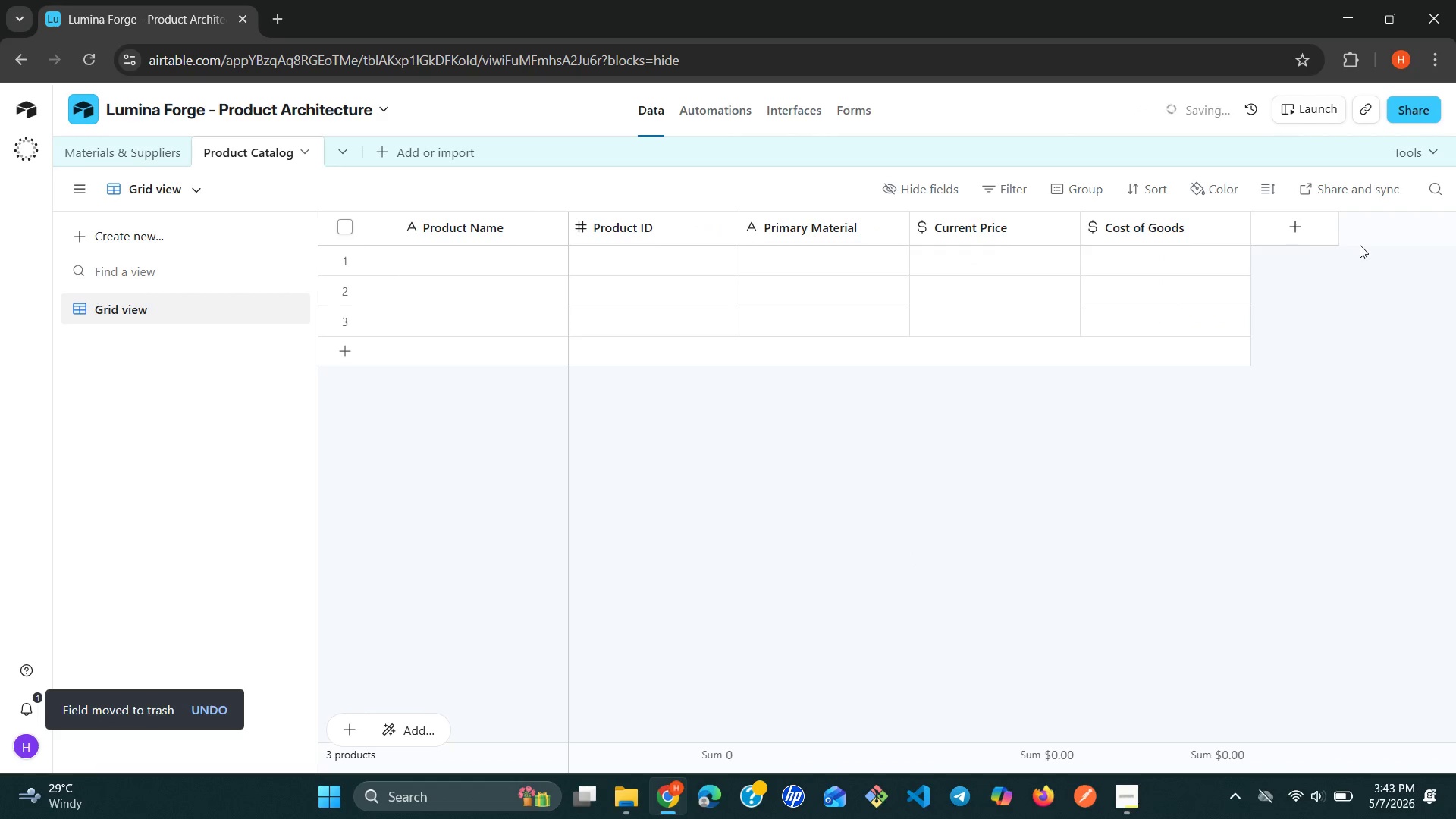 
left_click([1318, 226])
 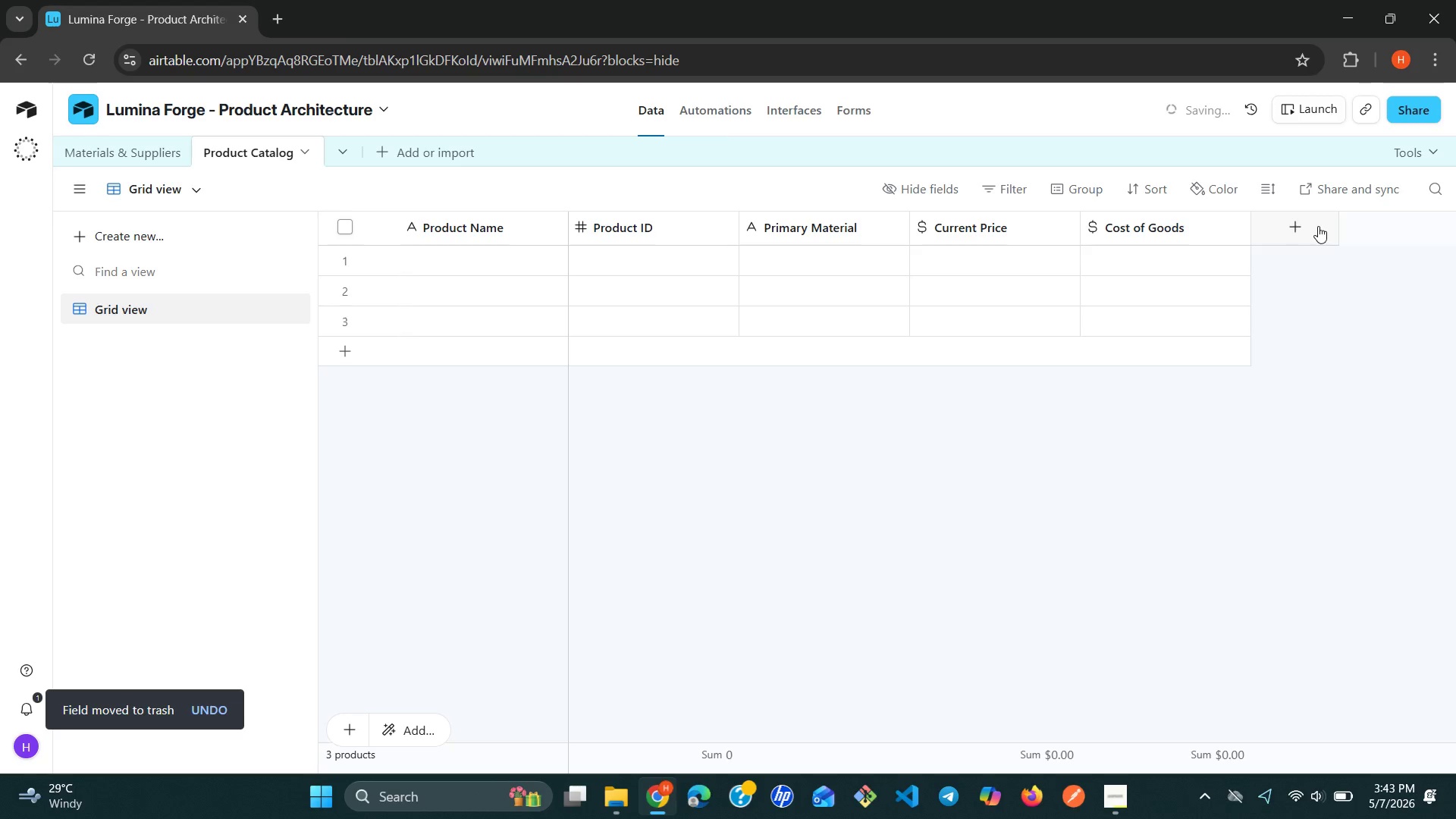 
mouse_move([1300, 226])
 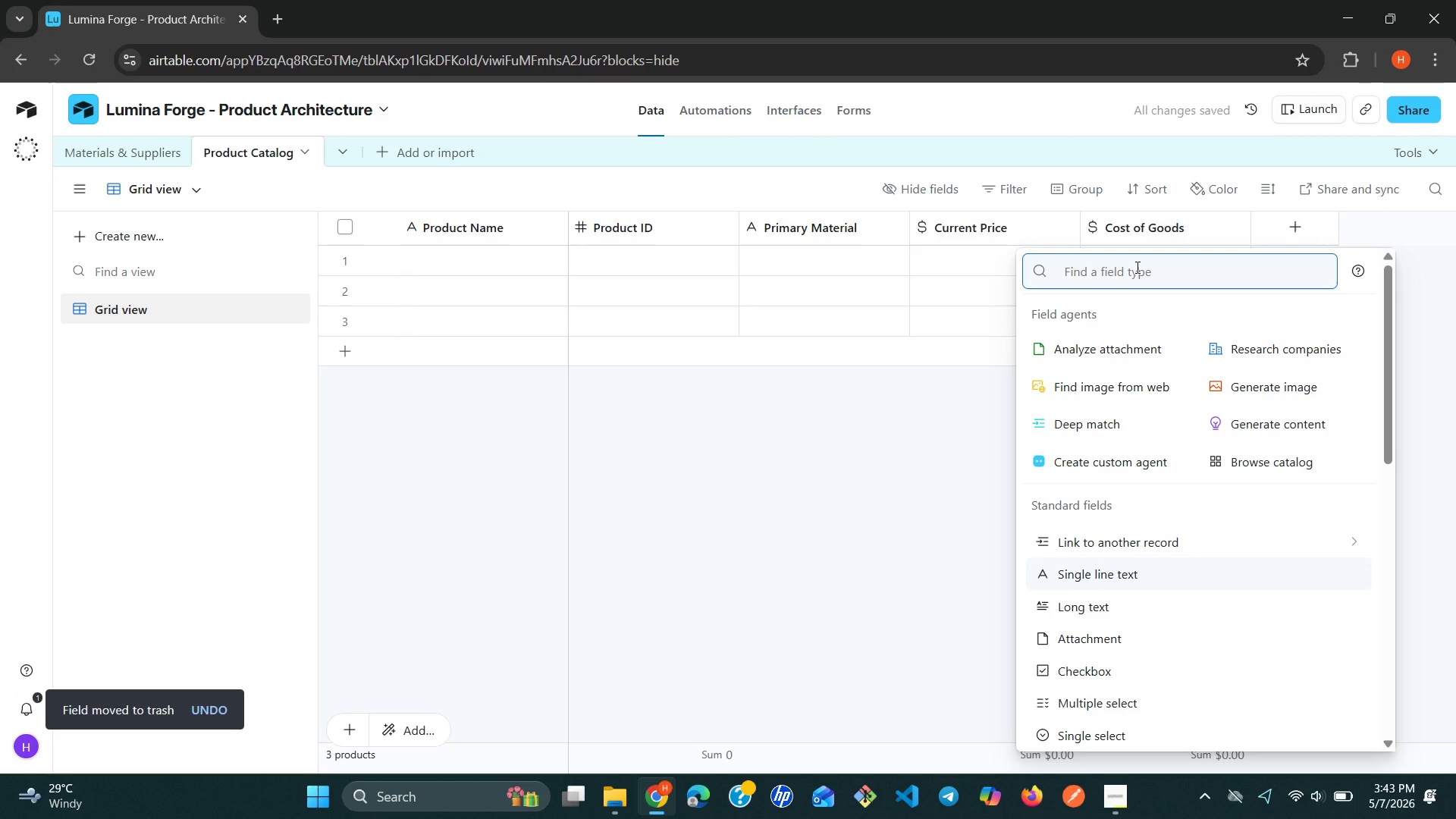 
type(Sal)
key(Backspace)
key(Backspace)
type(in)
 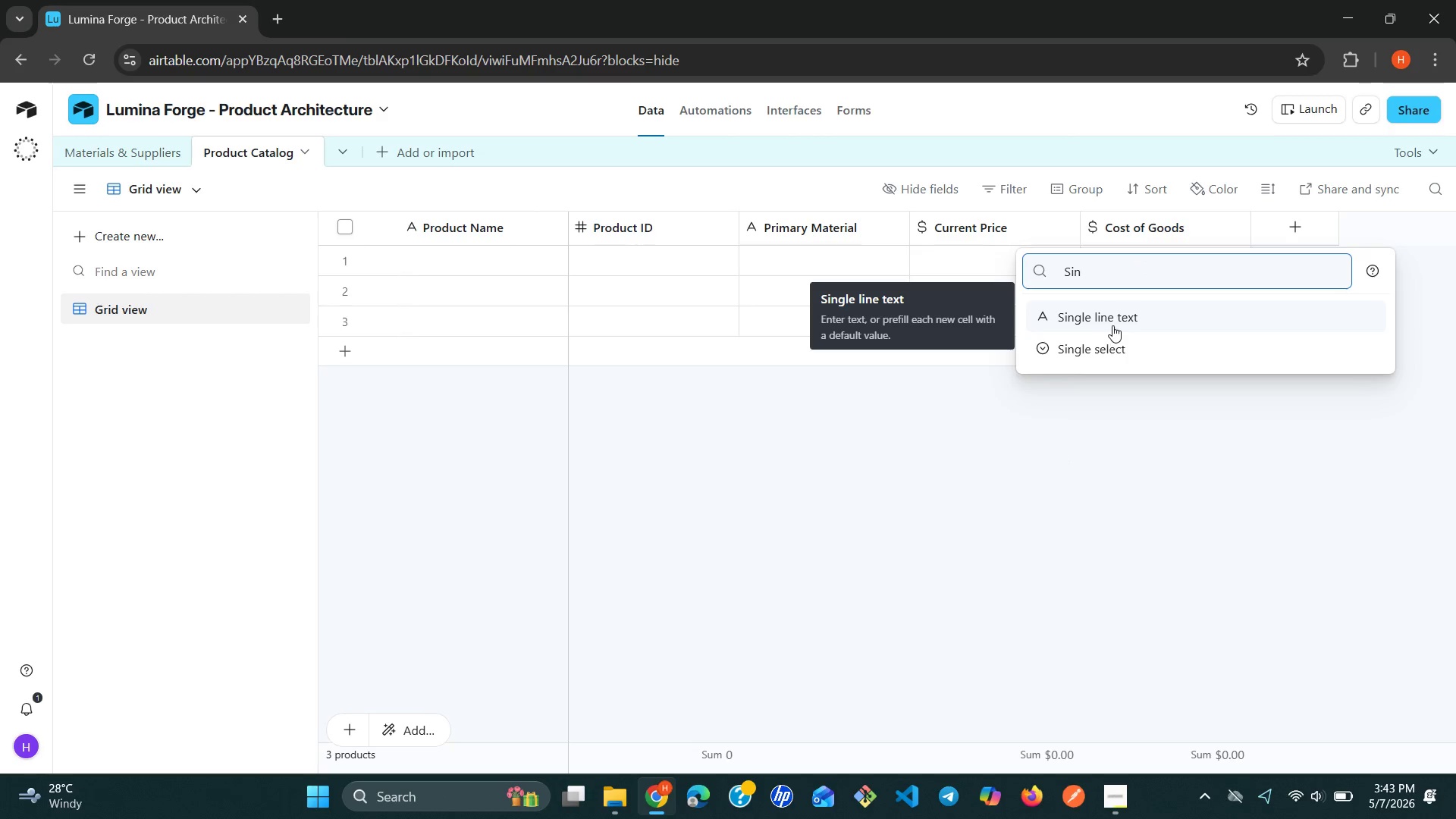 
wait(6.44)
 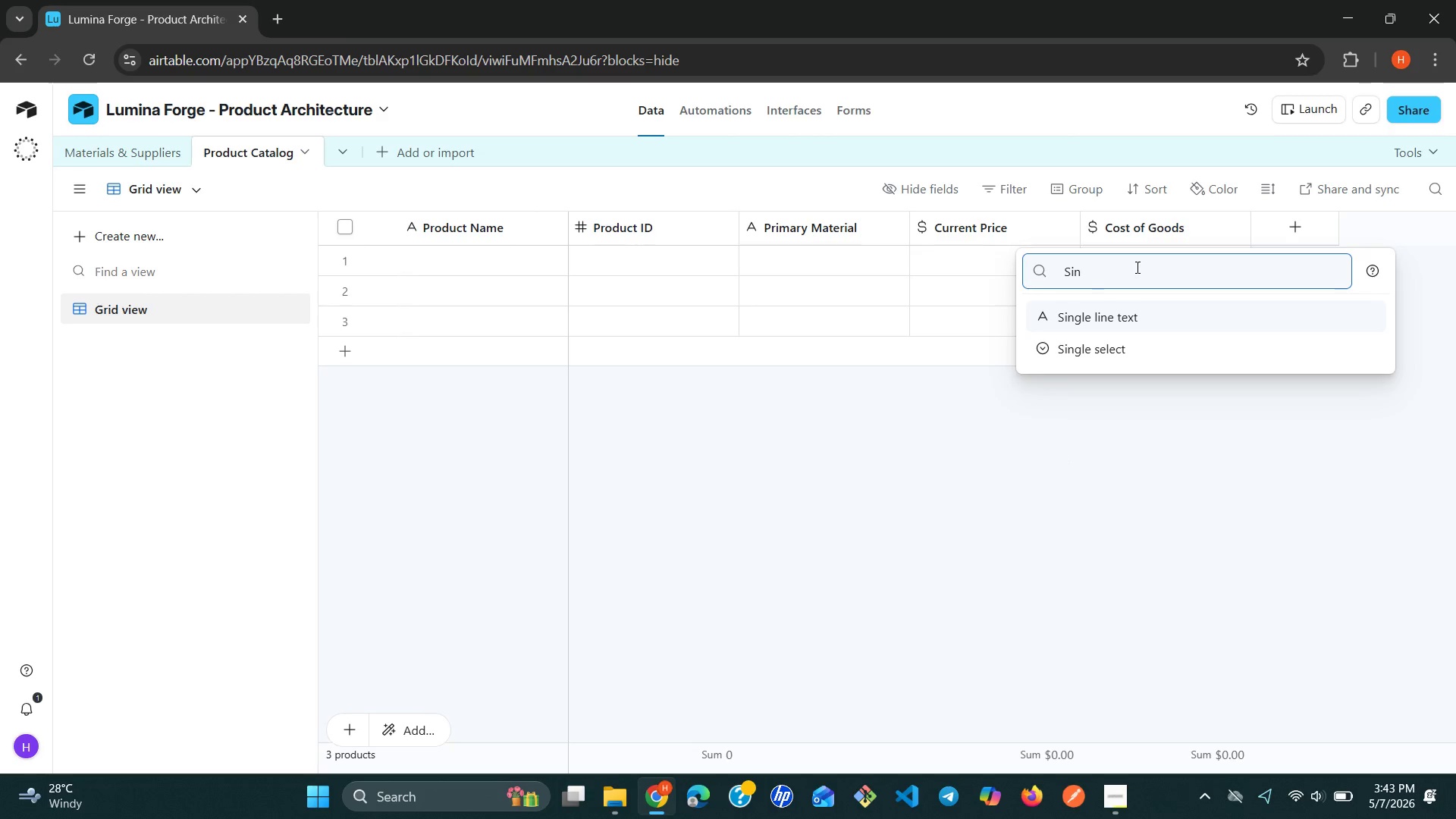 
left_click([1145, 323])
 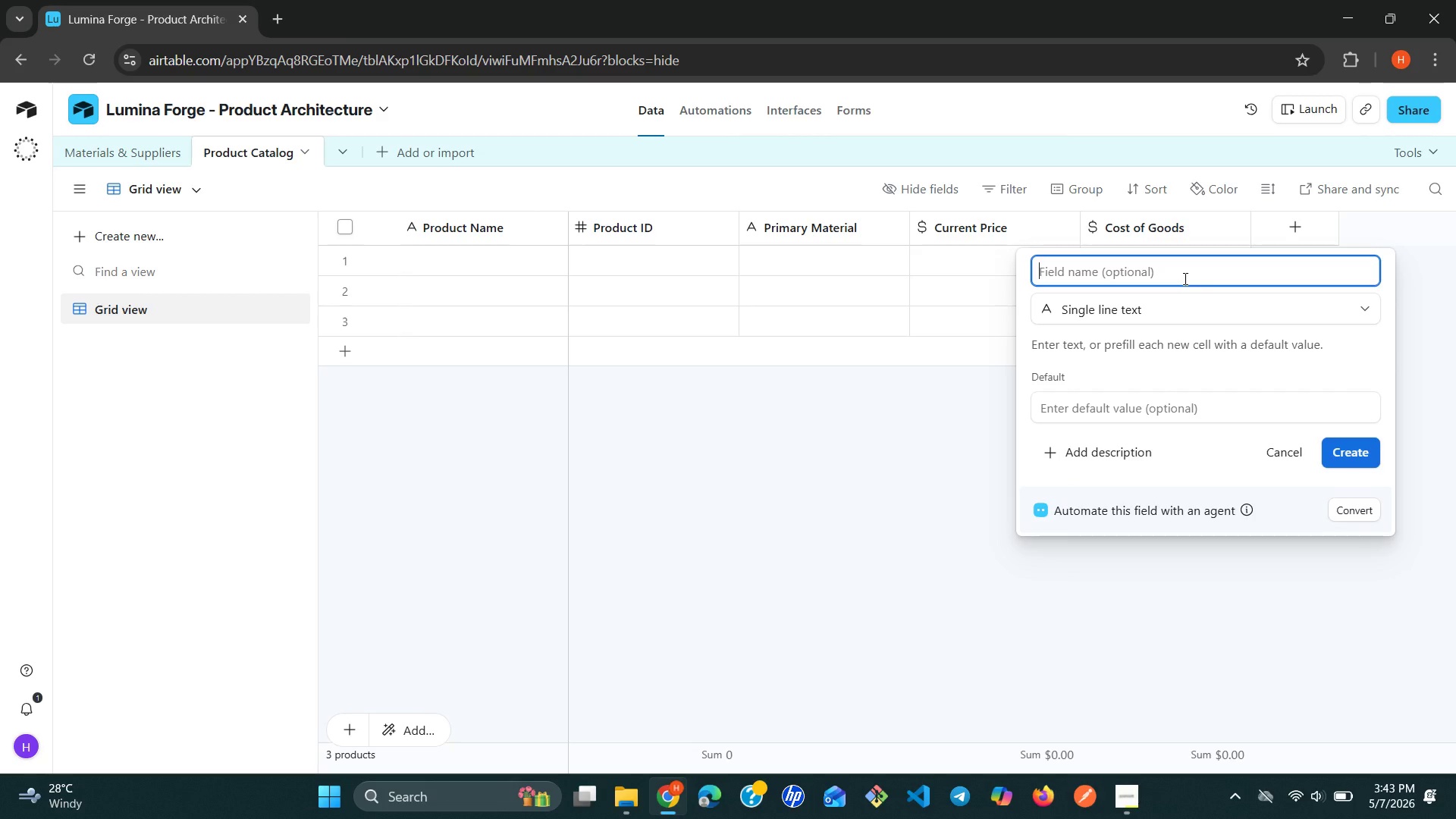 
wait(5.64)
 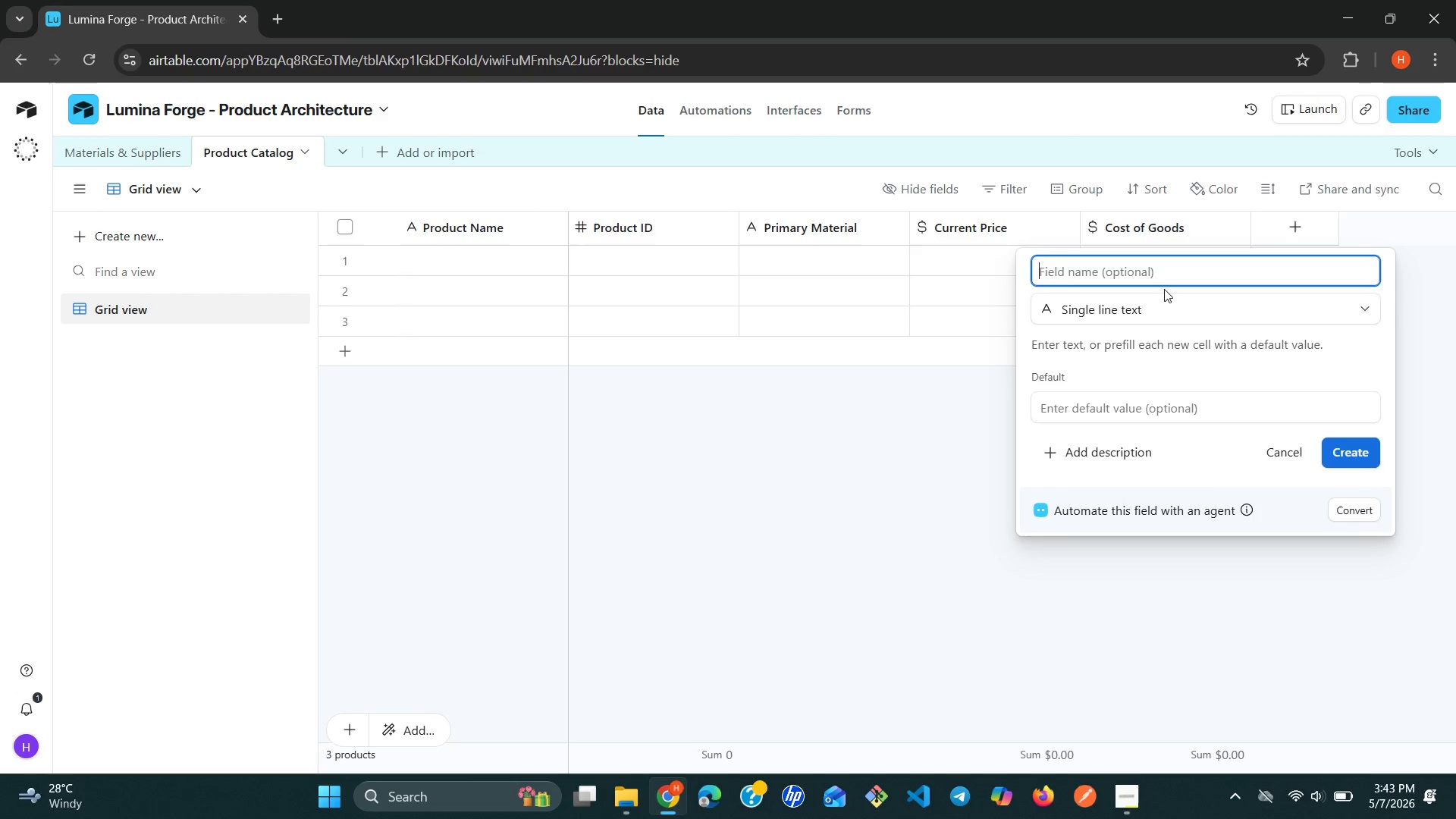 
type(Sales Channe;)
 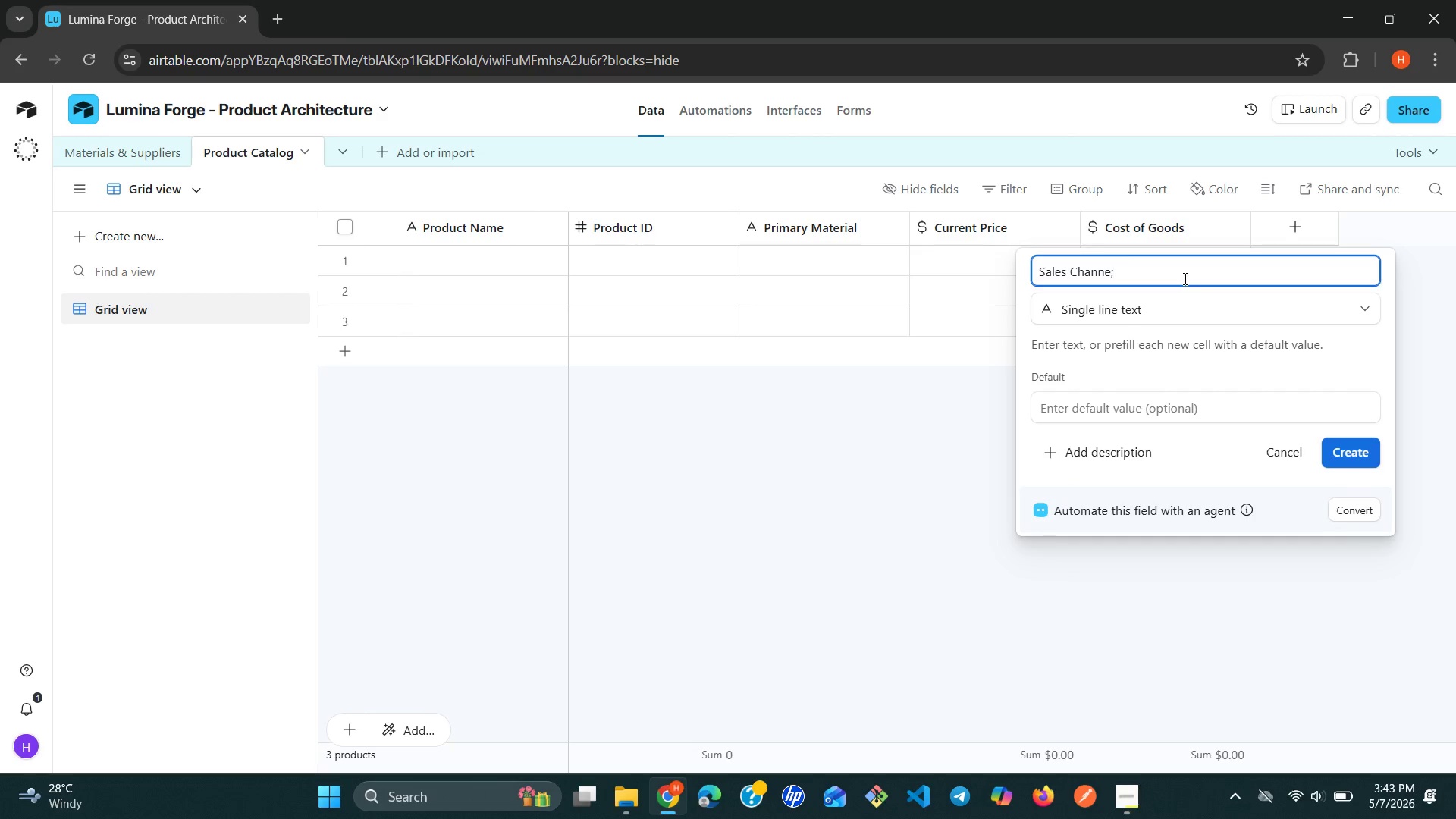 
left_click([1345, 466])
 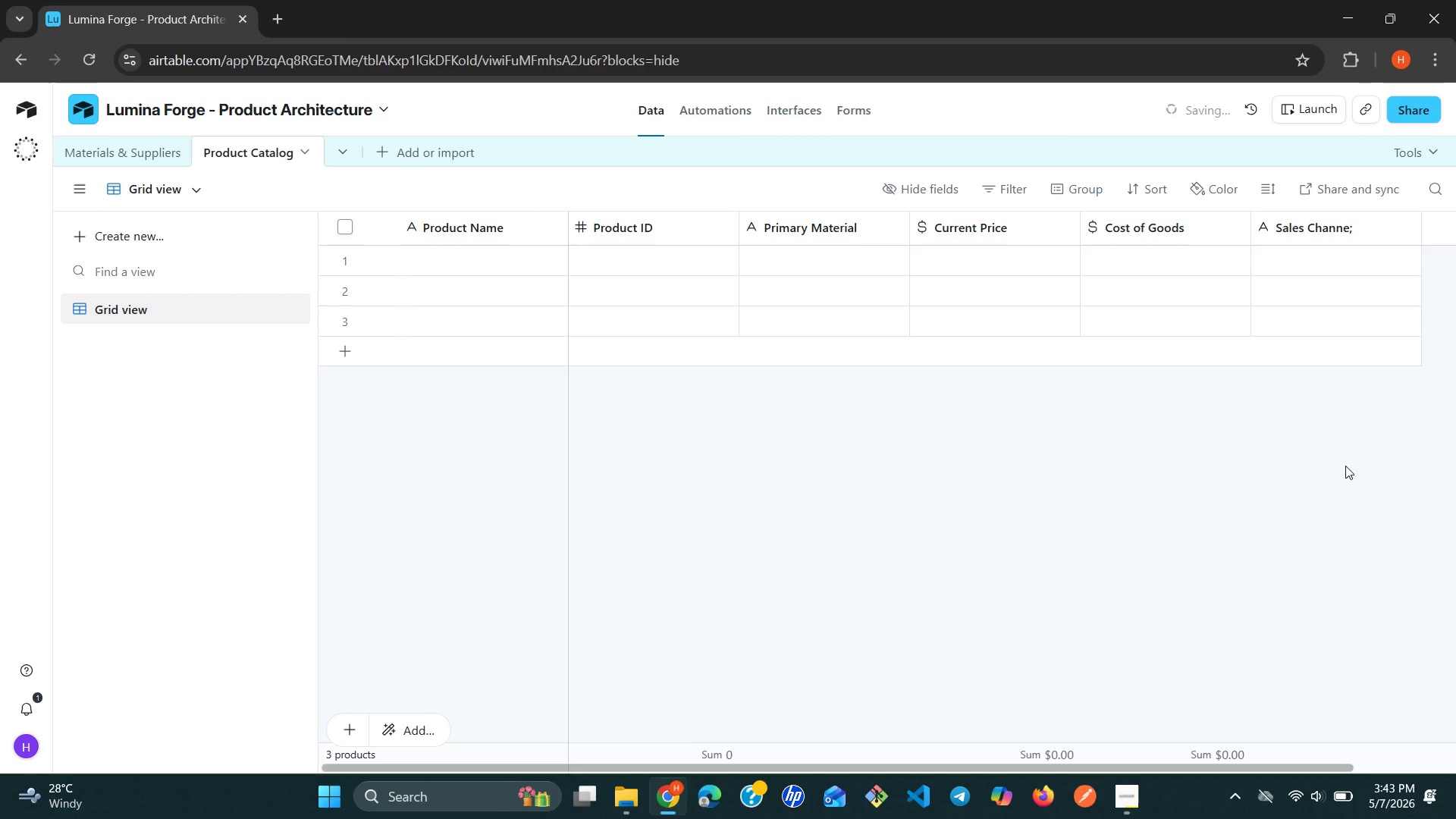 
mouse_move([1306, 306])
 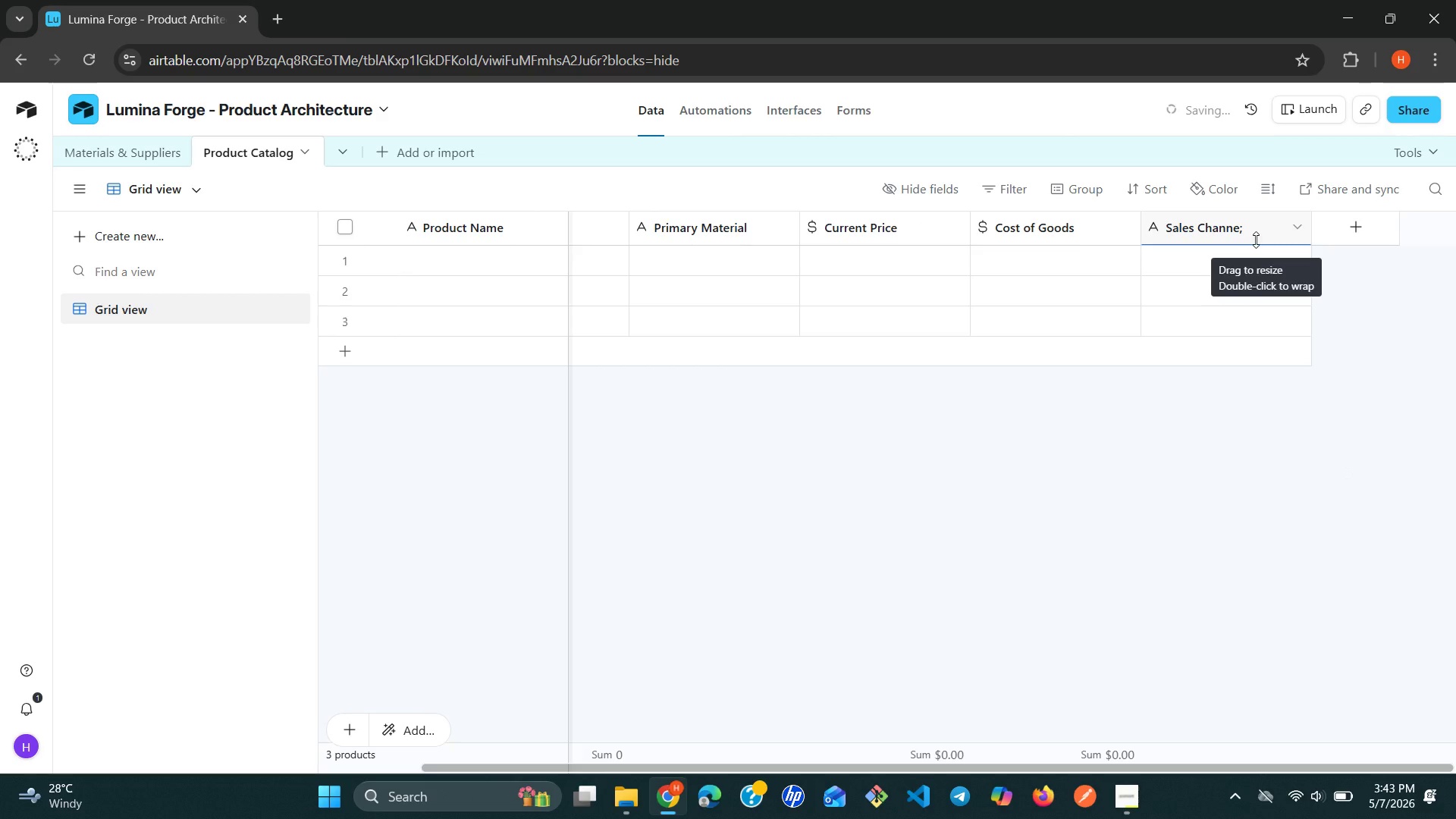 
double_click([1239, 233])
 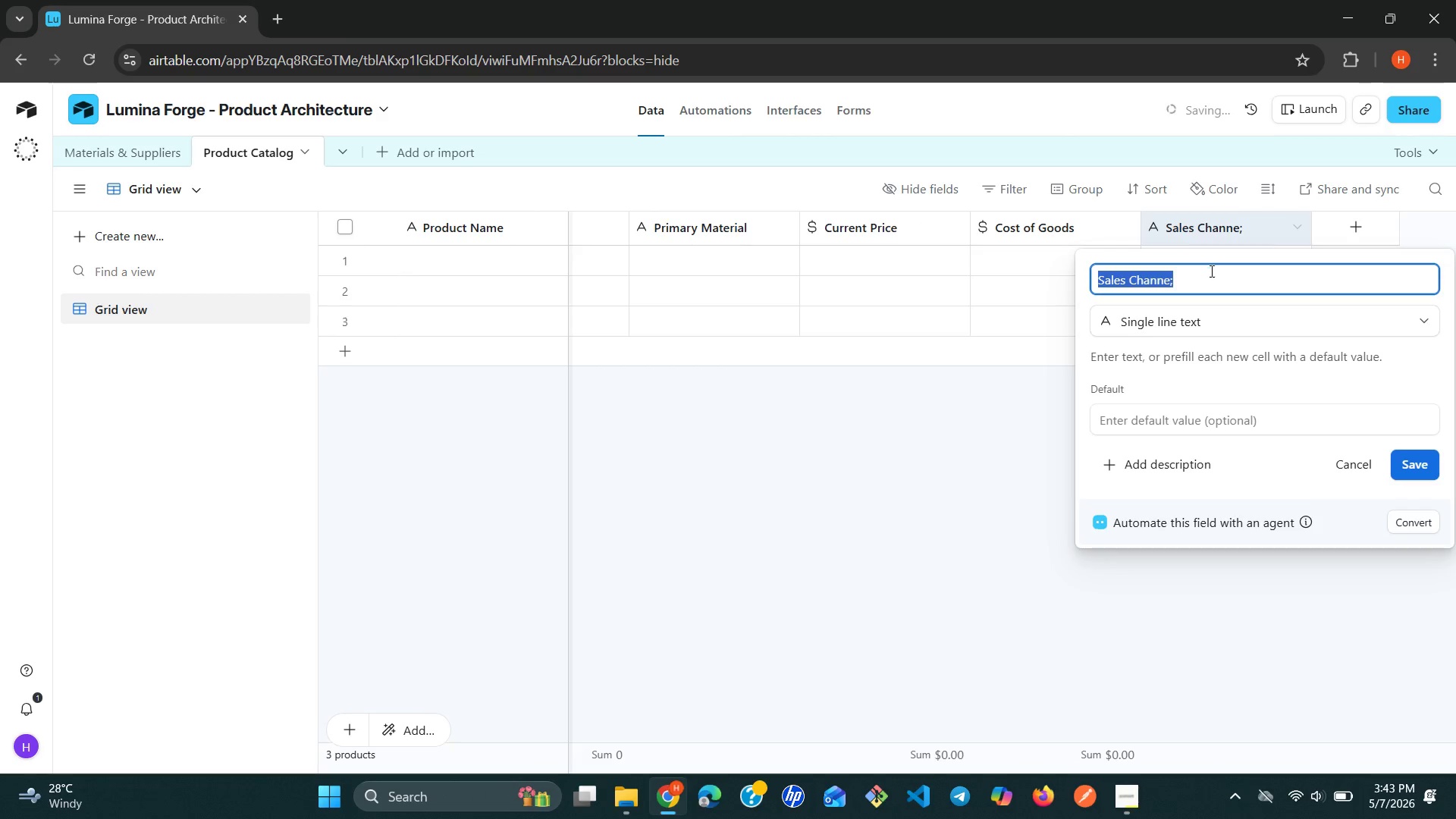 
left_click([1208, 272])
 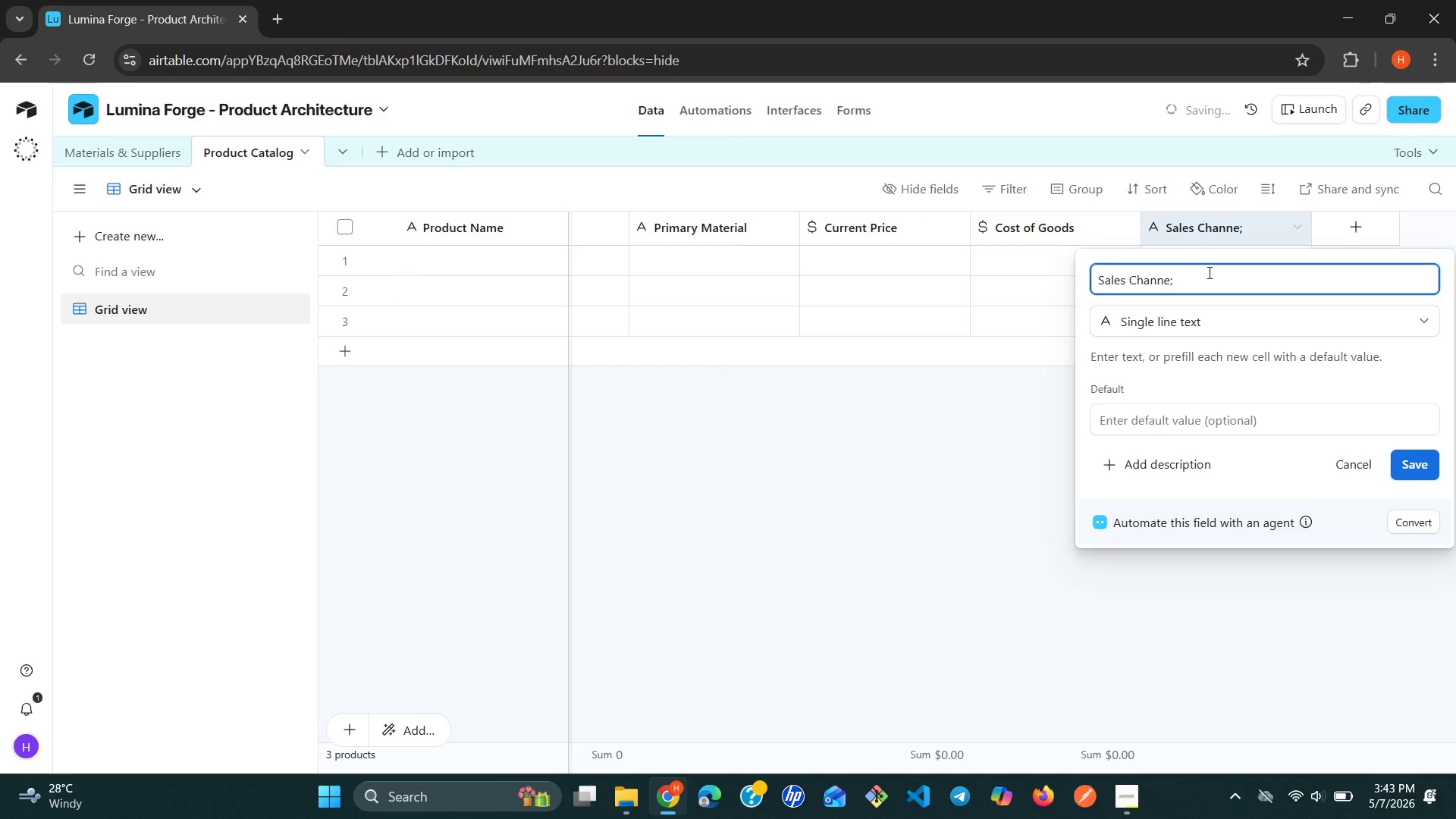 
key(Backspace)
 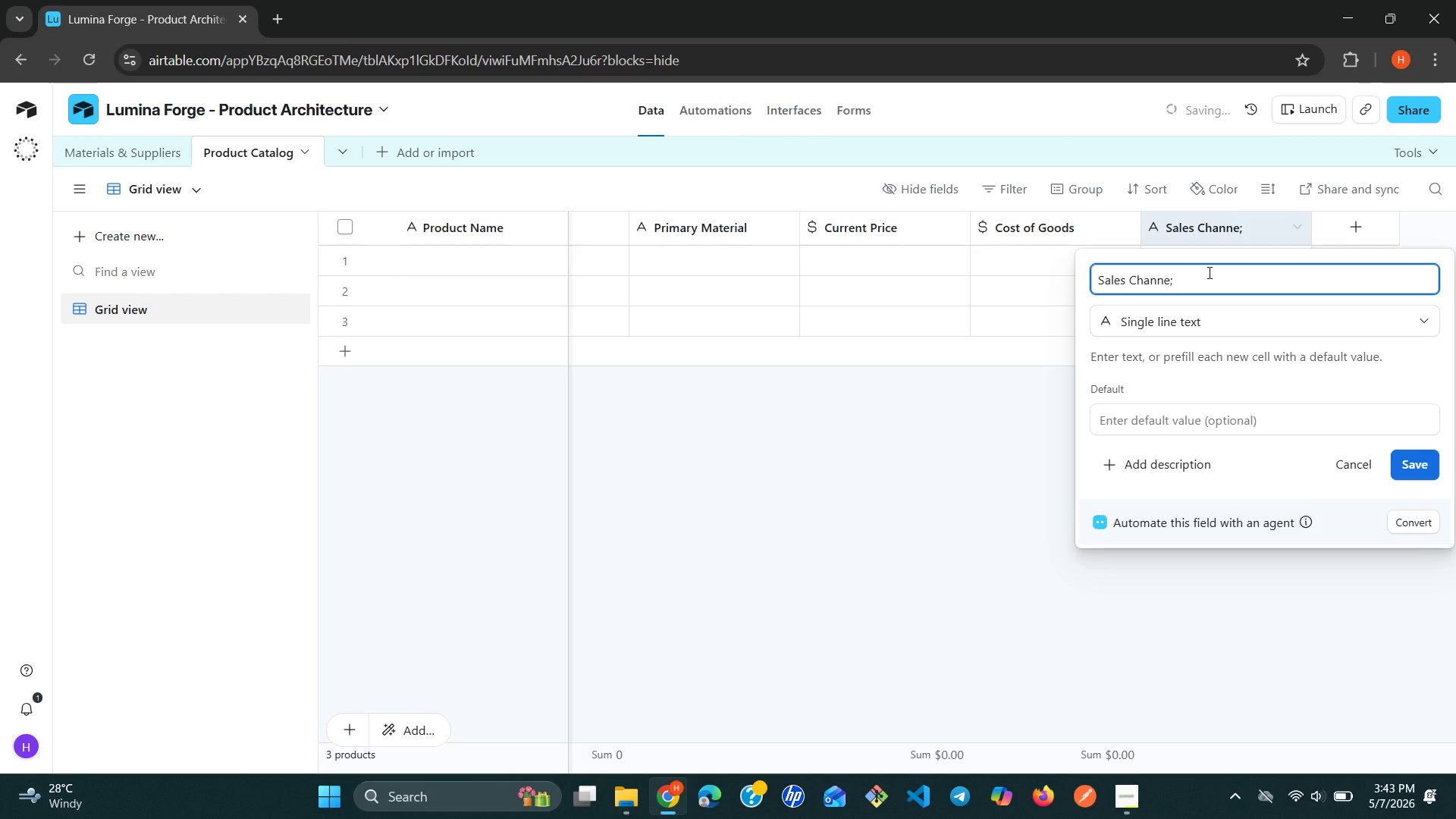 
key(L)
 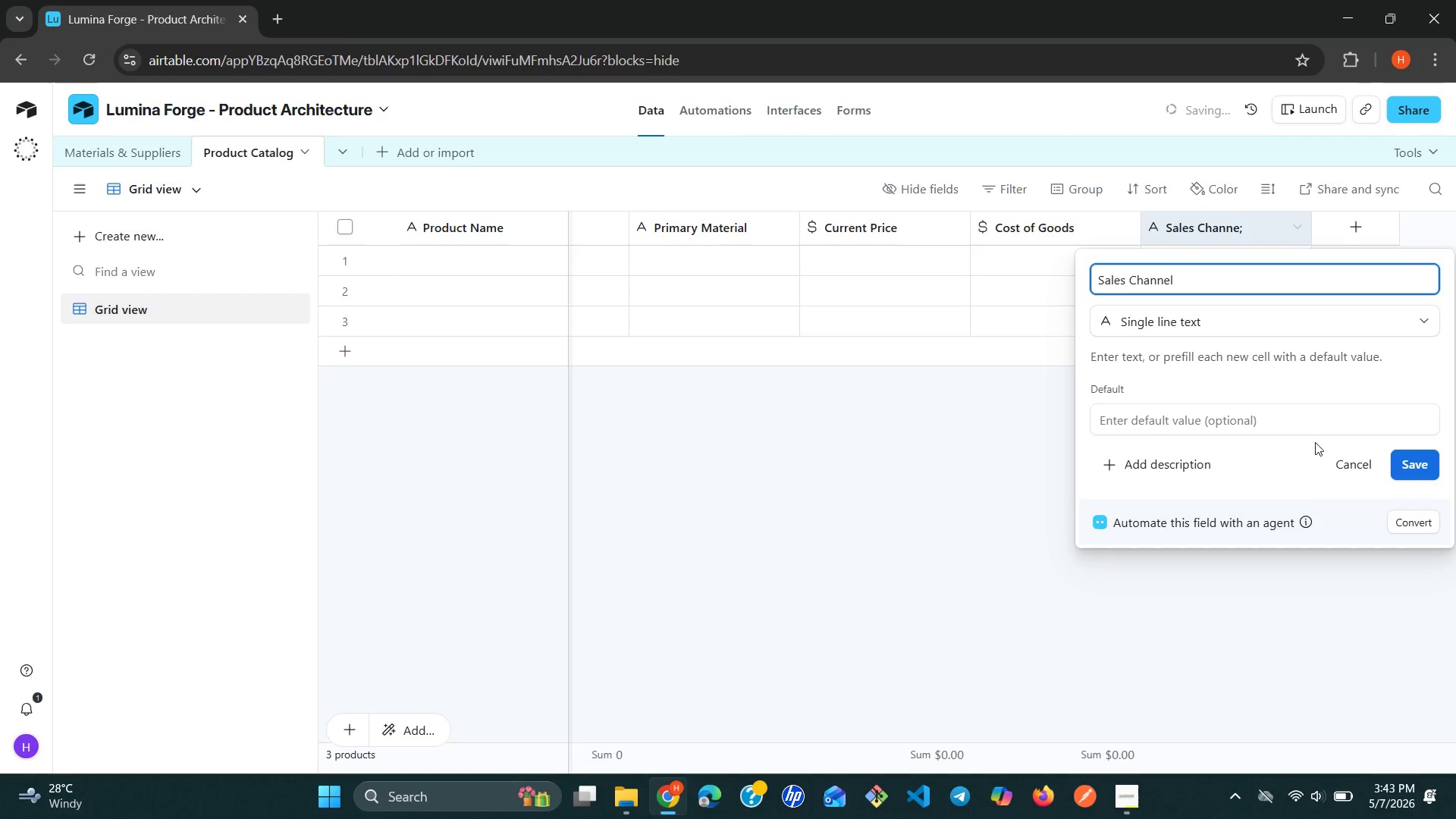 
left_click([1411, 466])
 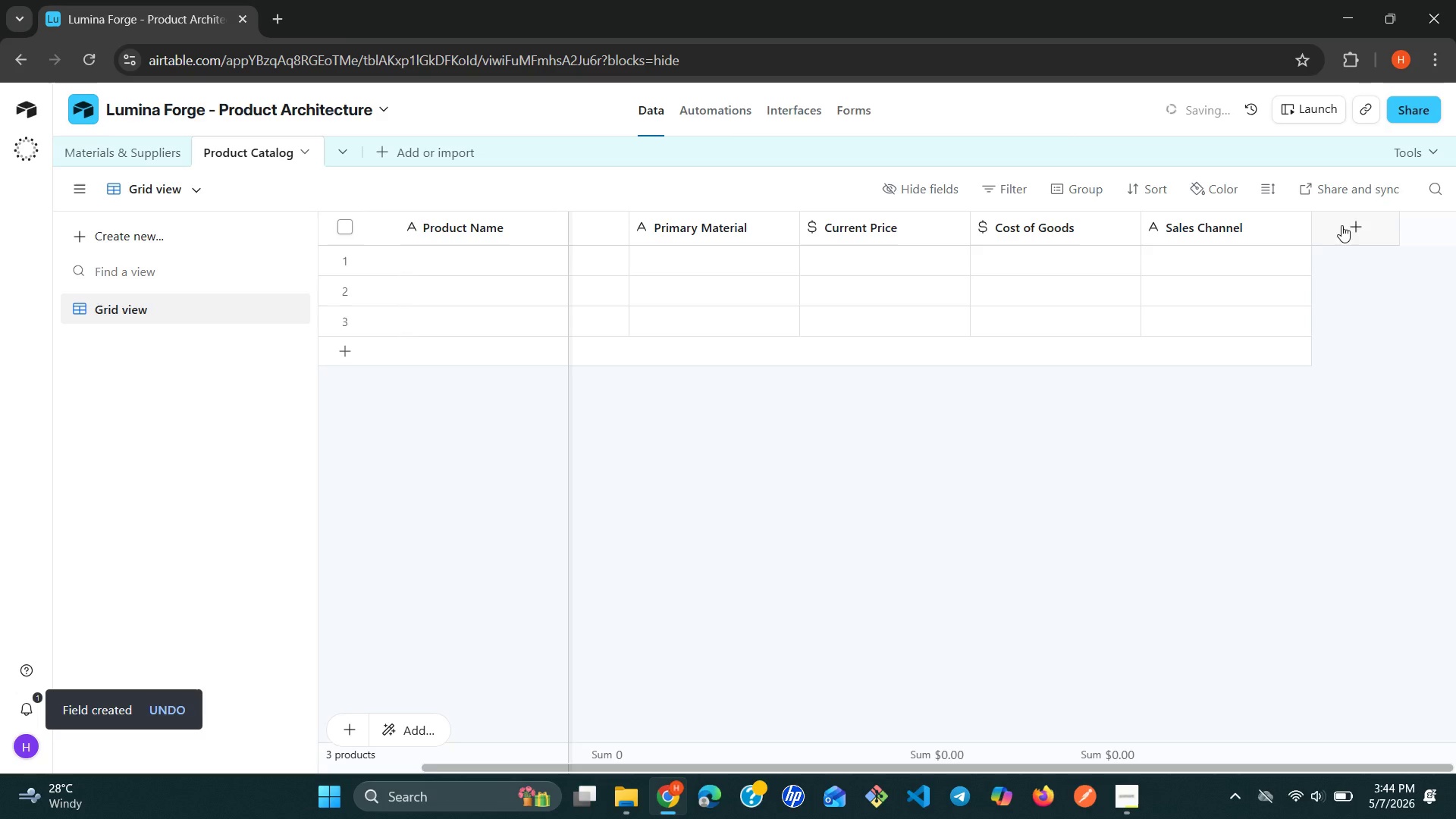 
left_click([1344, 222])
 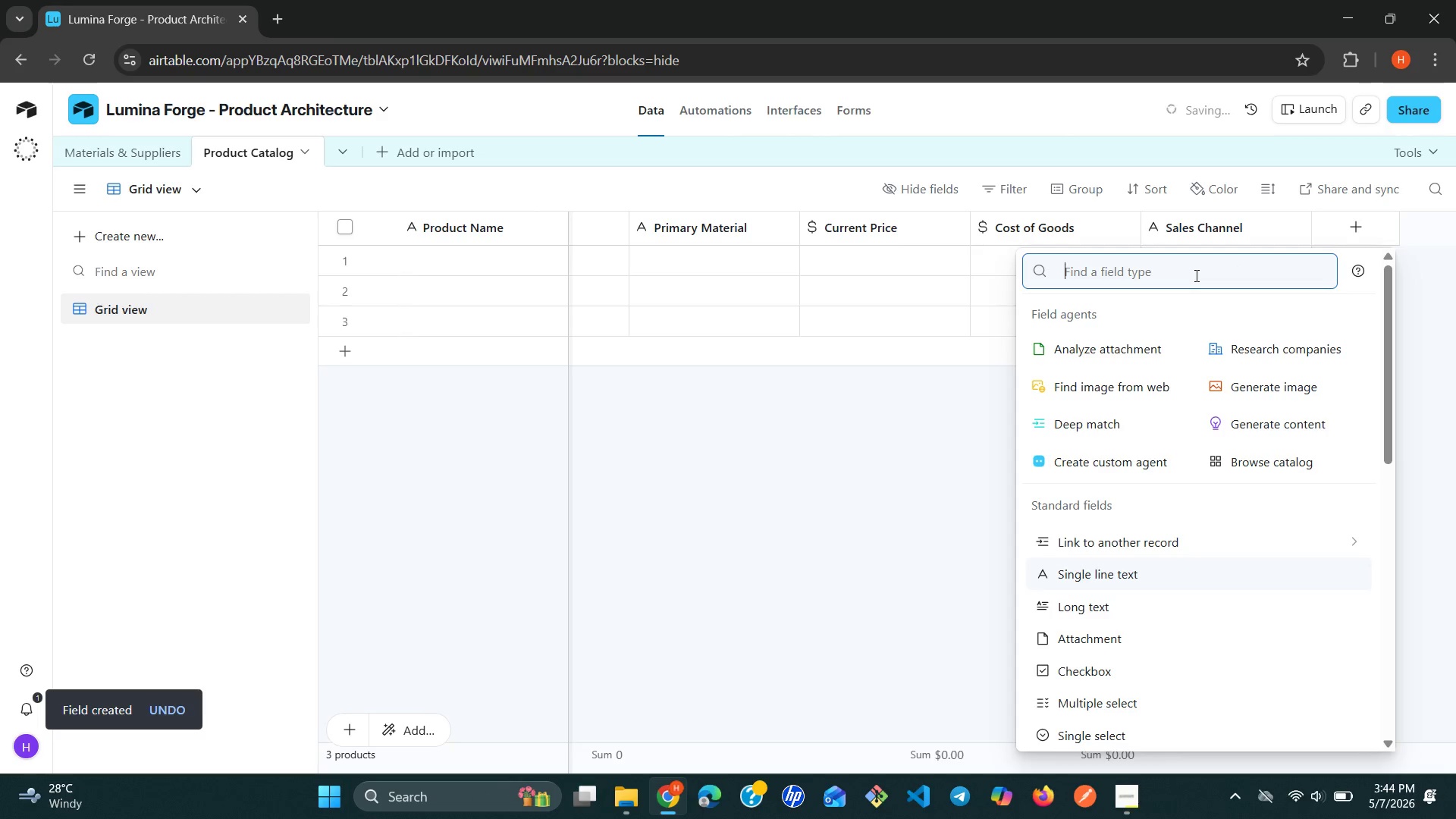 
wait(8.05)
 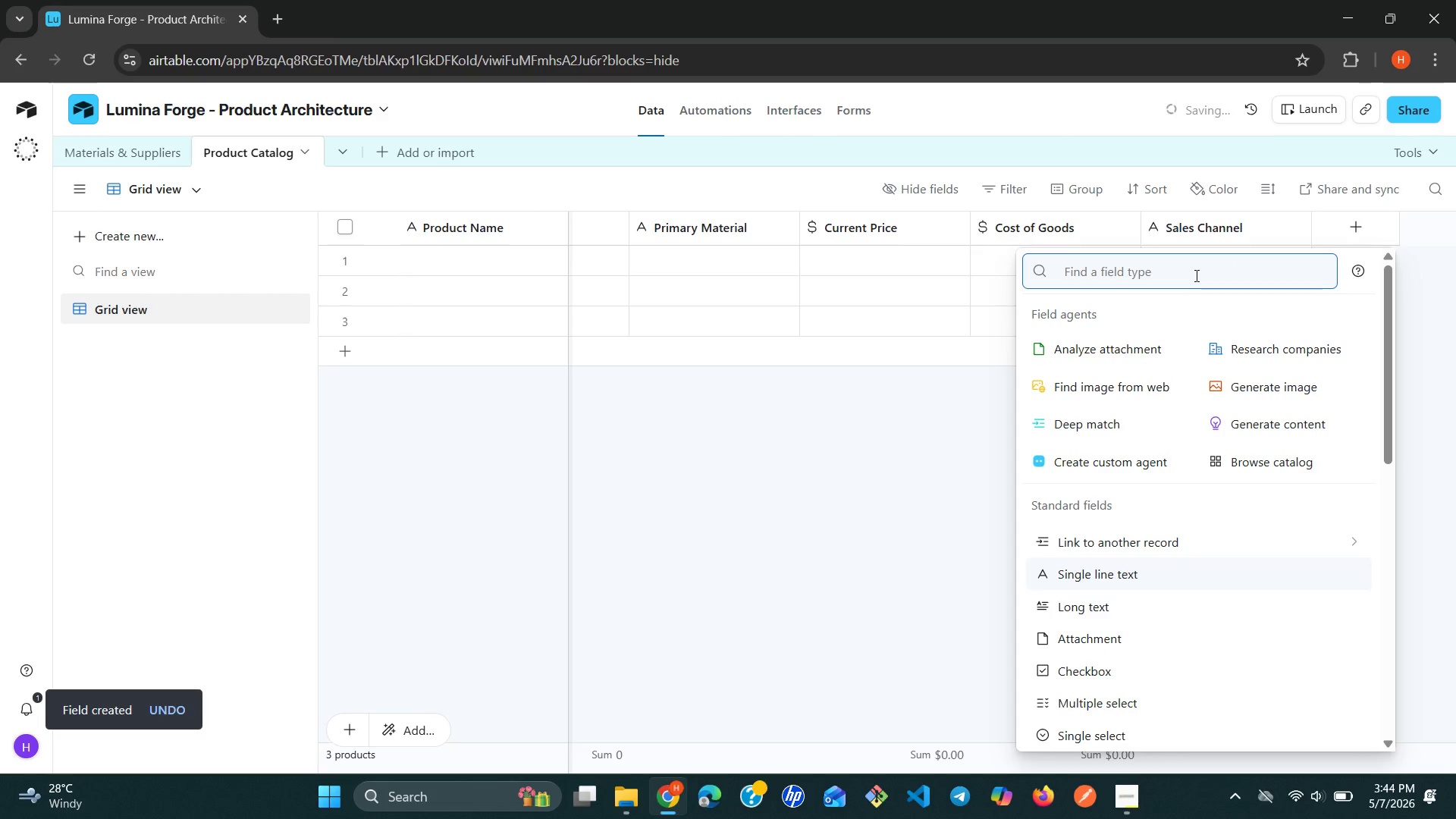 
key(Shift+S)
 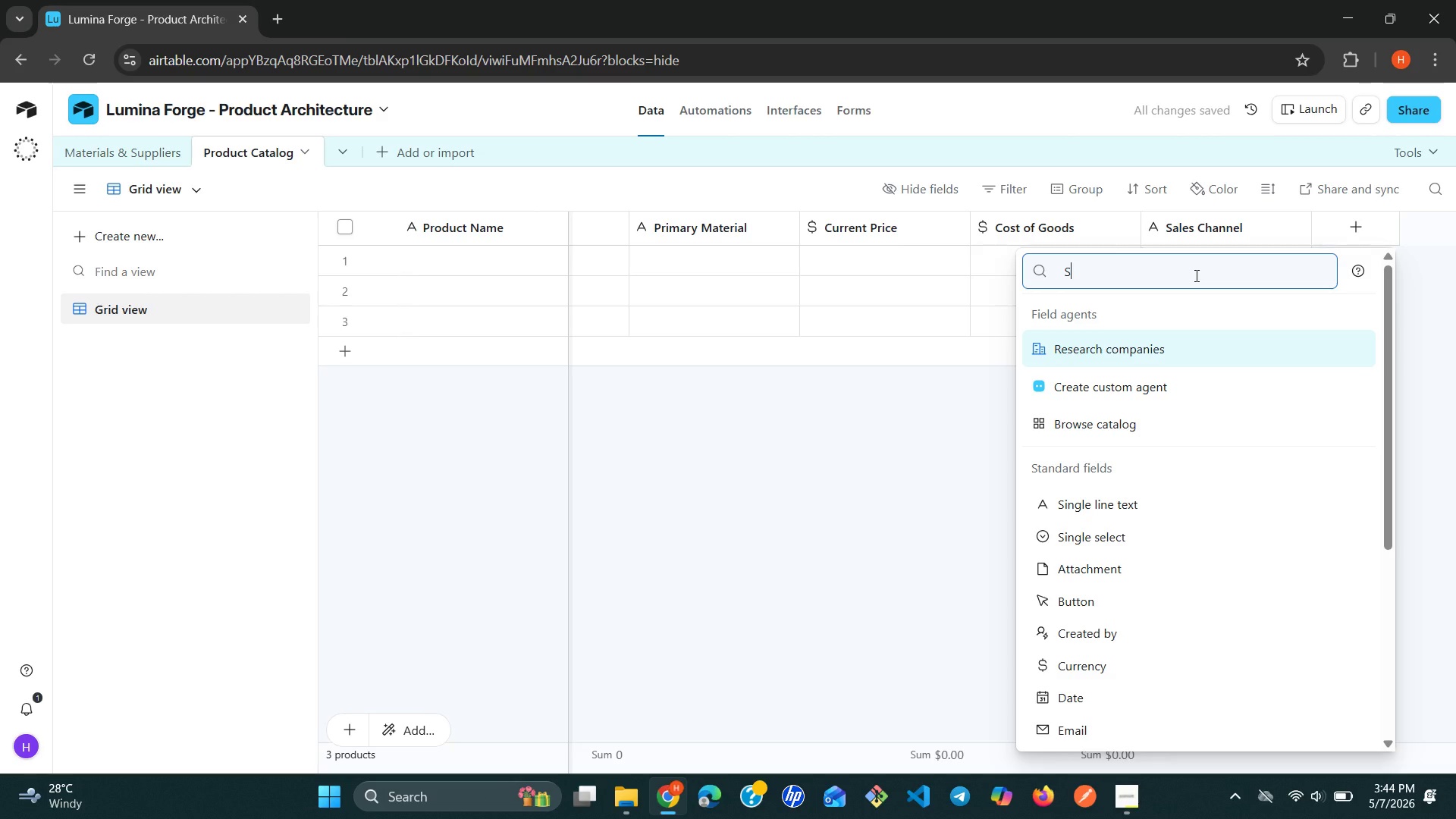 
wait(6.01)
 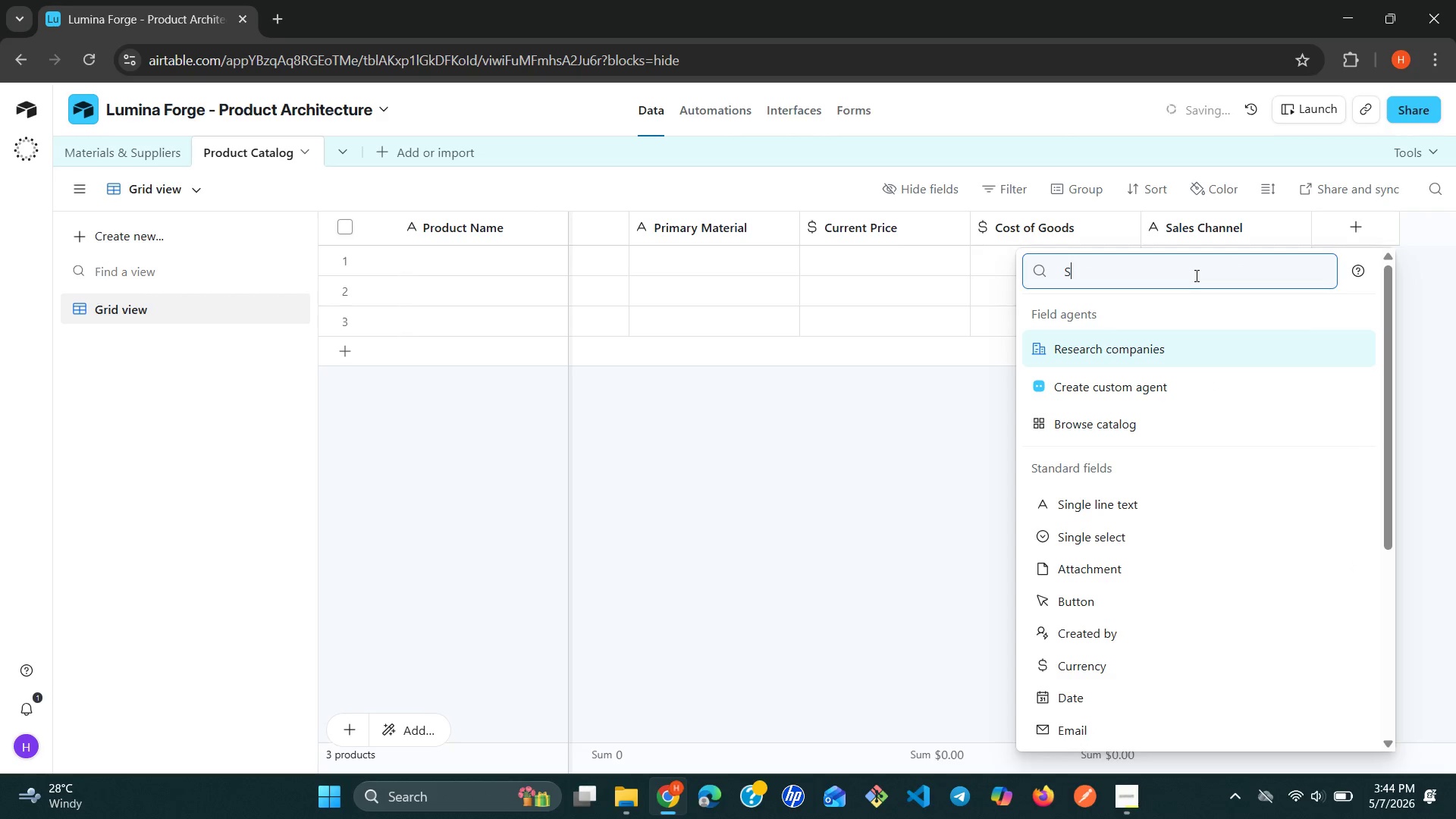 
left_click([1121, 503])
 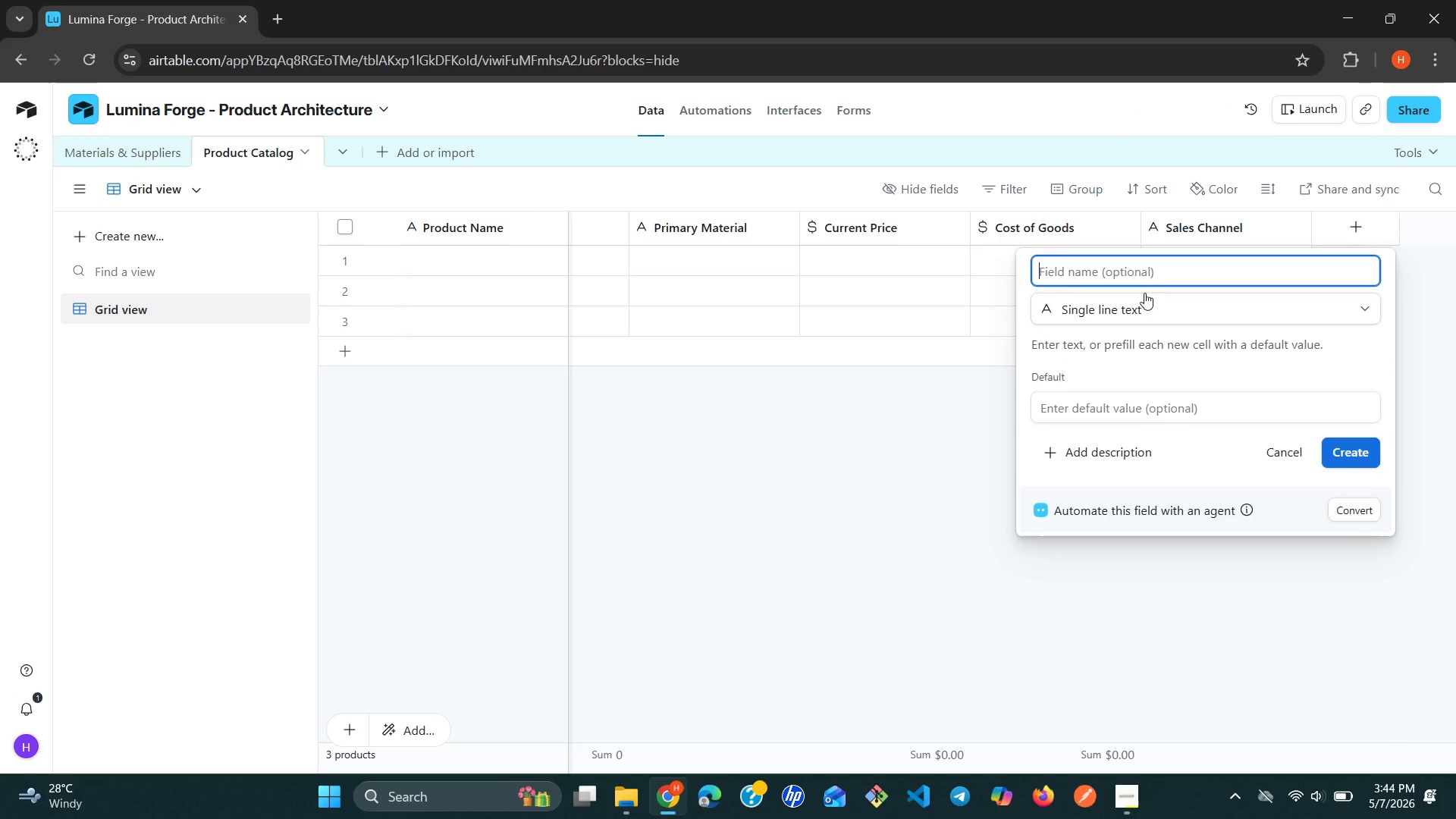 
type(Stock Status)
 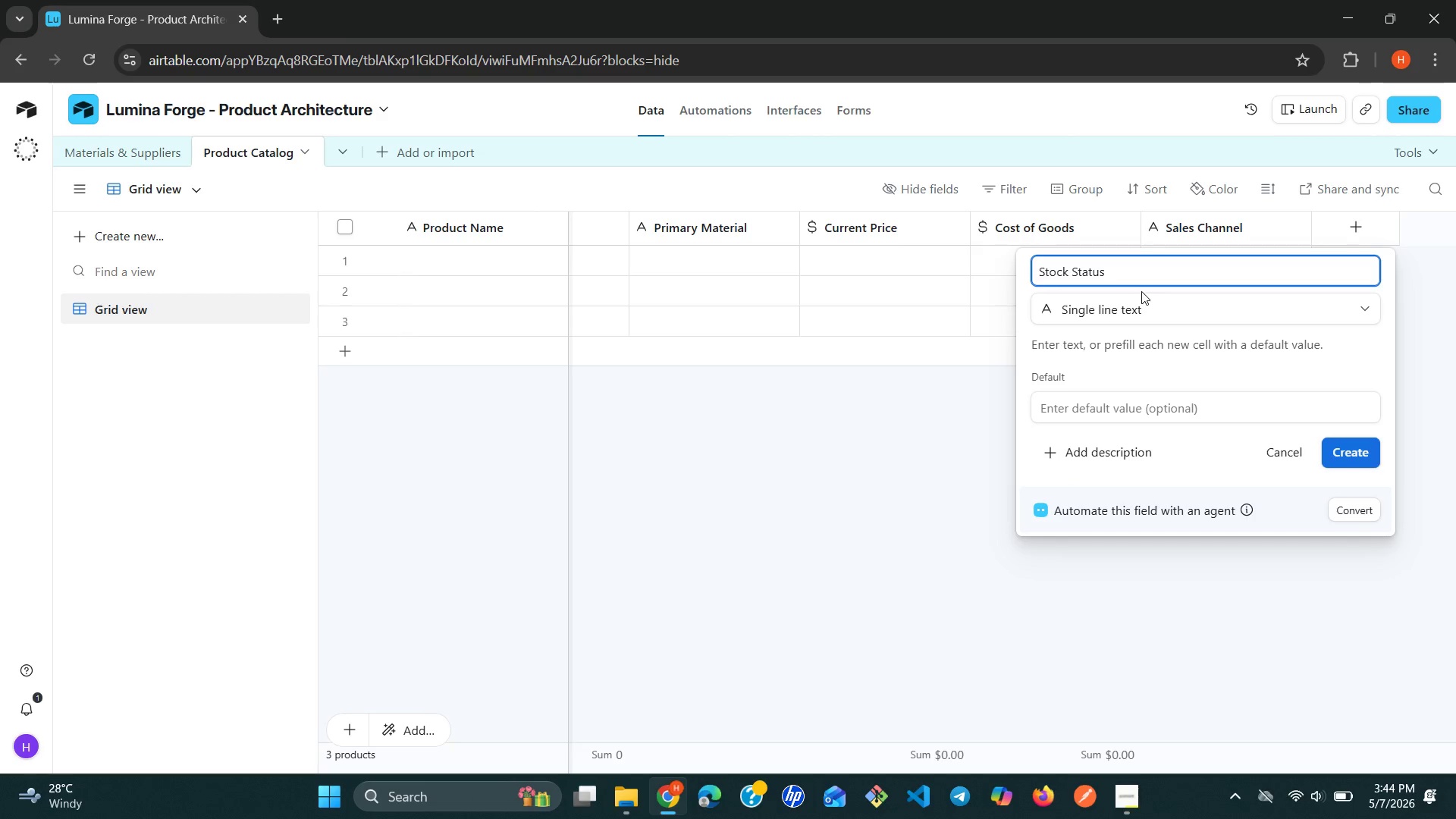 
left_click([1360, 459])
 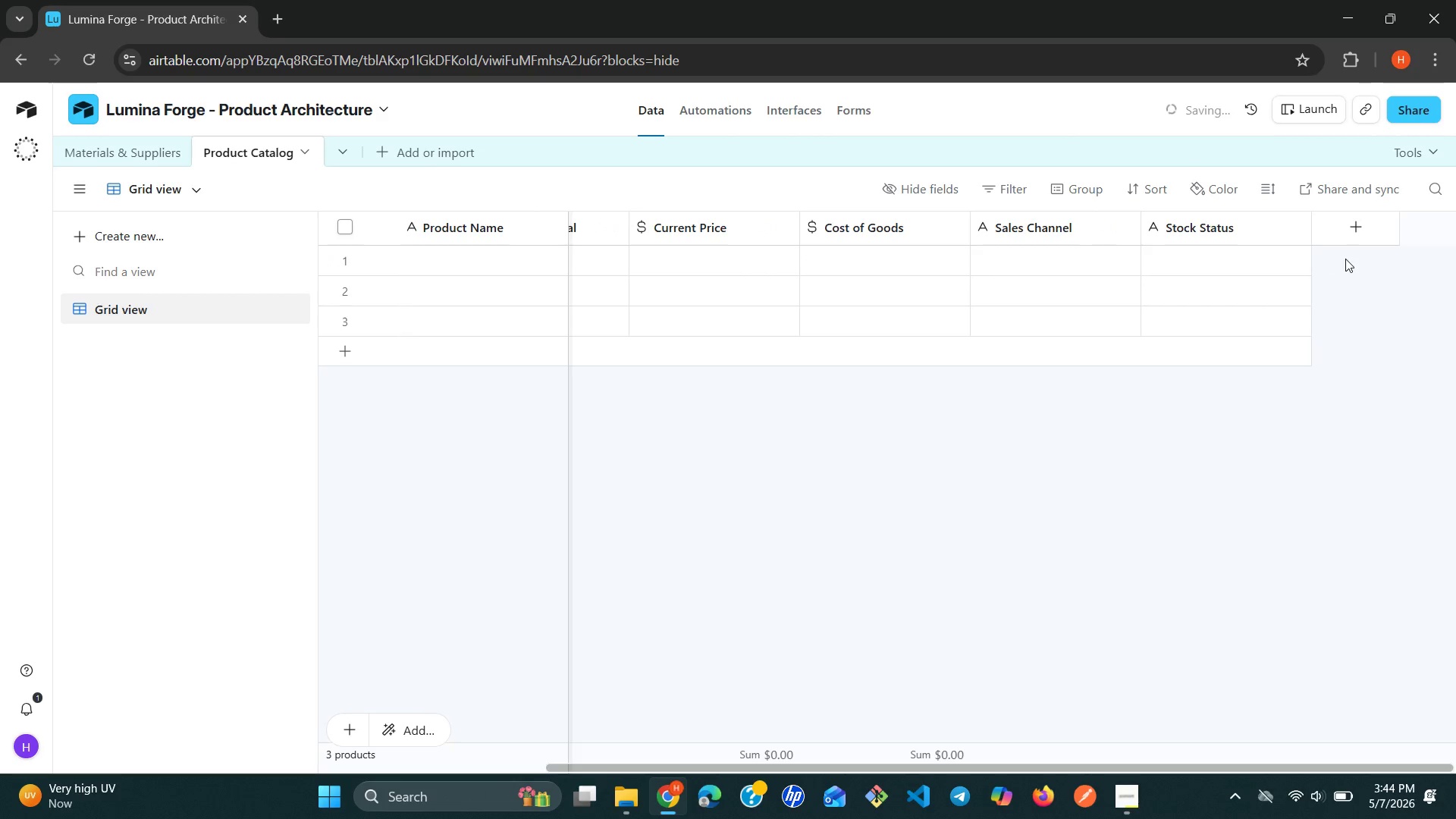 
left_click([1352, 237])
 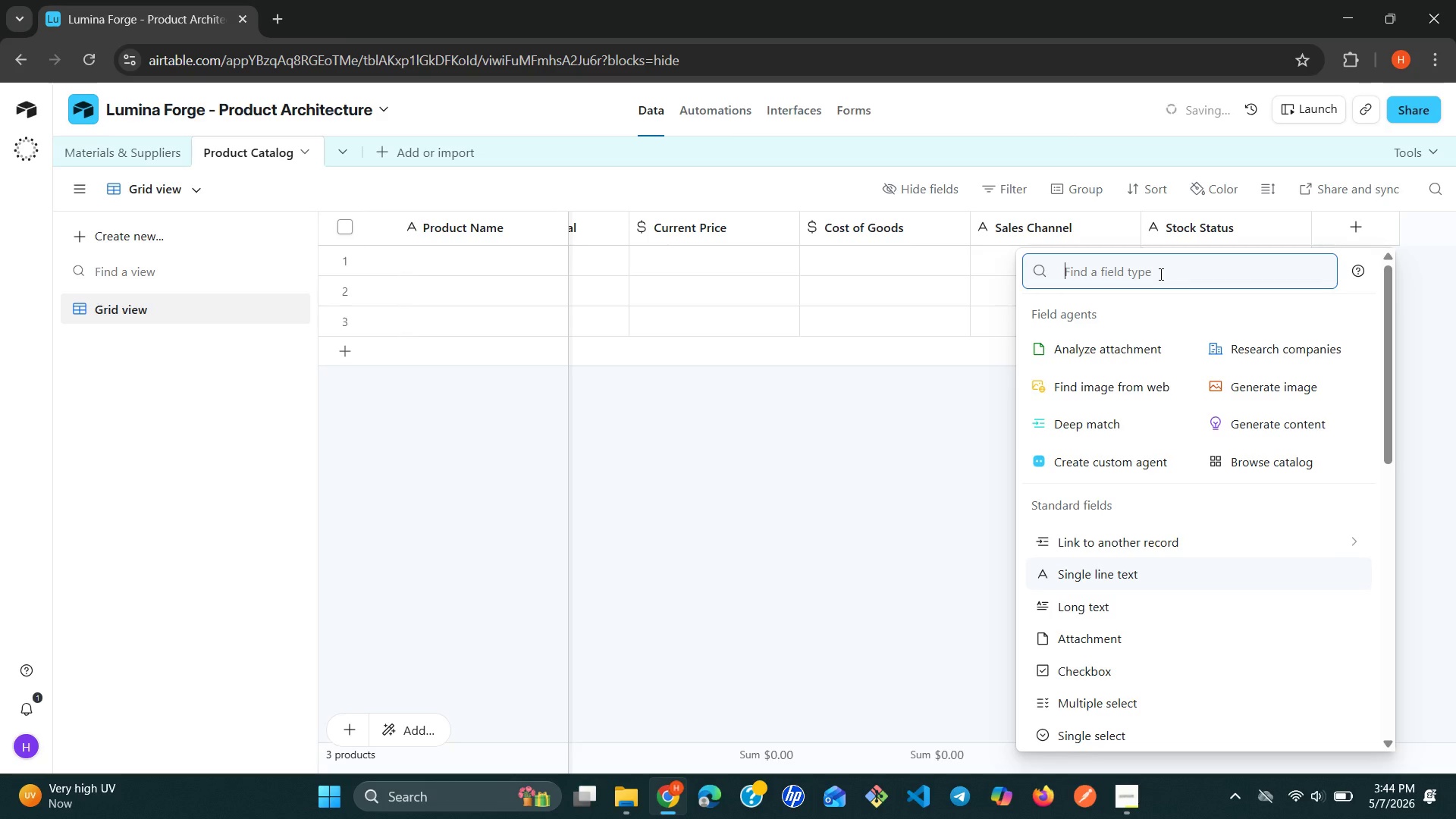 
type(no)
key(Backspace)
key(Backspace)
key(Backspace)
type(lo)
 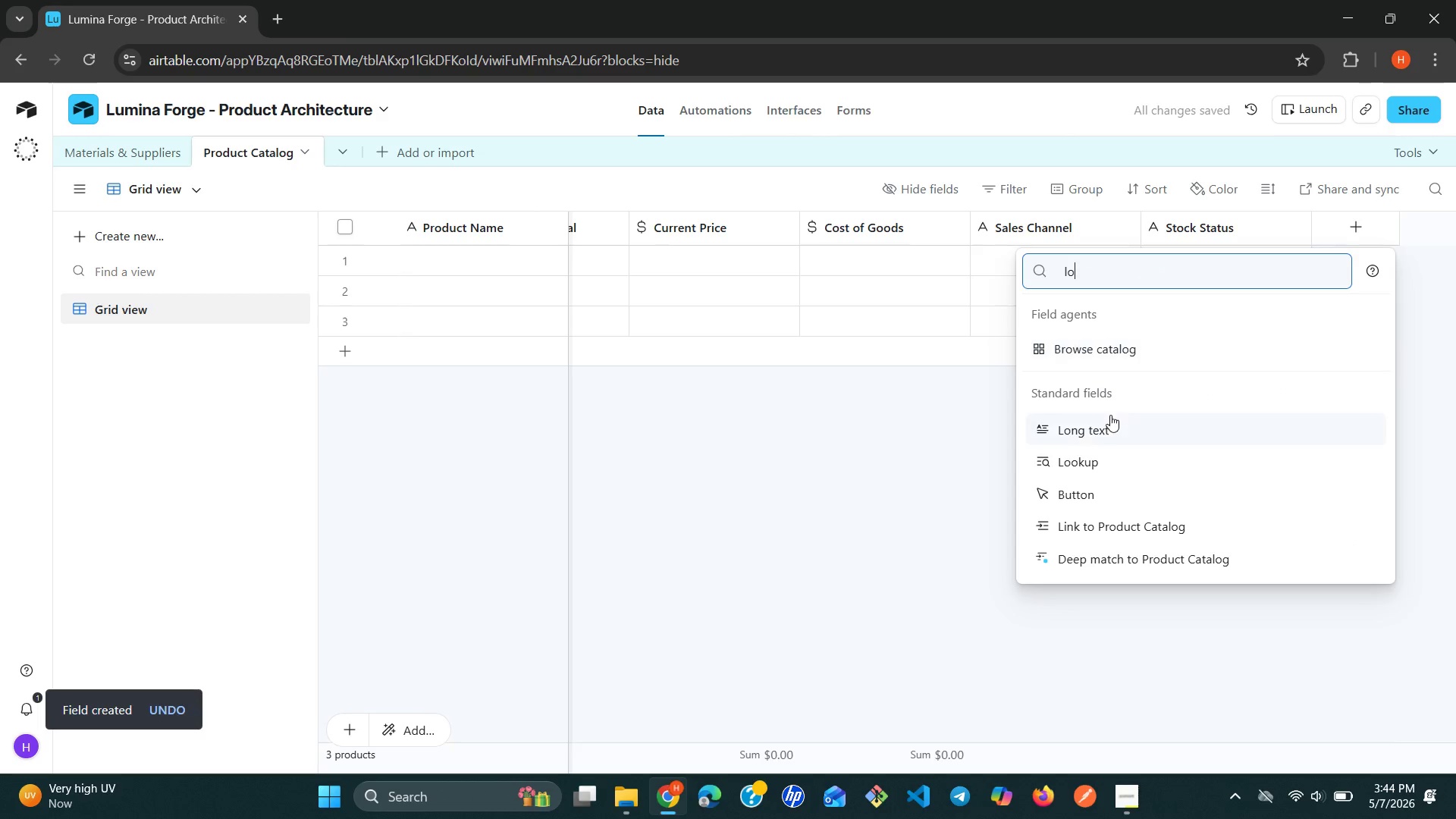 
left_click([1104, 425])
 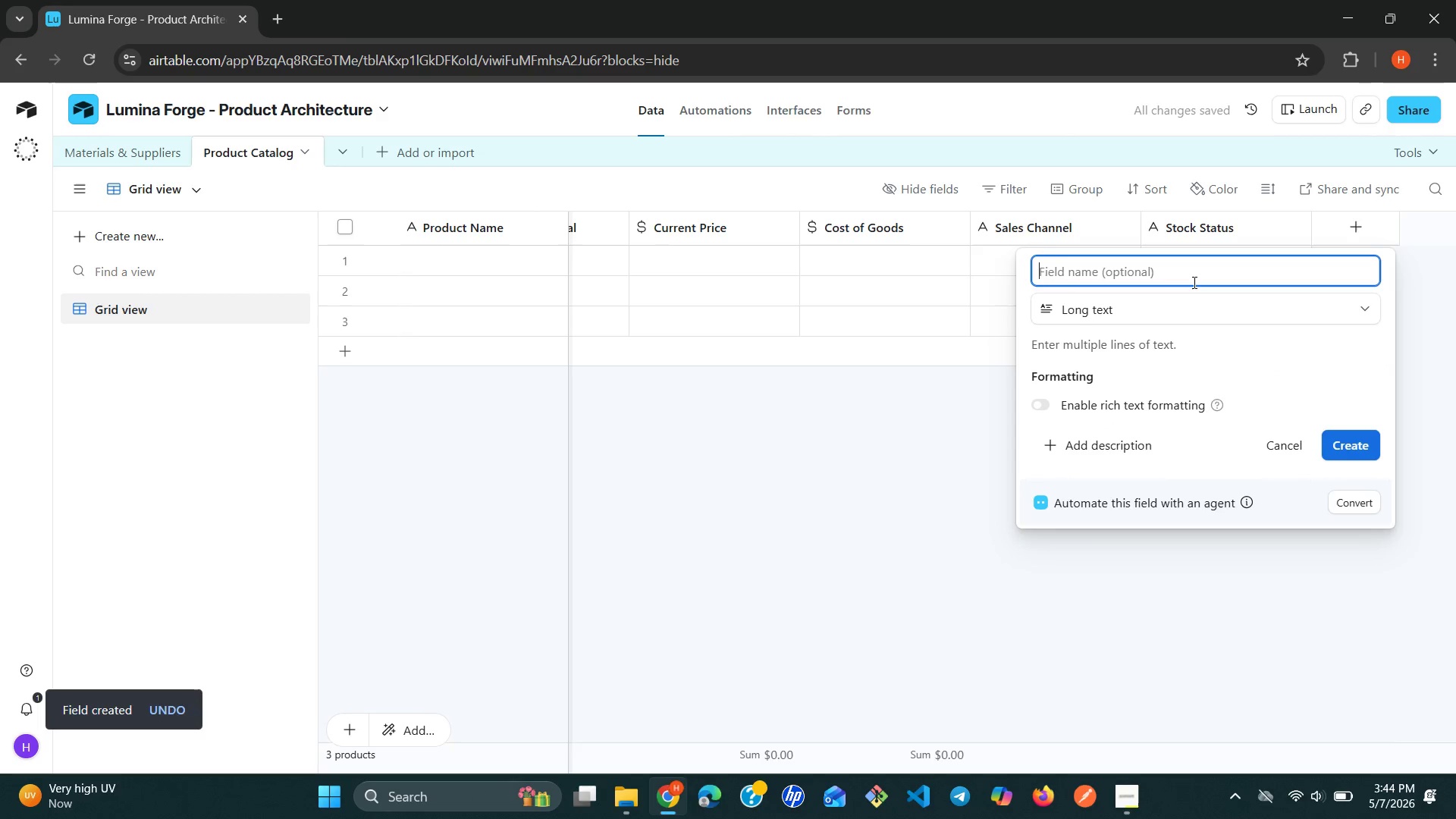 
type(Notes)
 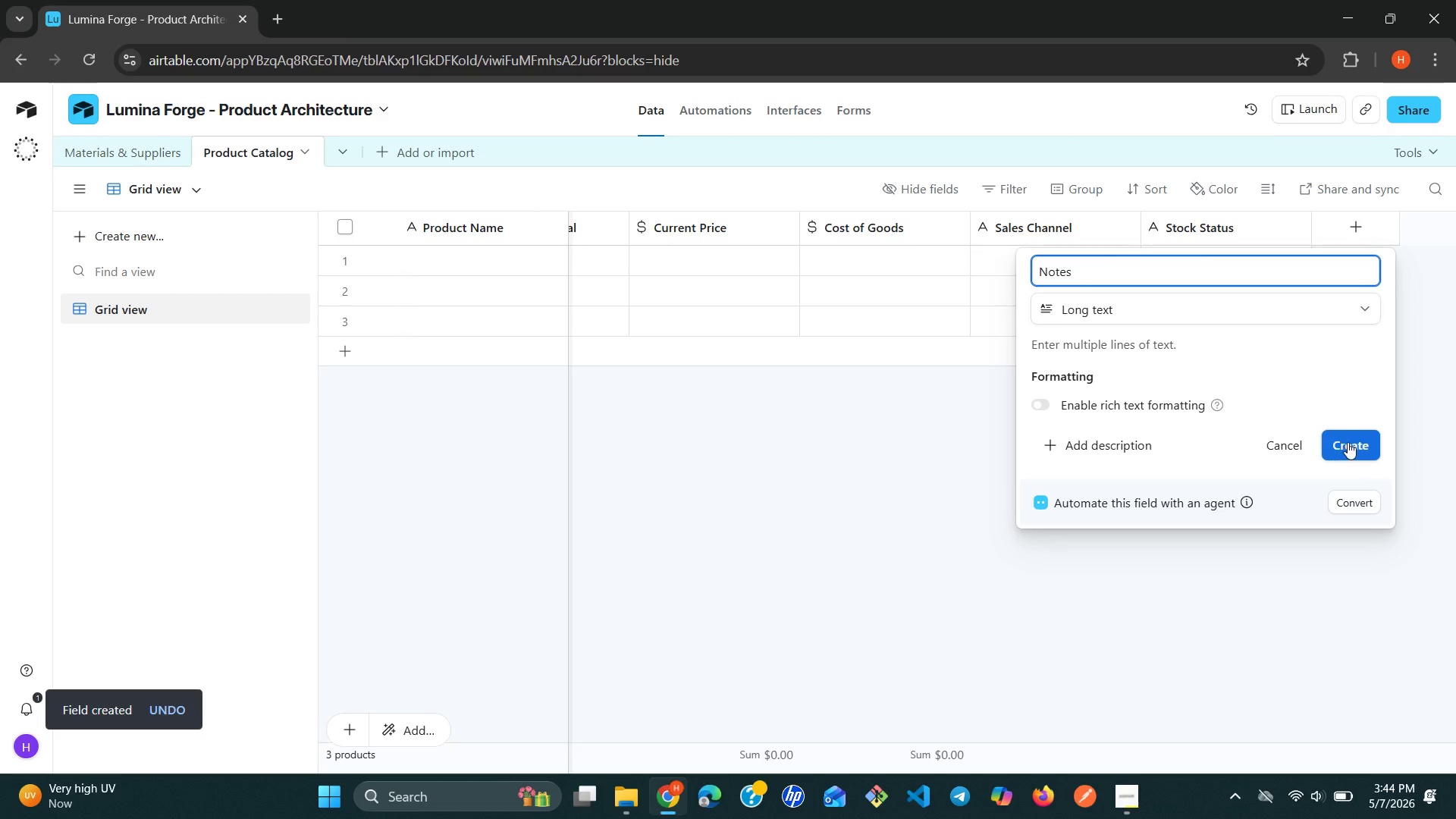 
left_click([1359, 442])
 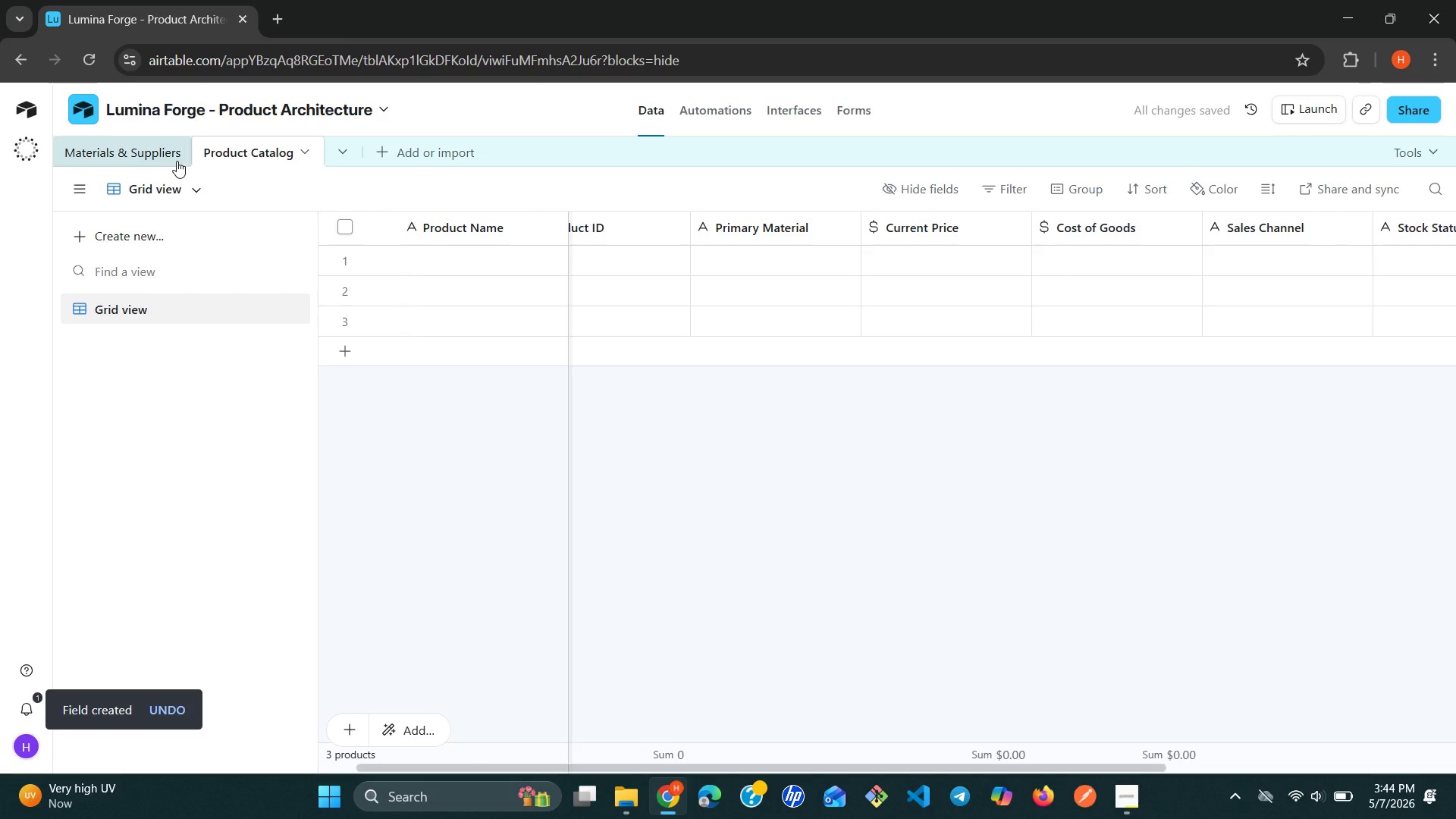 
wait(19.22)
 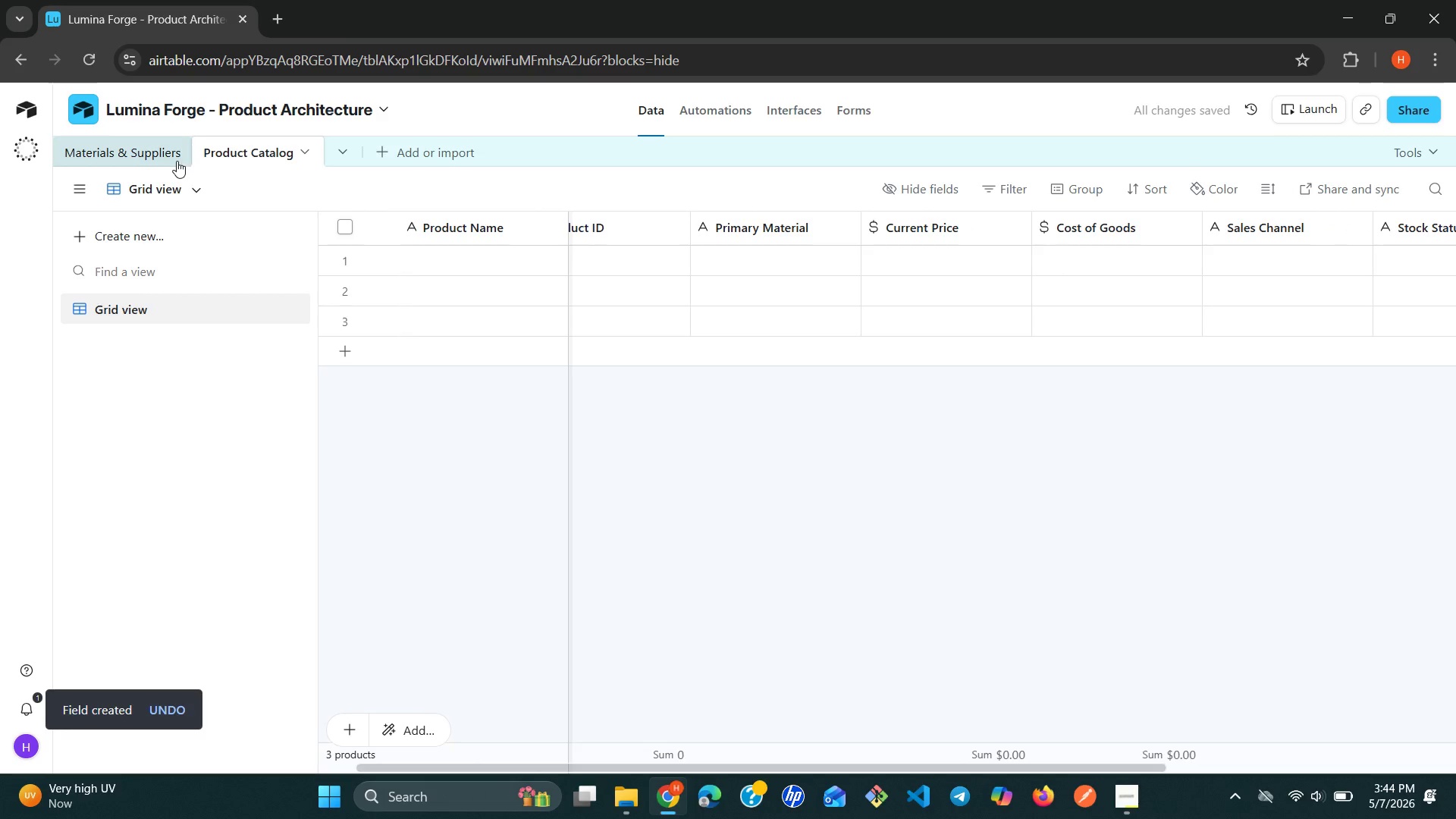 
left_click([287, 155])
 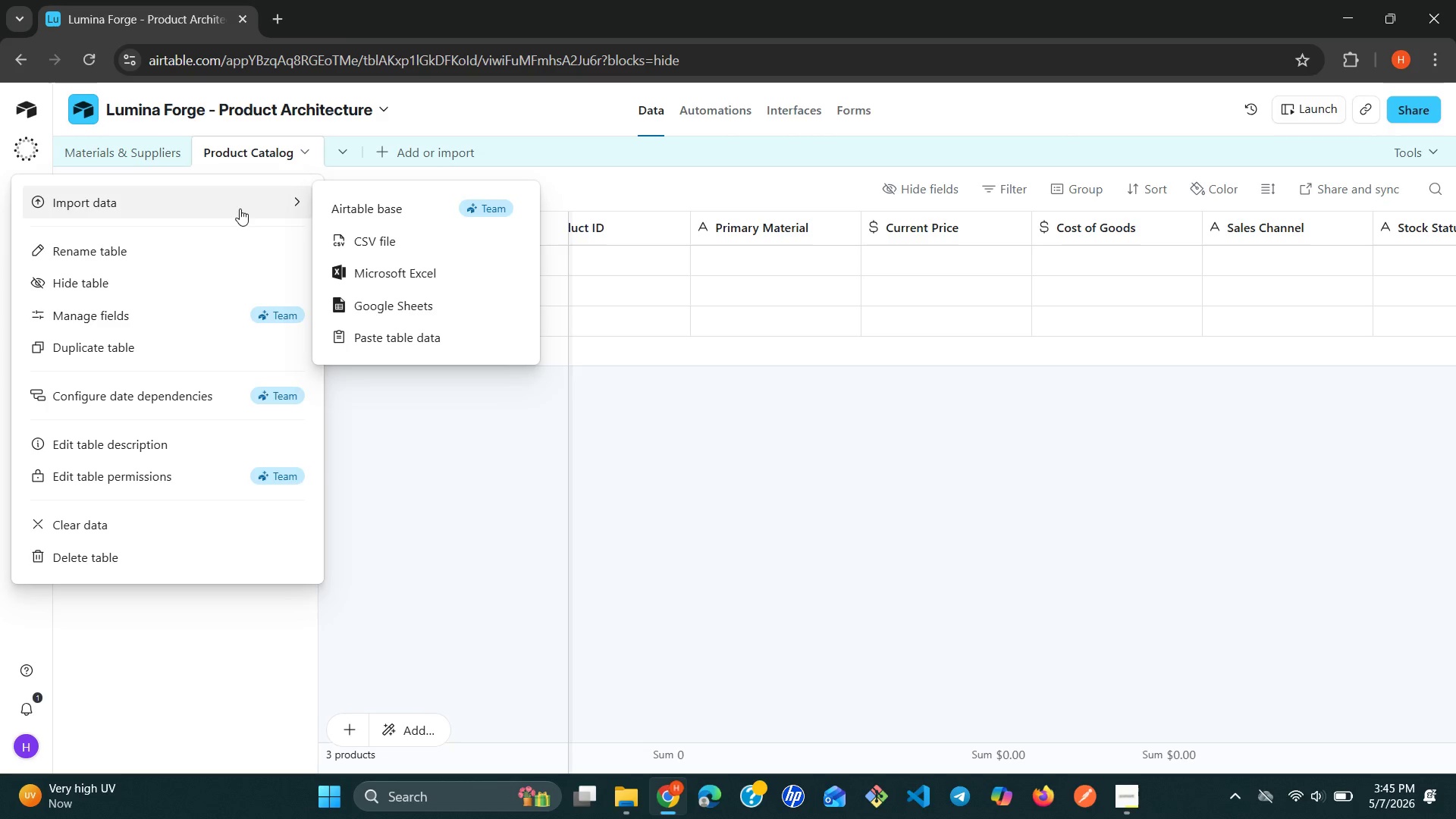 
left_click([383, 241])
 